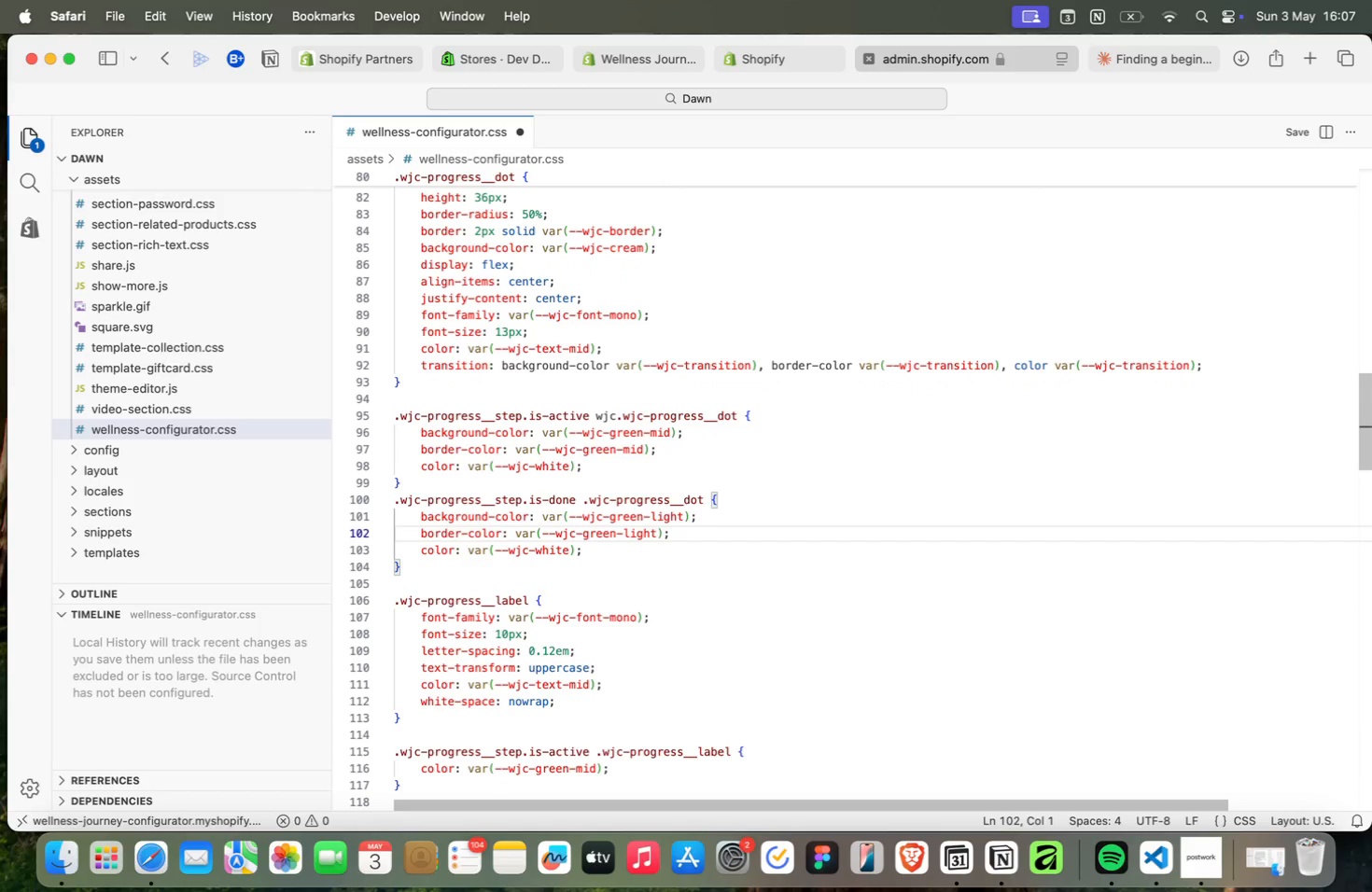 
key(Meta+ArrowRight)
 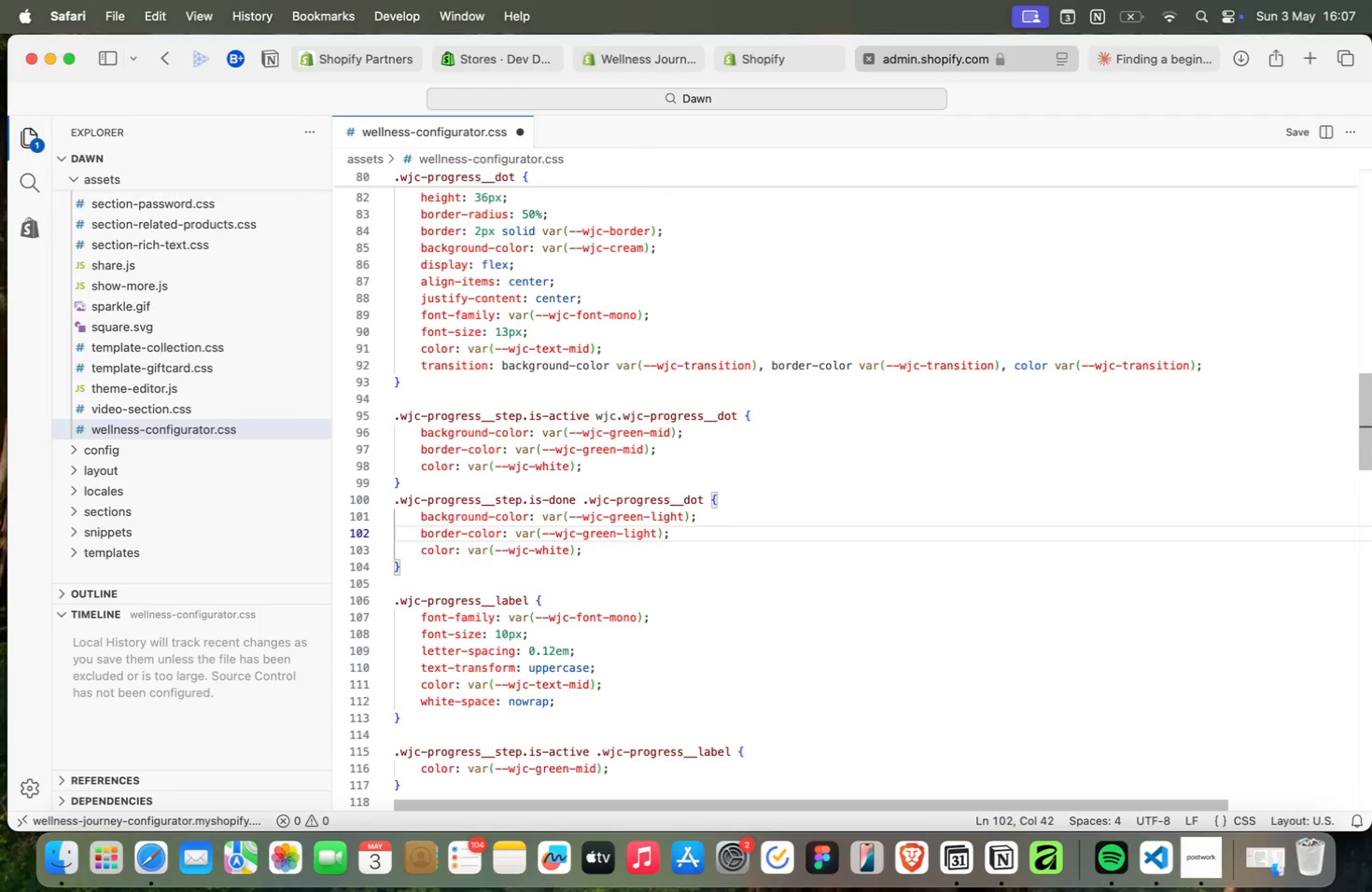 
key(ArrowUp)
 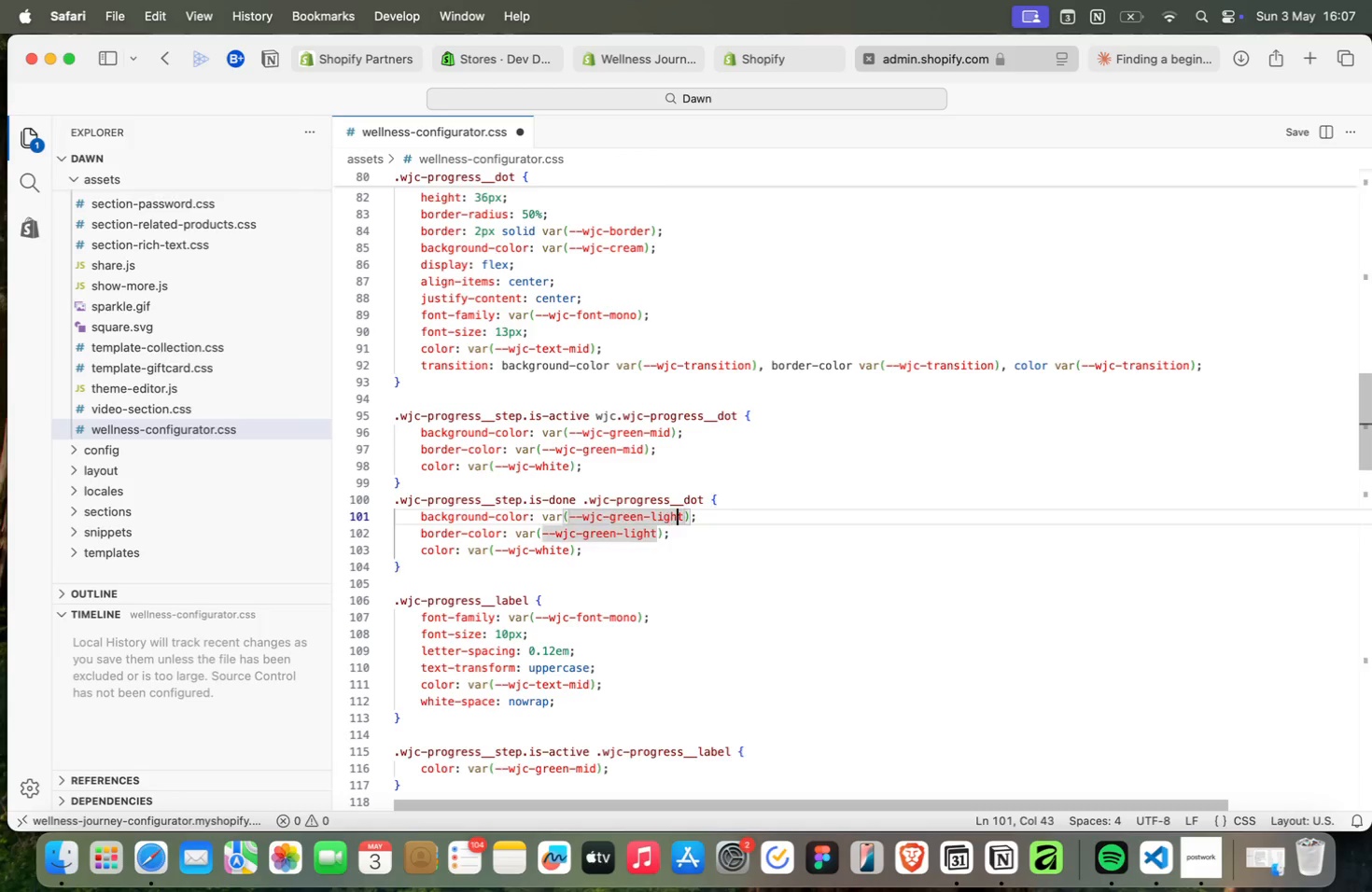 
key(ArrowRight)
 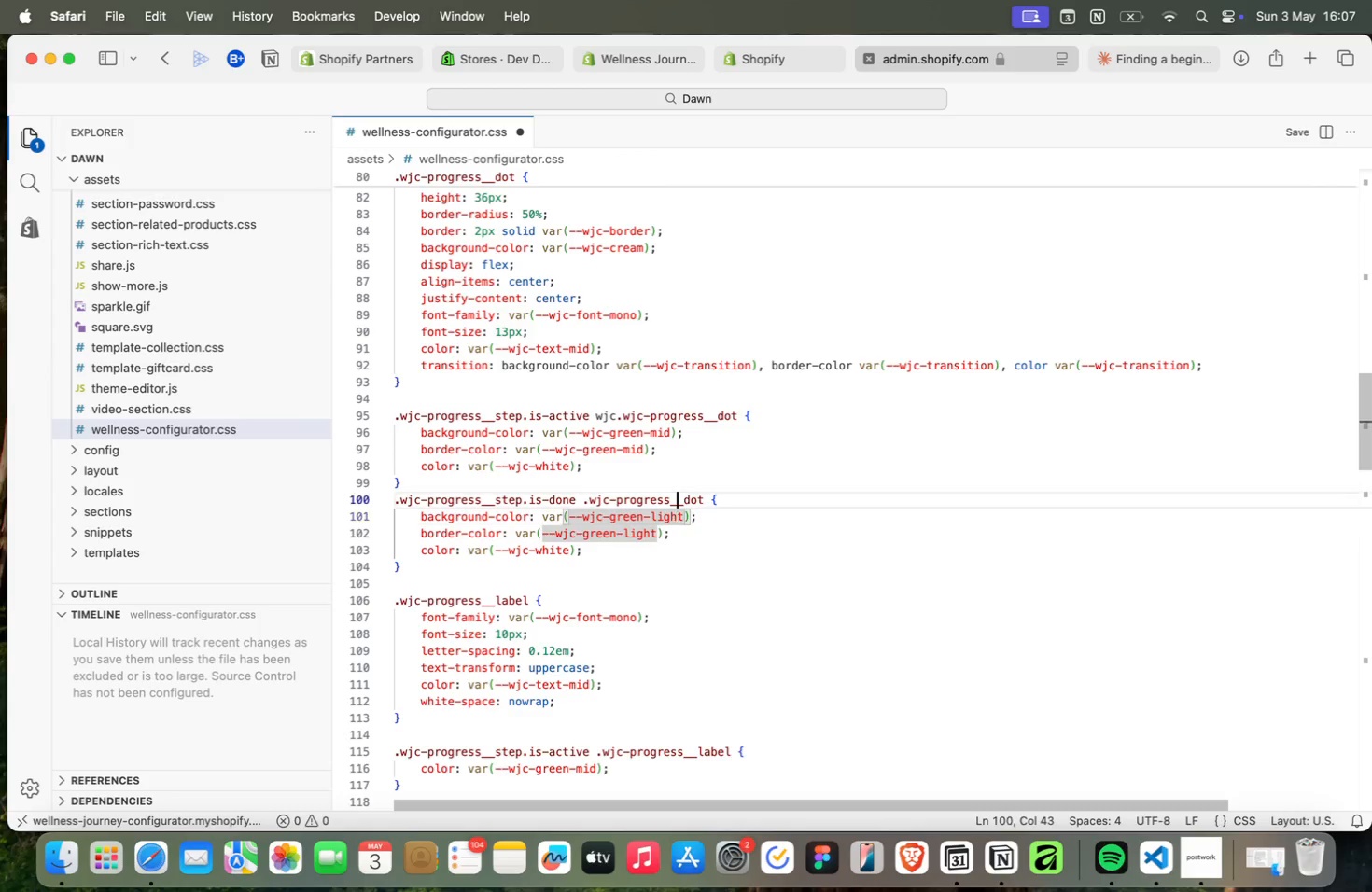 
key(ArrowUp)
 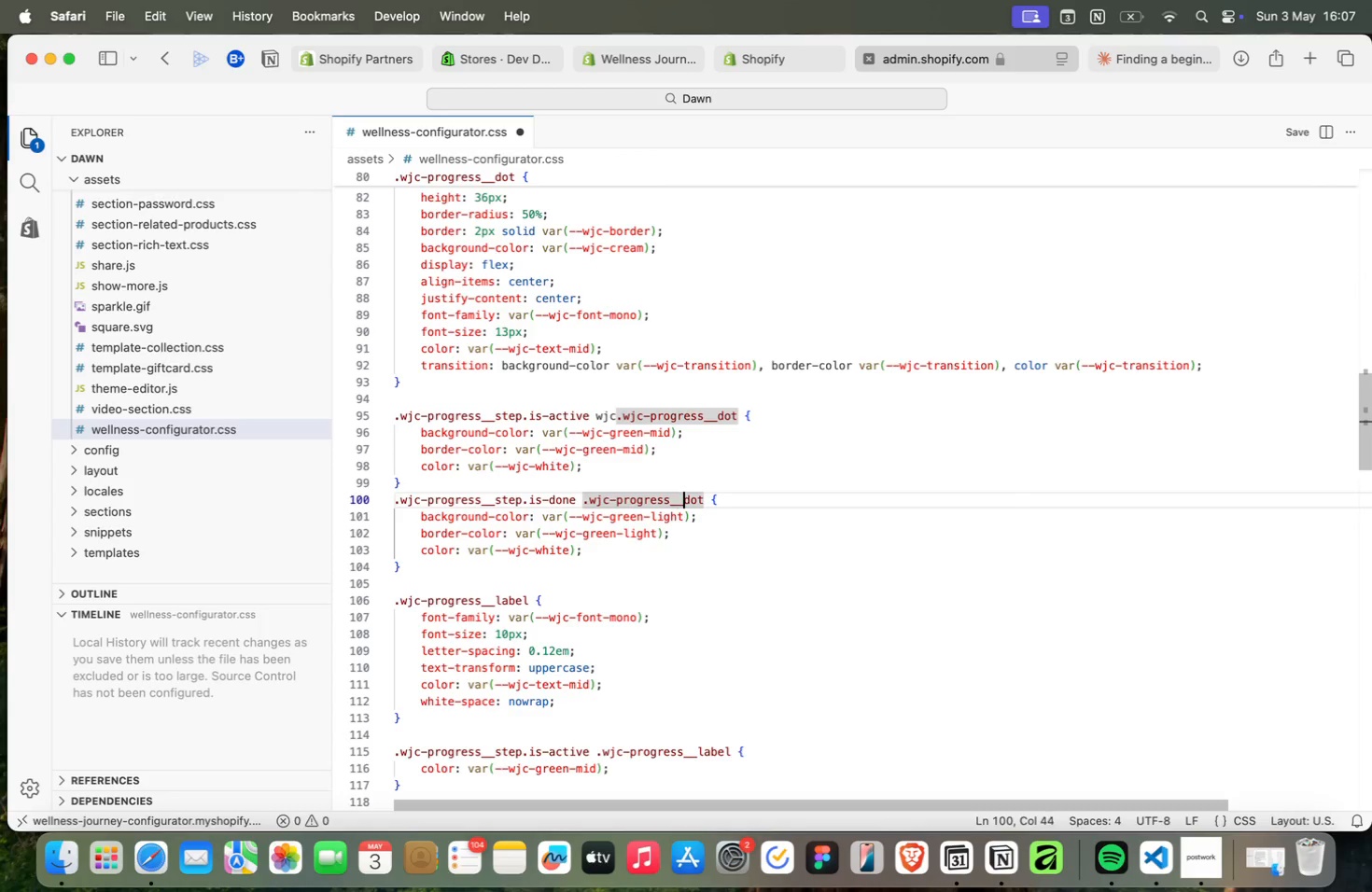 
key(ArrowRight)
 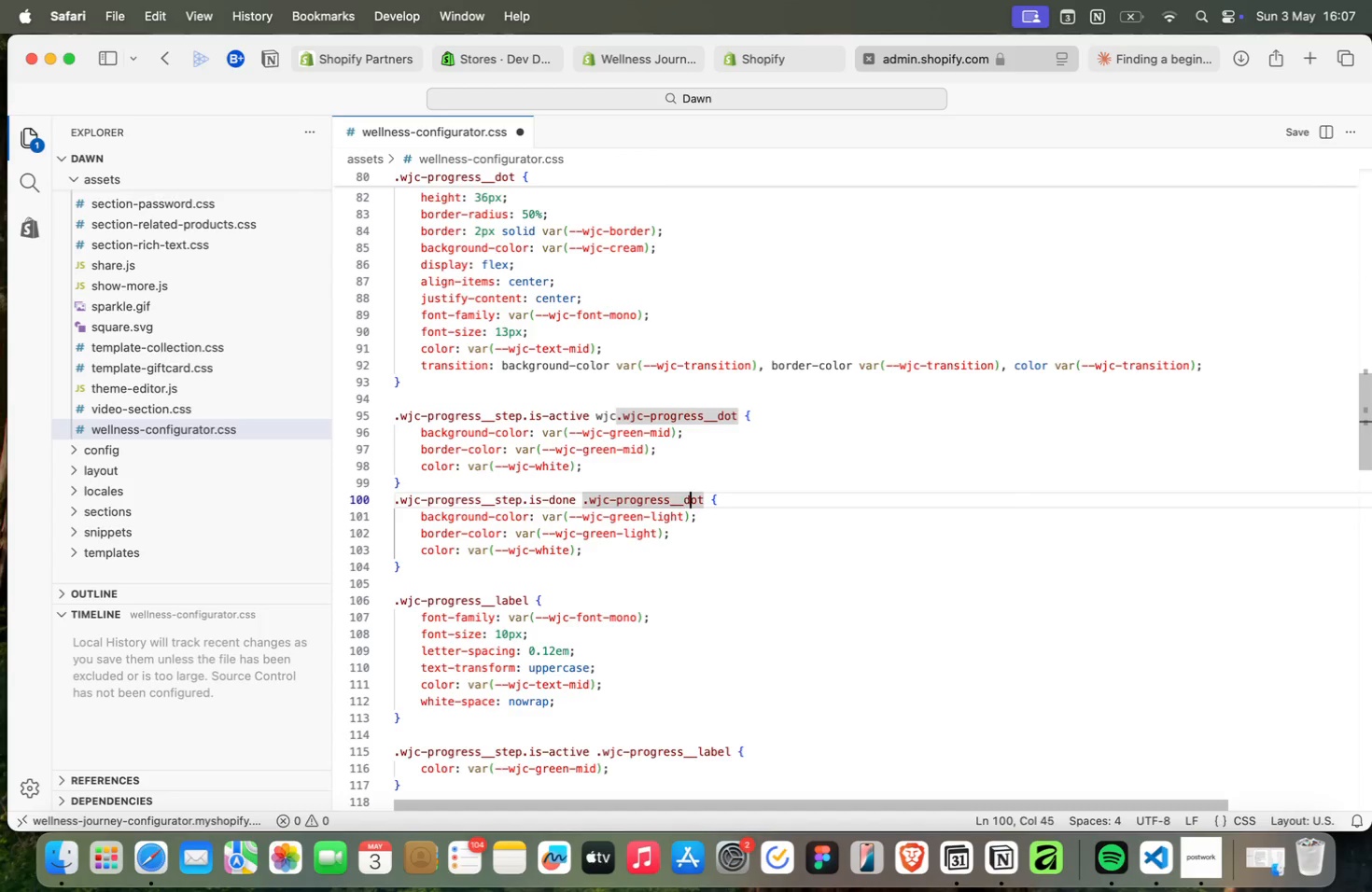 
key(ArrowRight)
 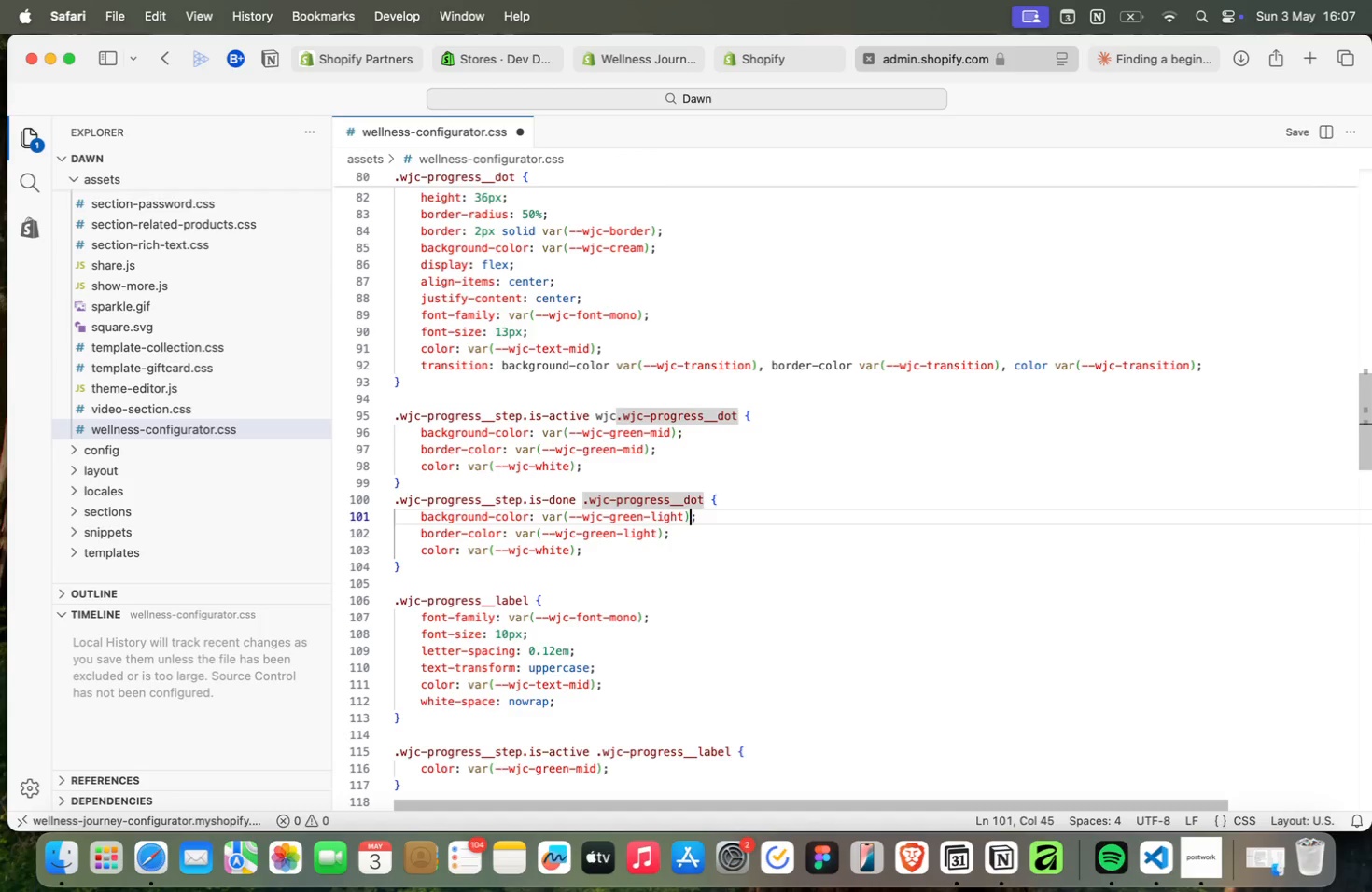 
key(ArrowDown)
 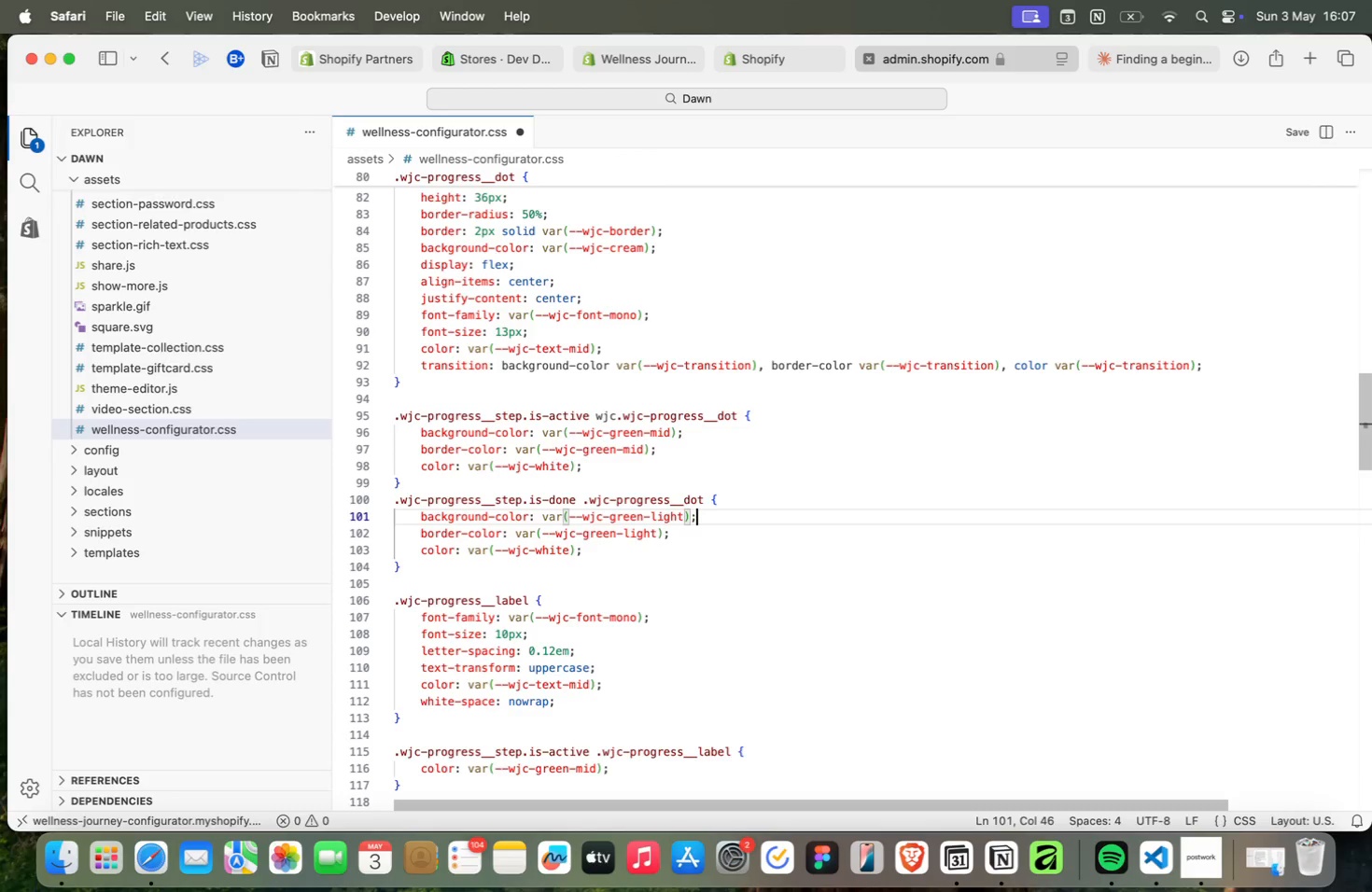 
key(ArrowRight)
 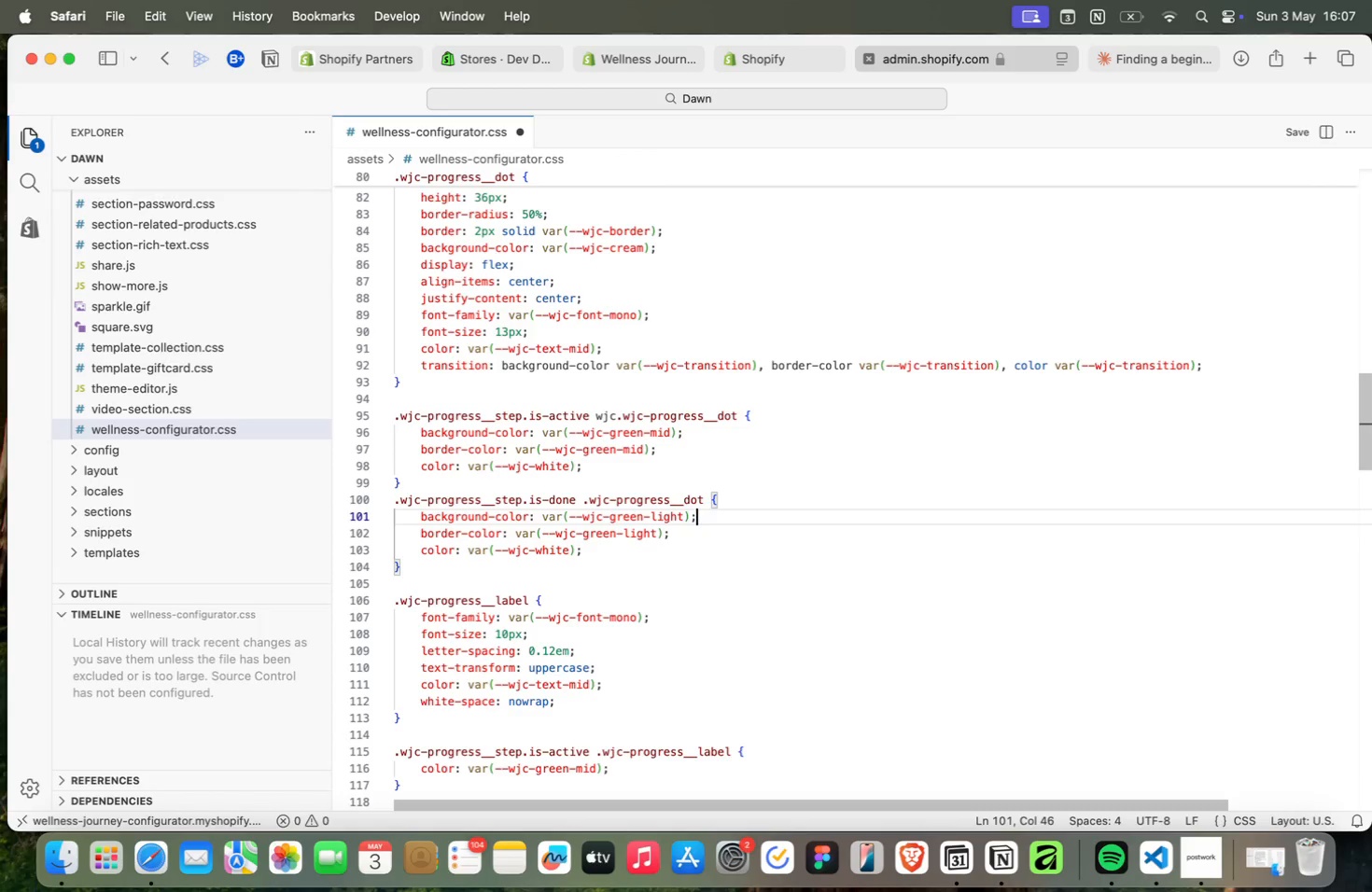 
wait(6.63)
 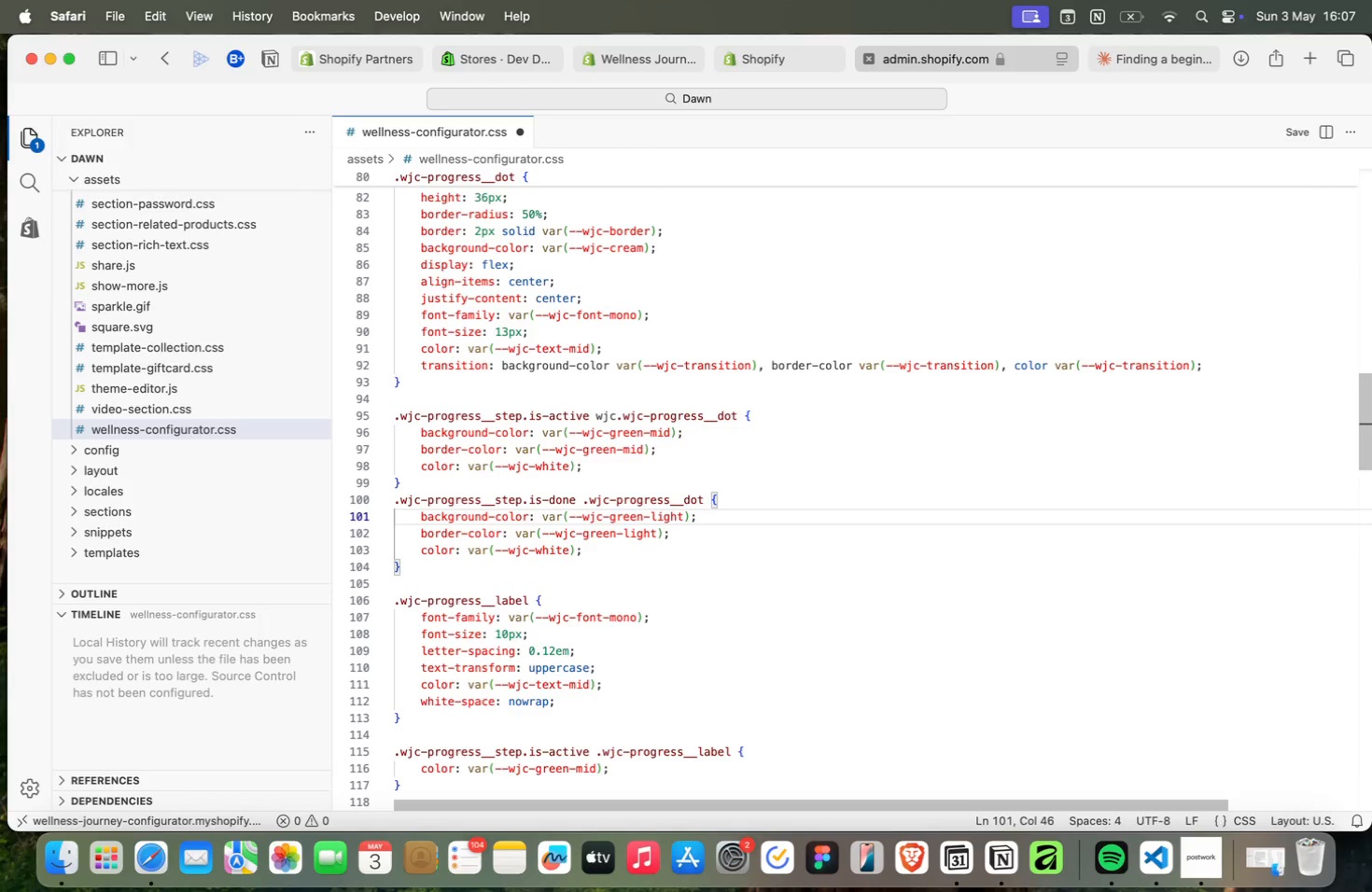 
key(ArrowUp)
 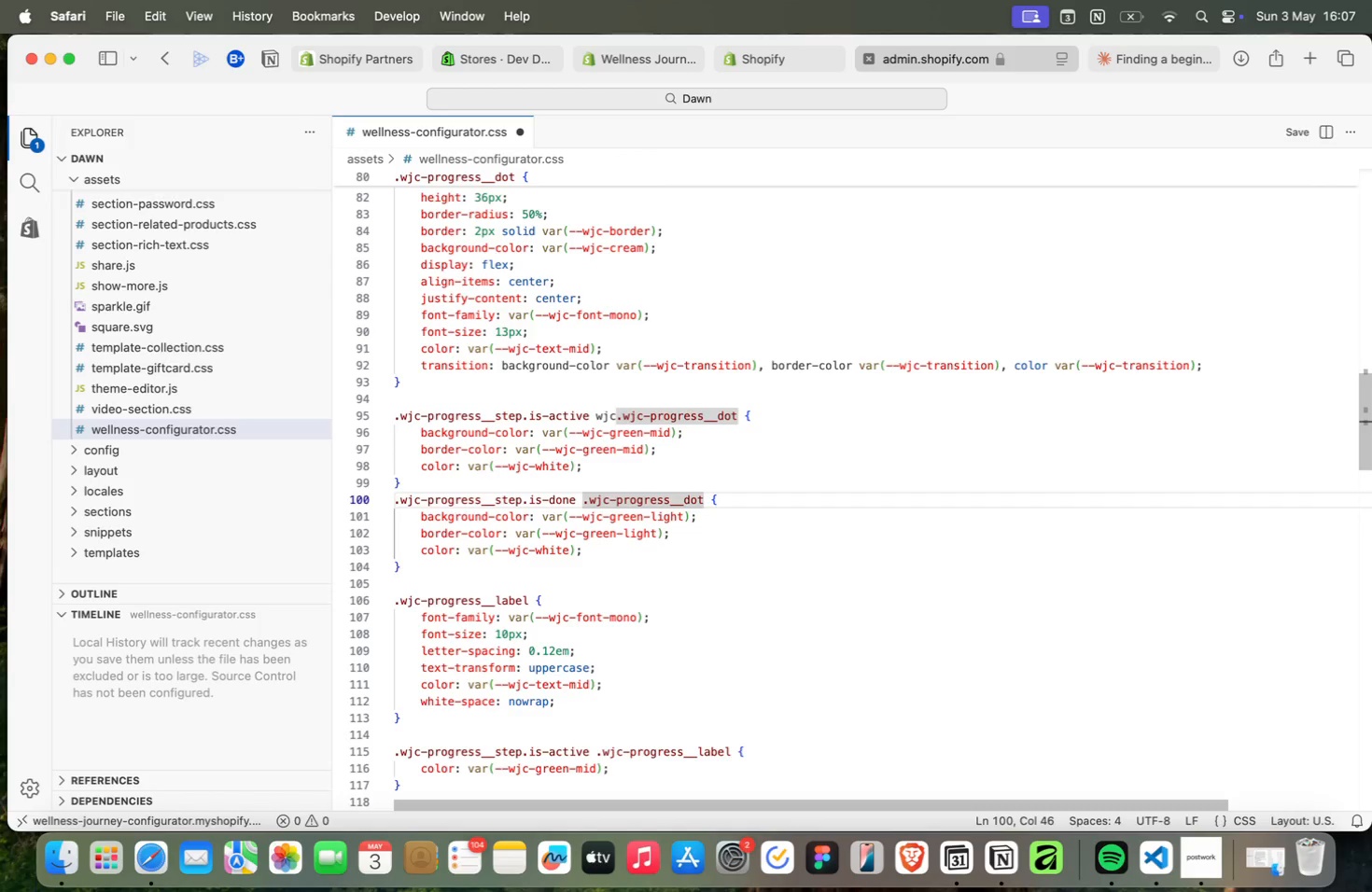 
key(ArrowUp)
 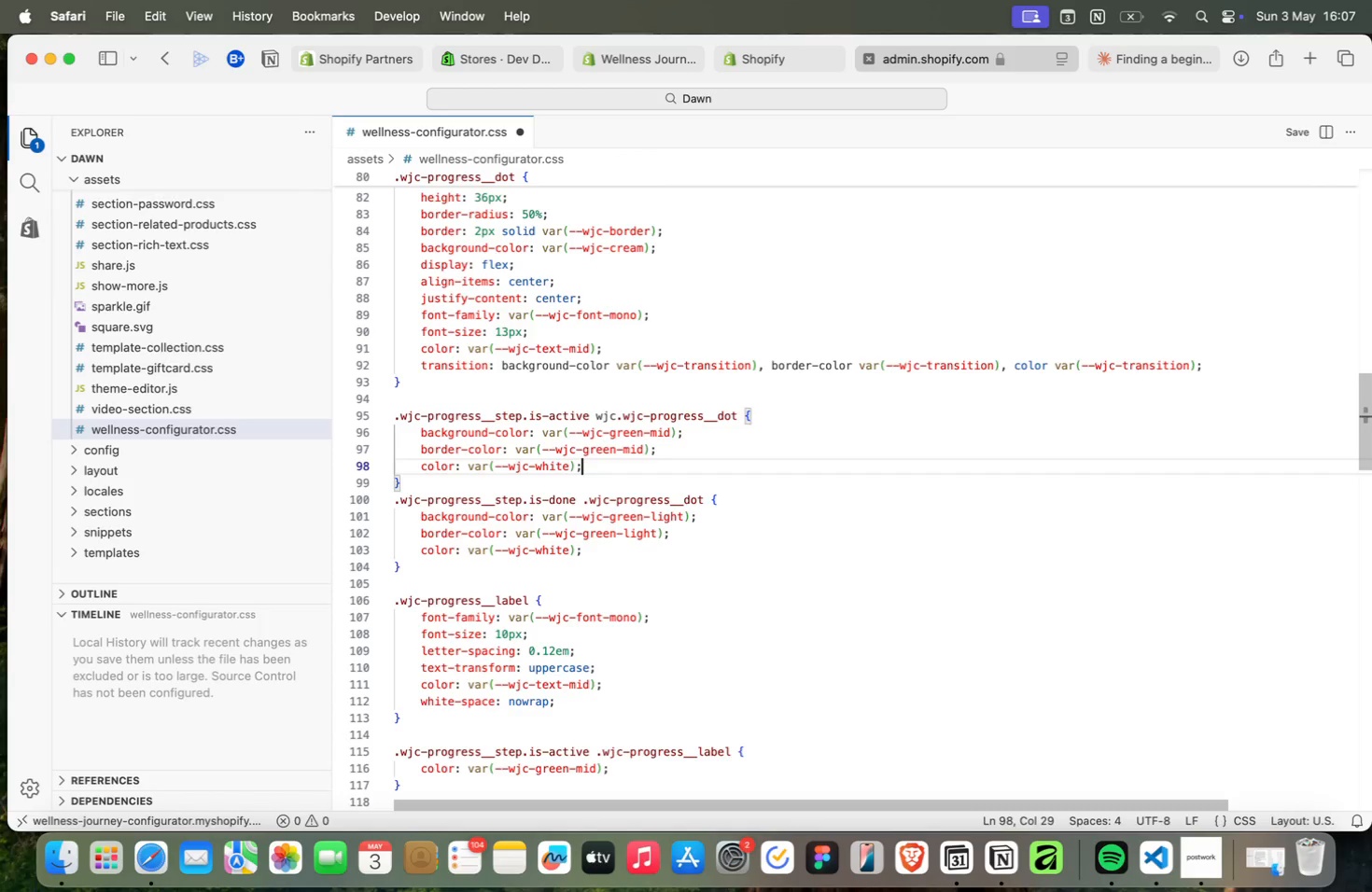 
key(ArrowUp)
 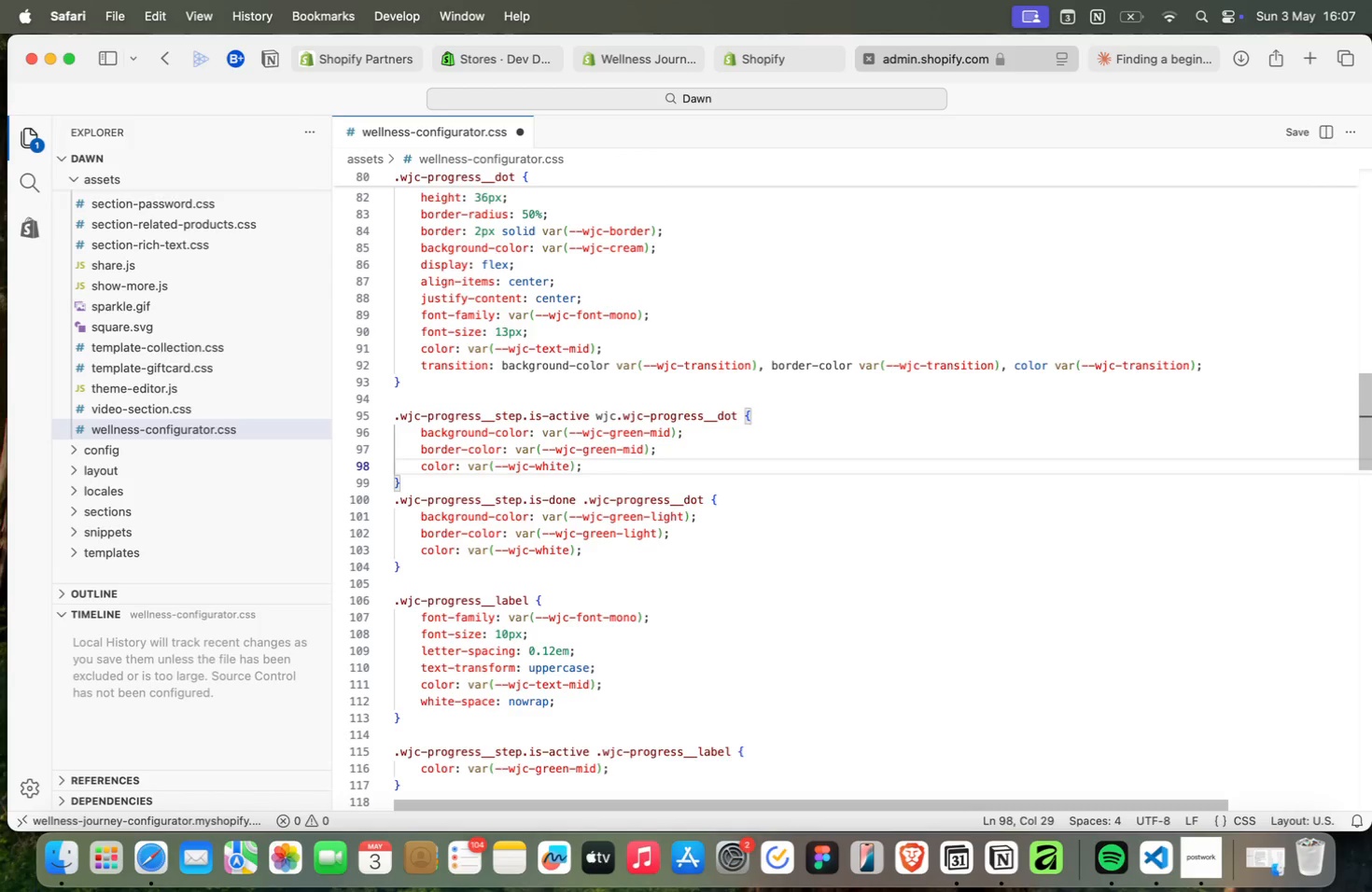 
key(ArrowUp)
 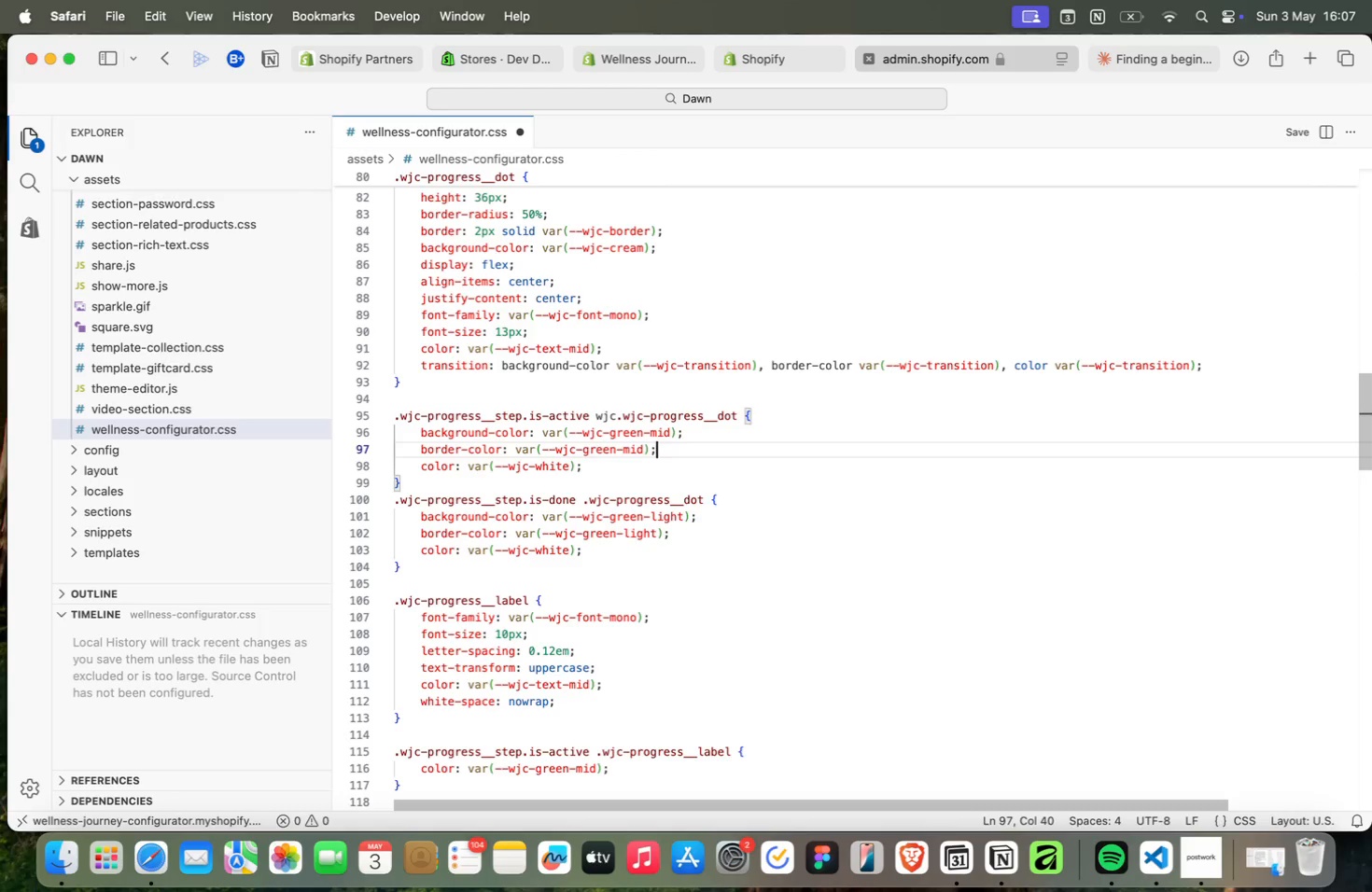 
key(ArrowUp)
 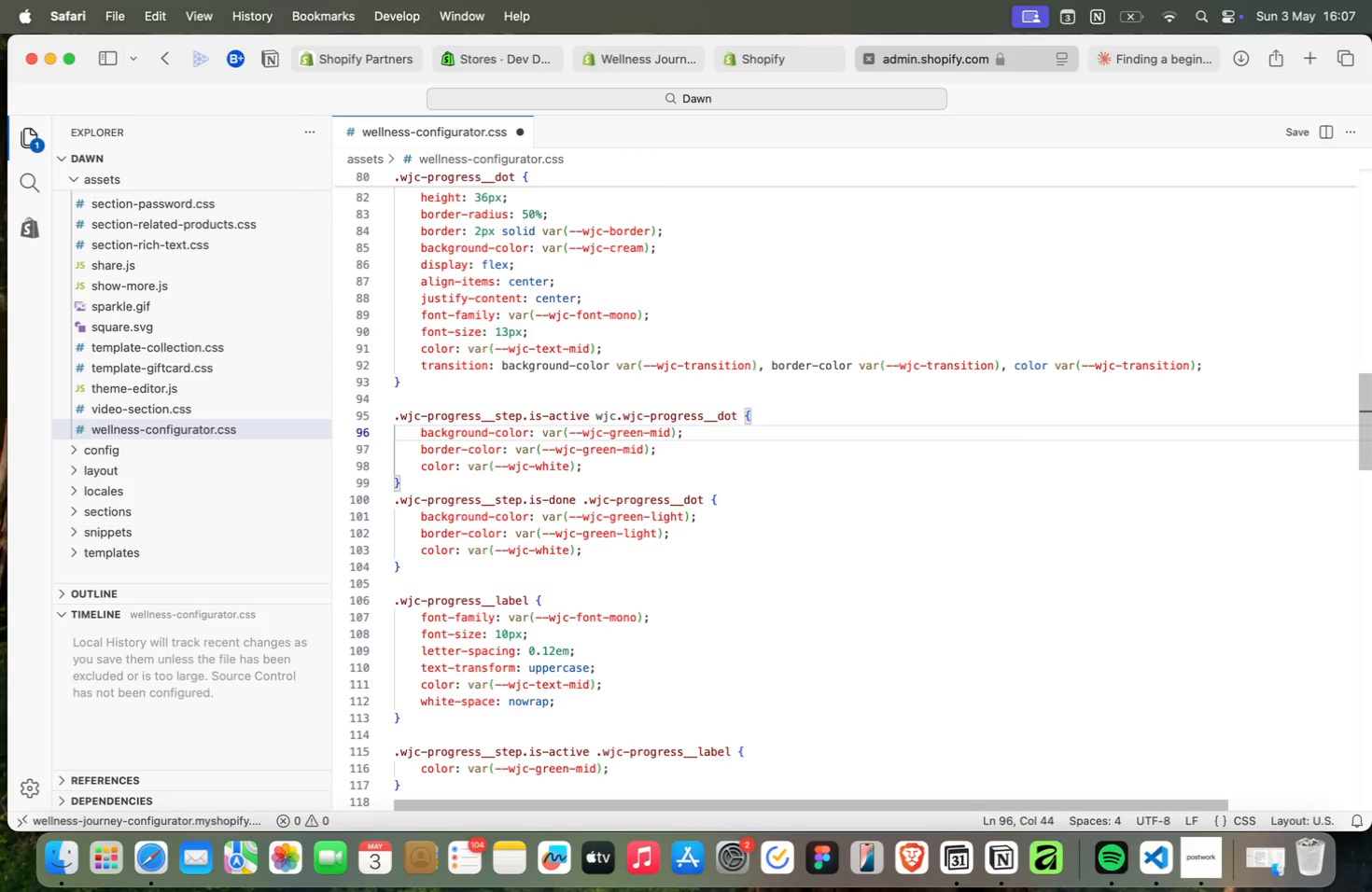 
key(ArrowUp)
 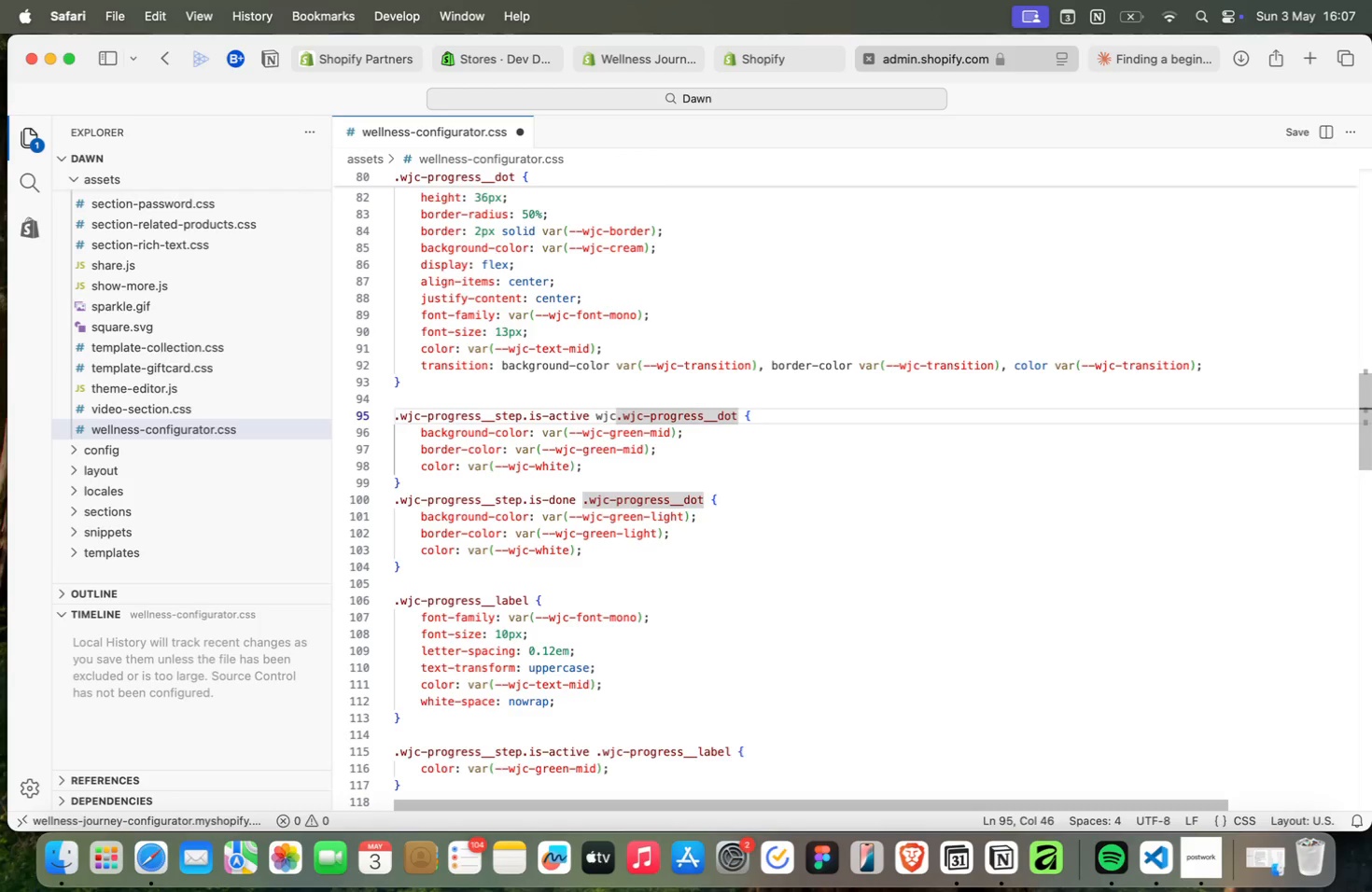 
key(ArrowRight)
 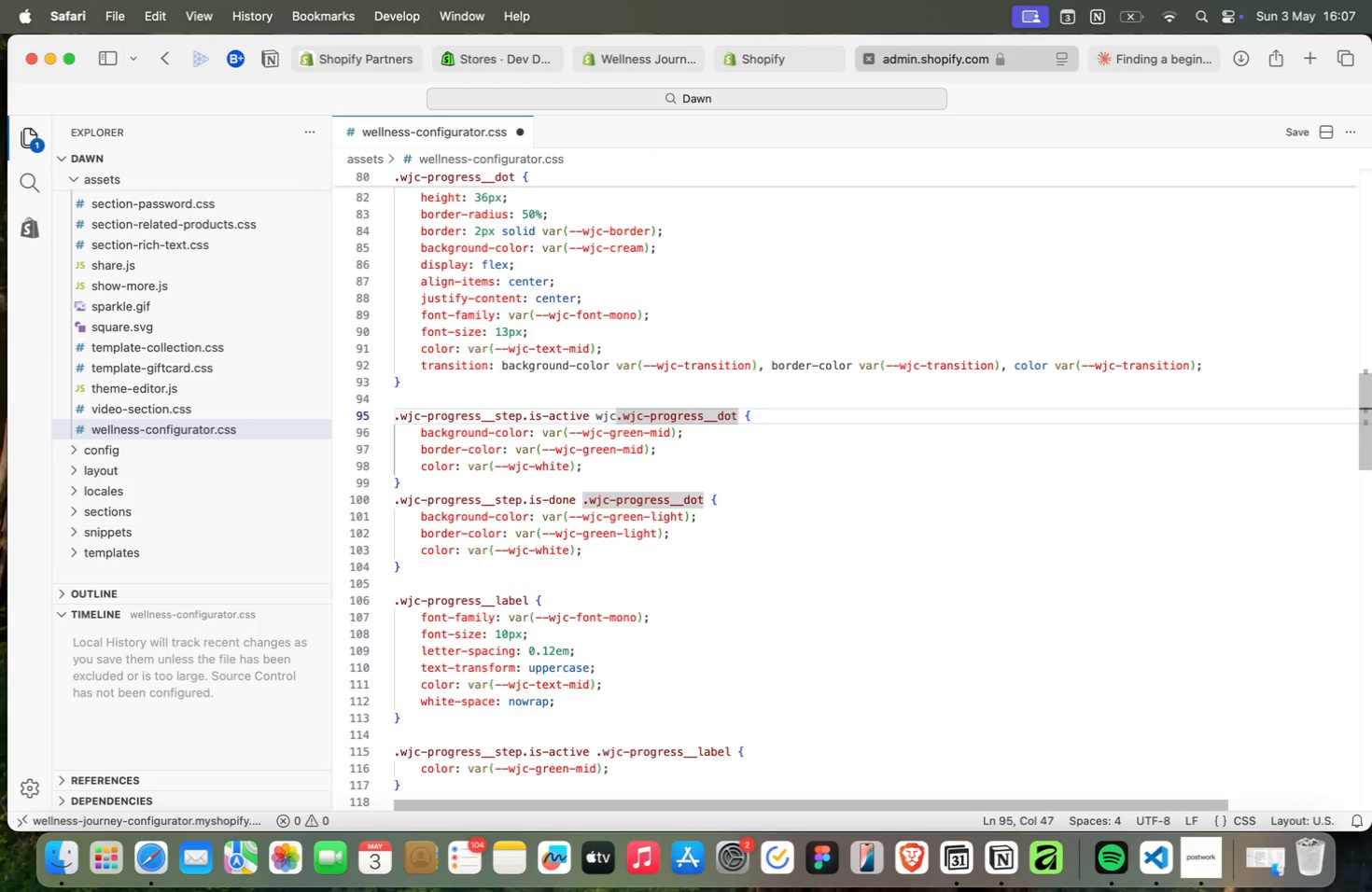 
key(Alt+ArrowRight)
 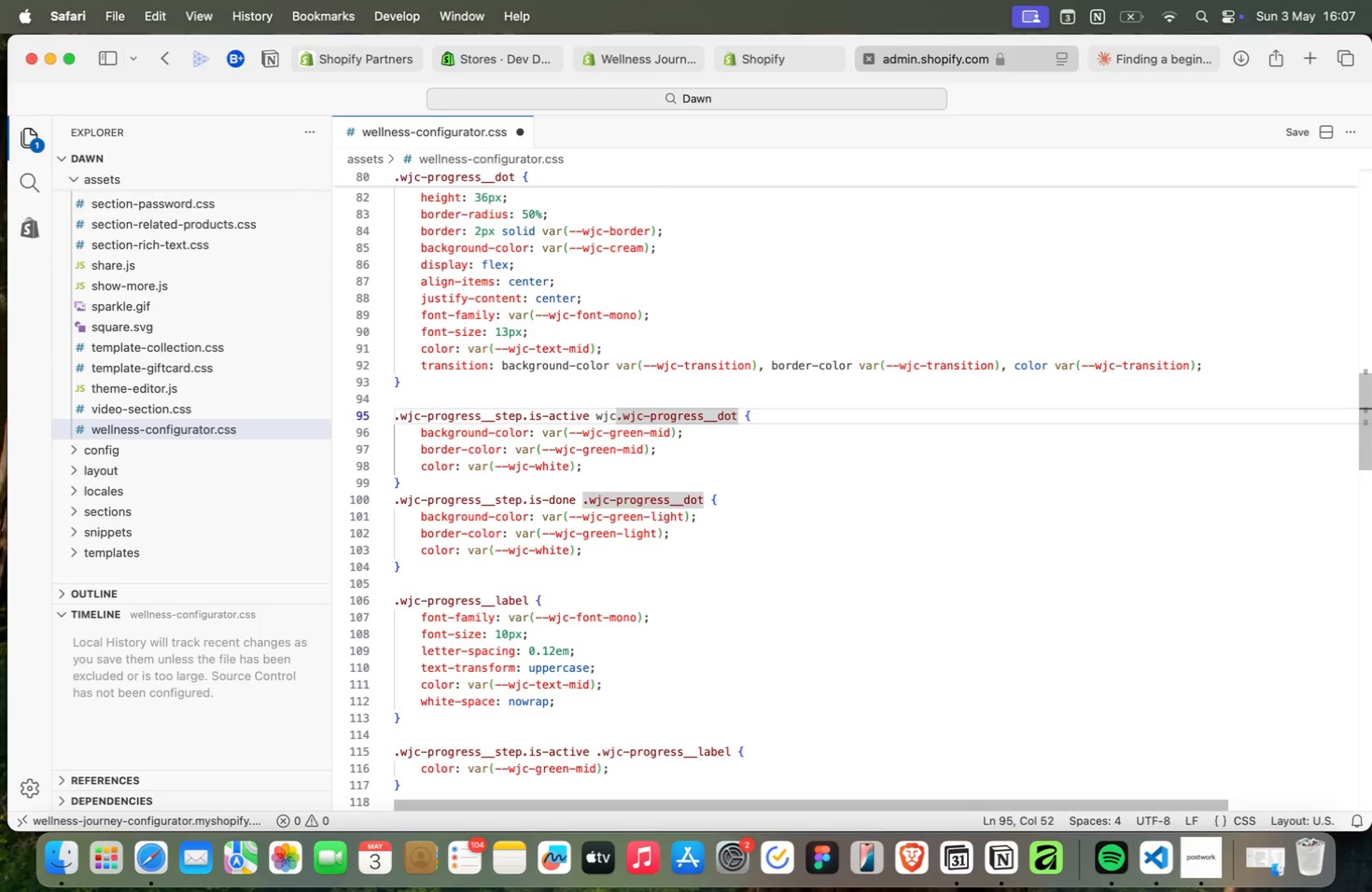 
key(Alt+ArrowRight)
 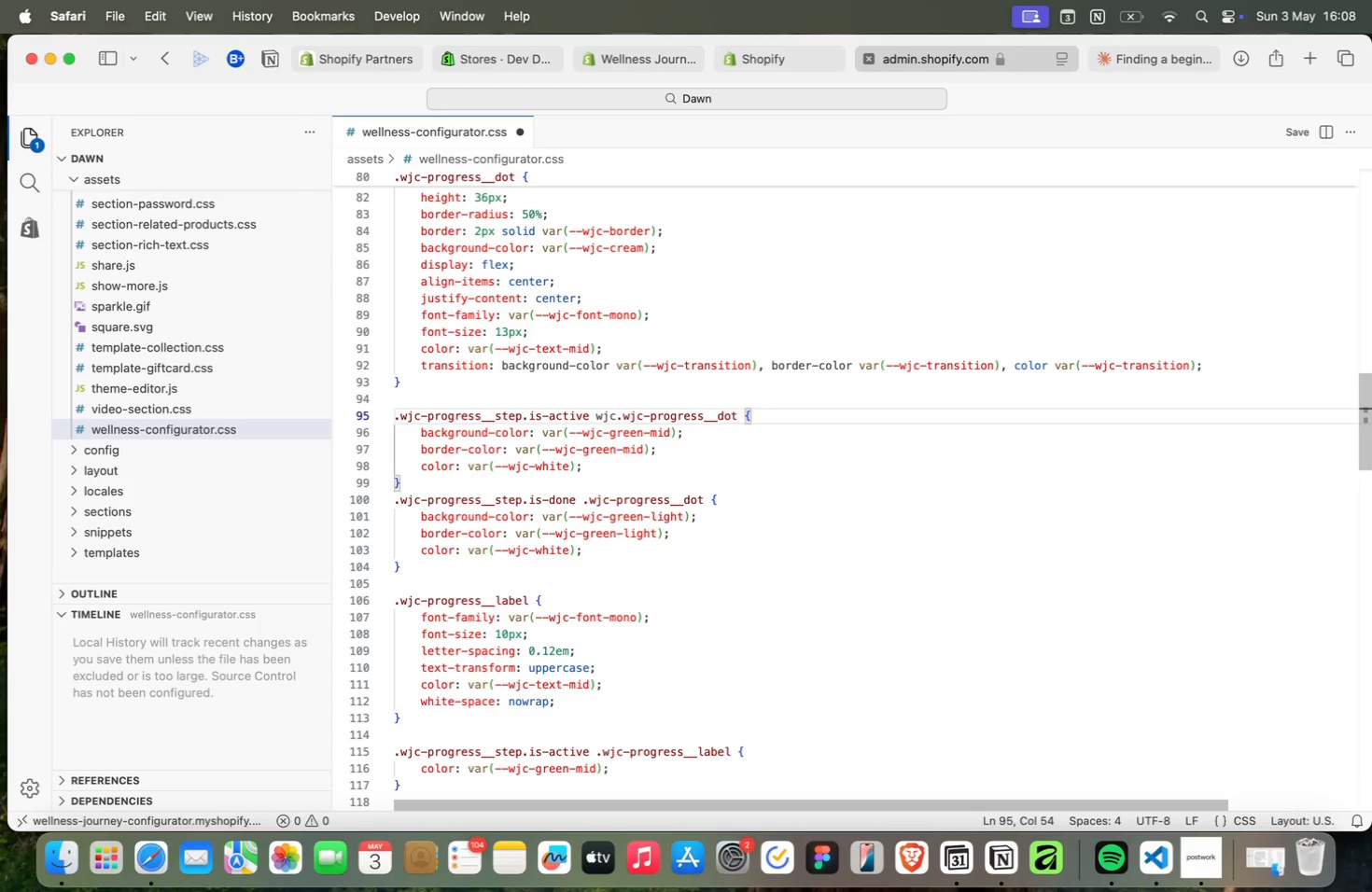 
wait(7.47)
 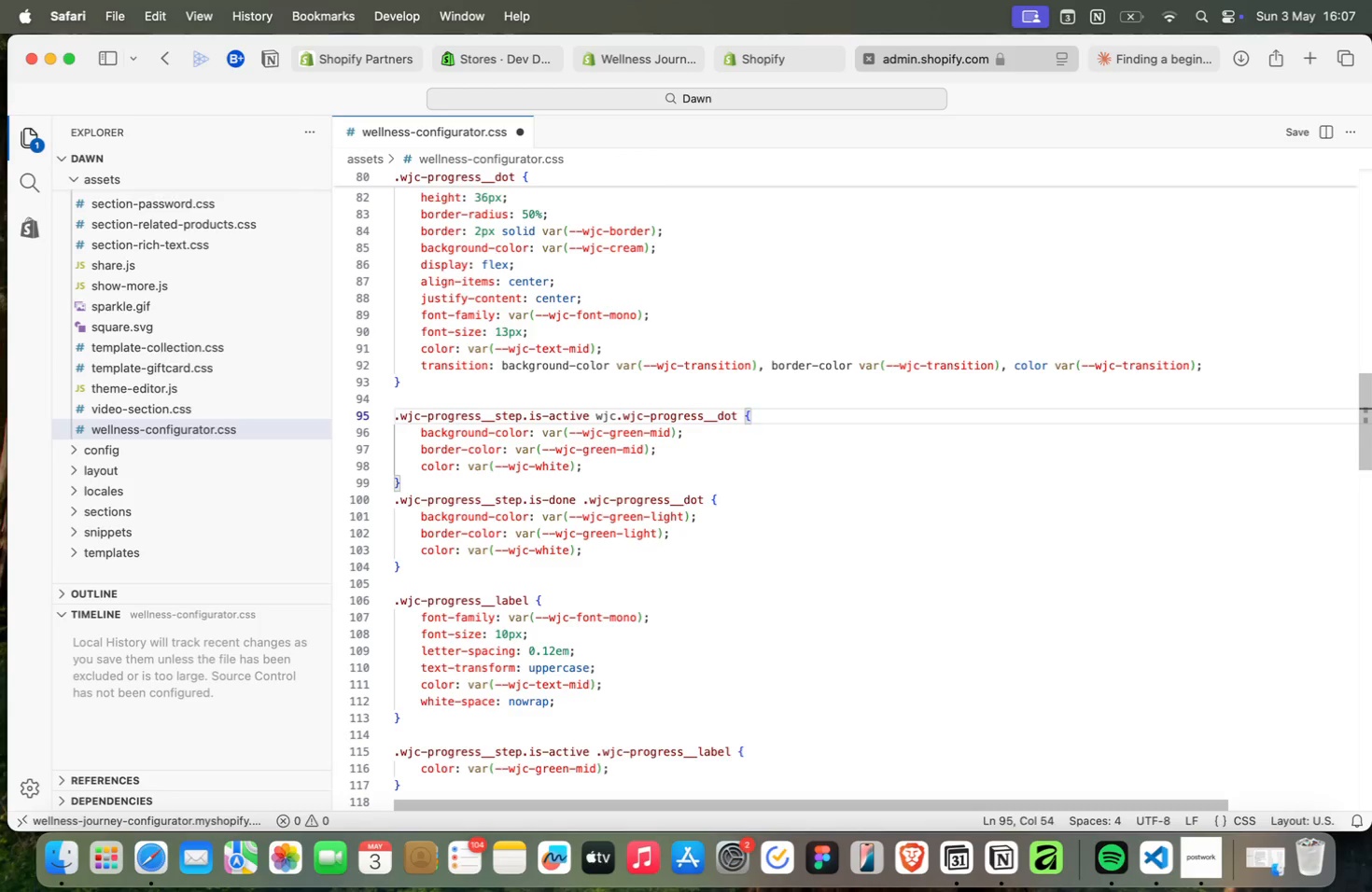 
key(ArrowDown)
 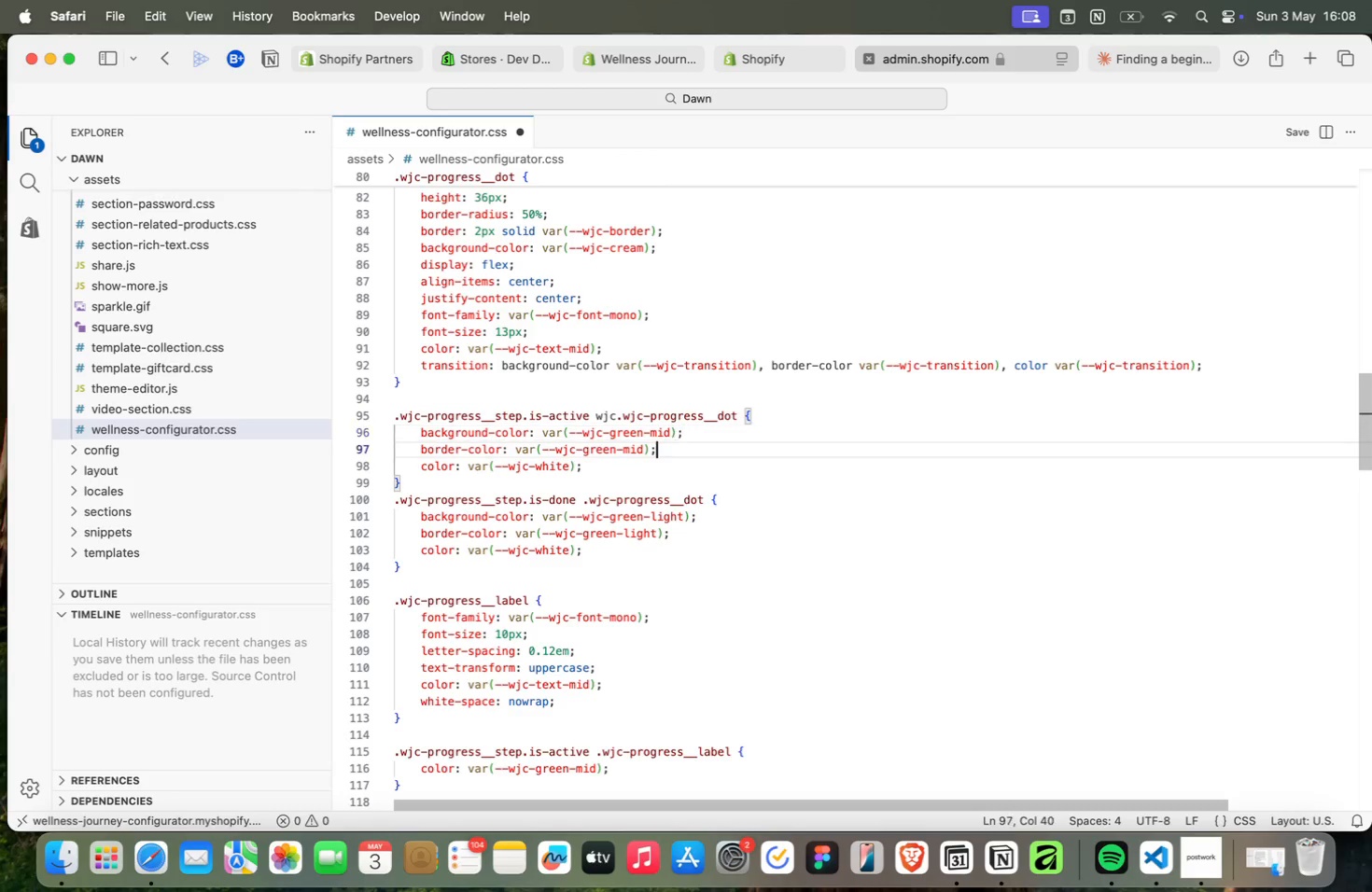 
key(ArrowDown)
 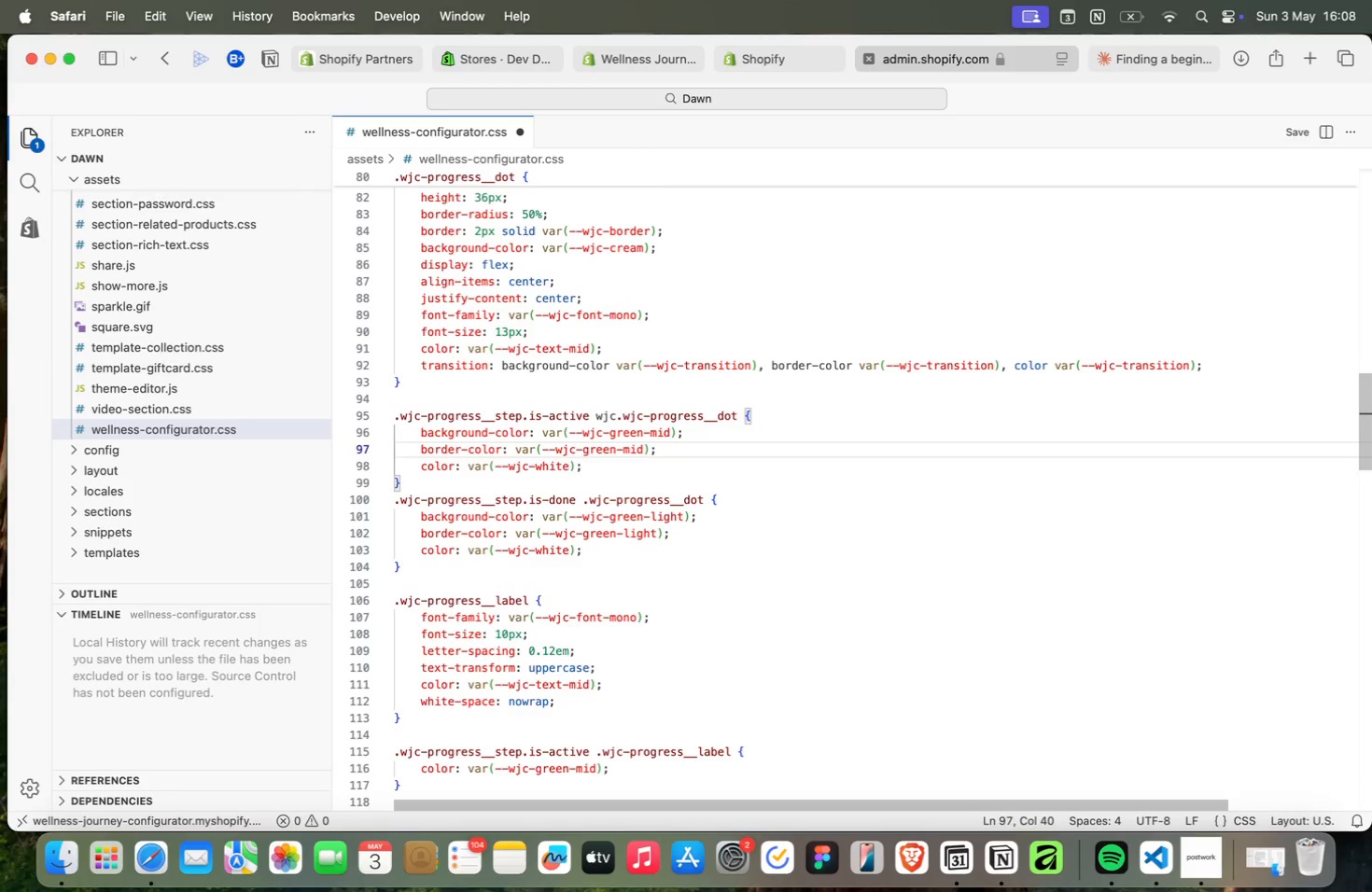 
key(ArrowDown)
 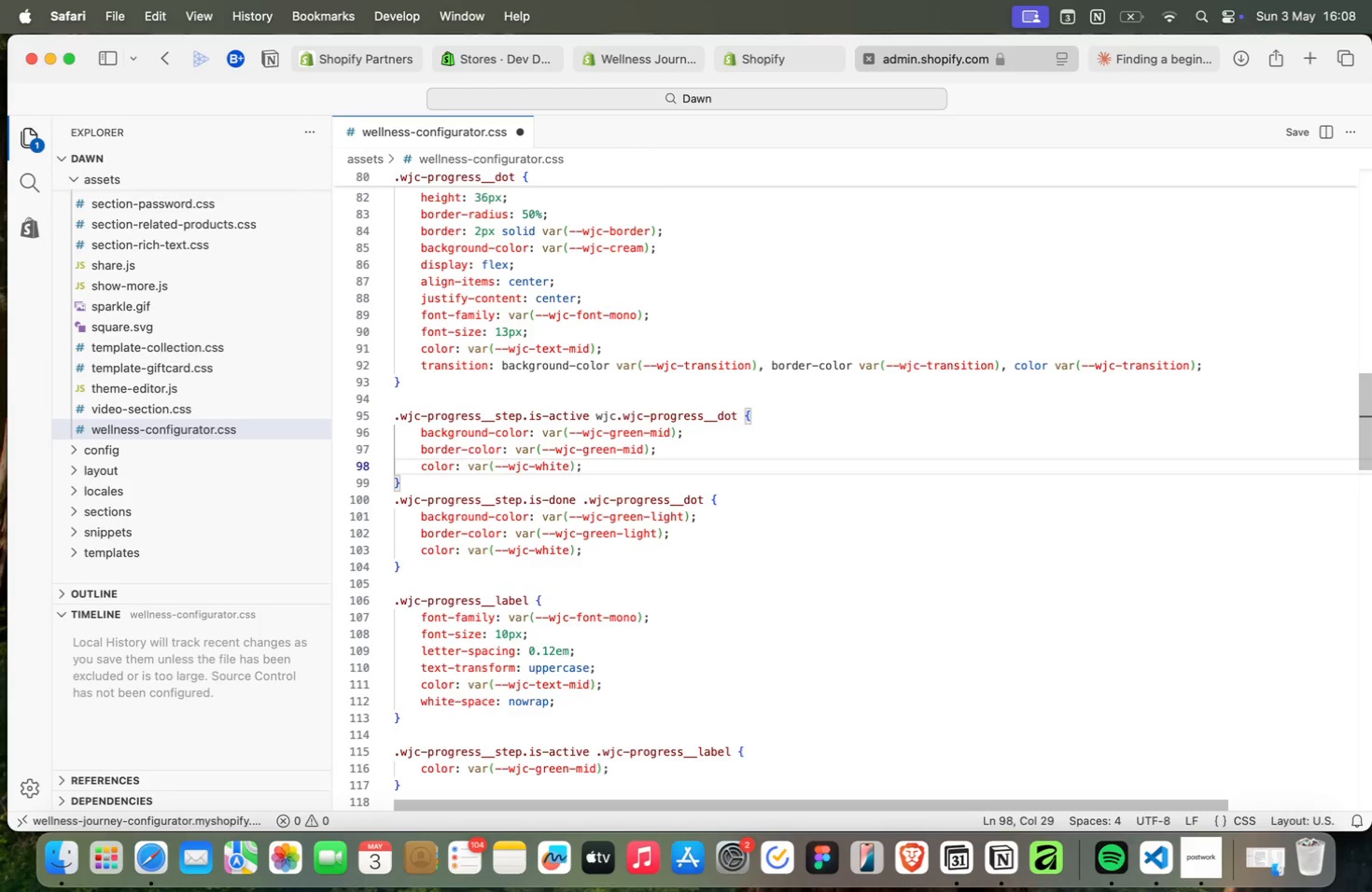 
key(ArrowDown)
 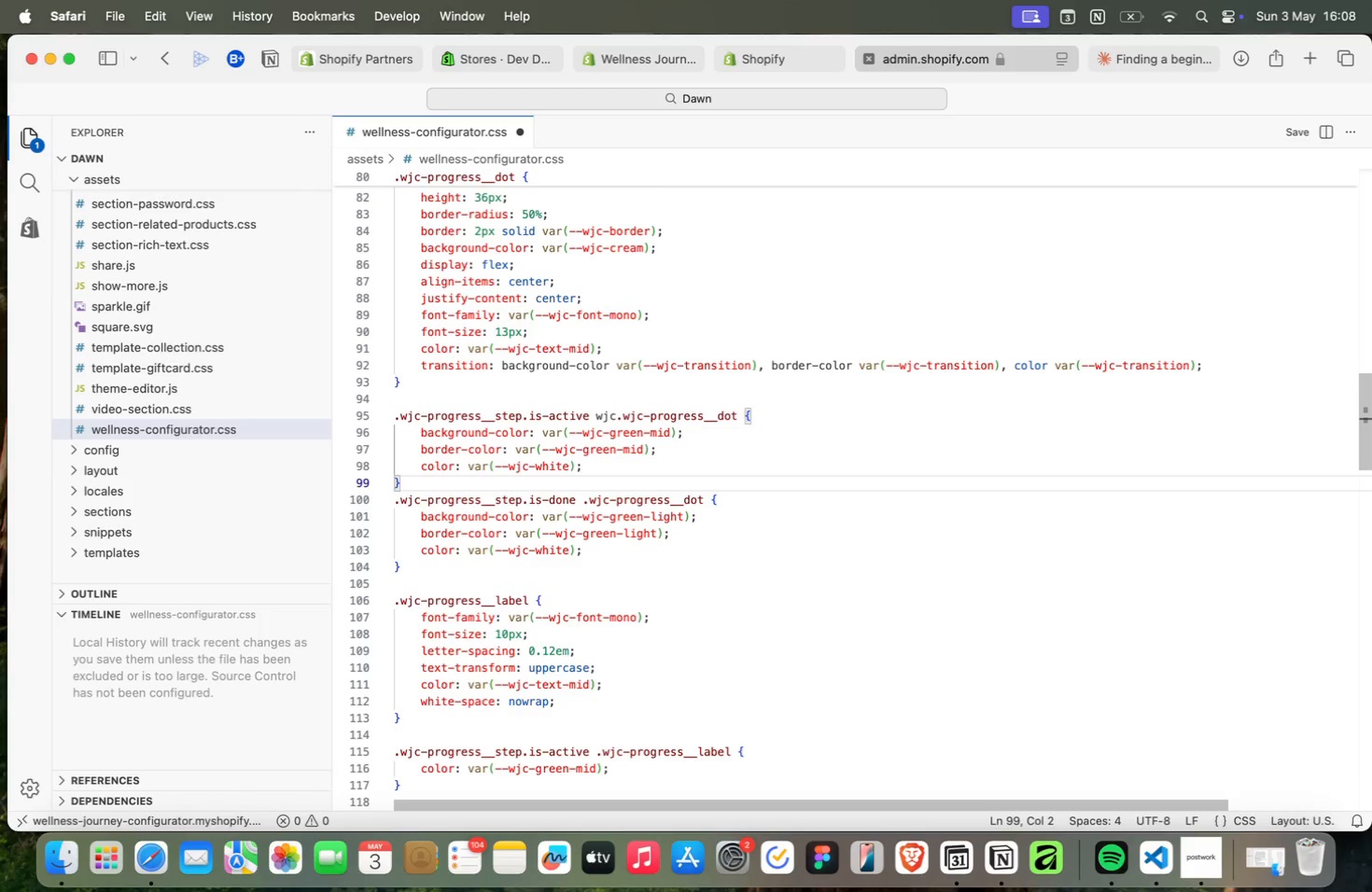 
wait(33.81)
 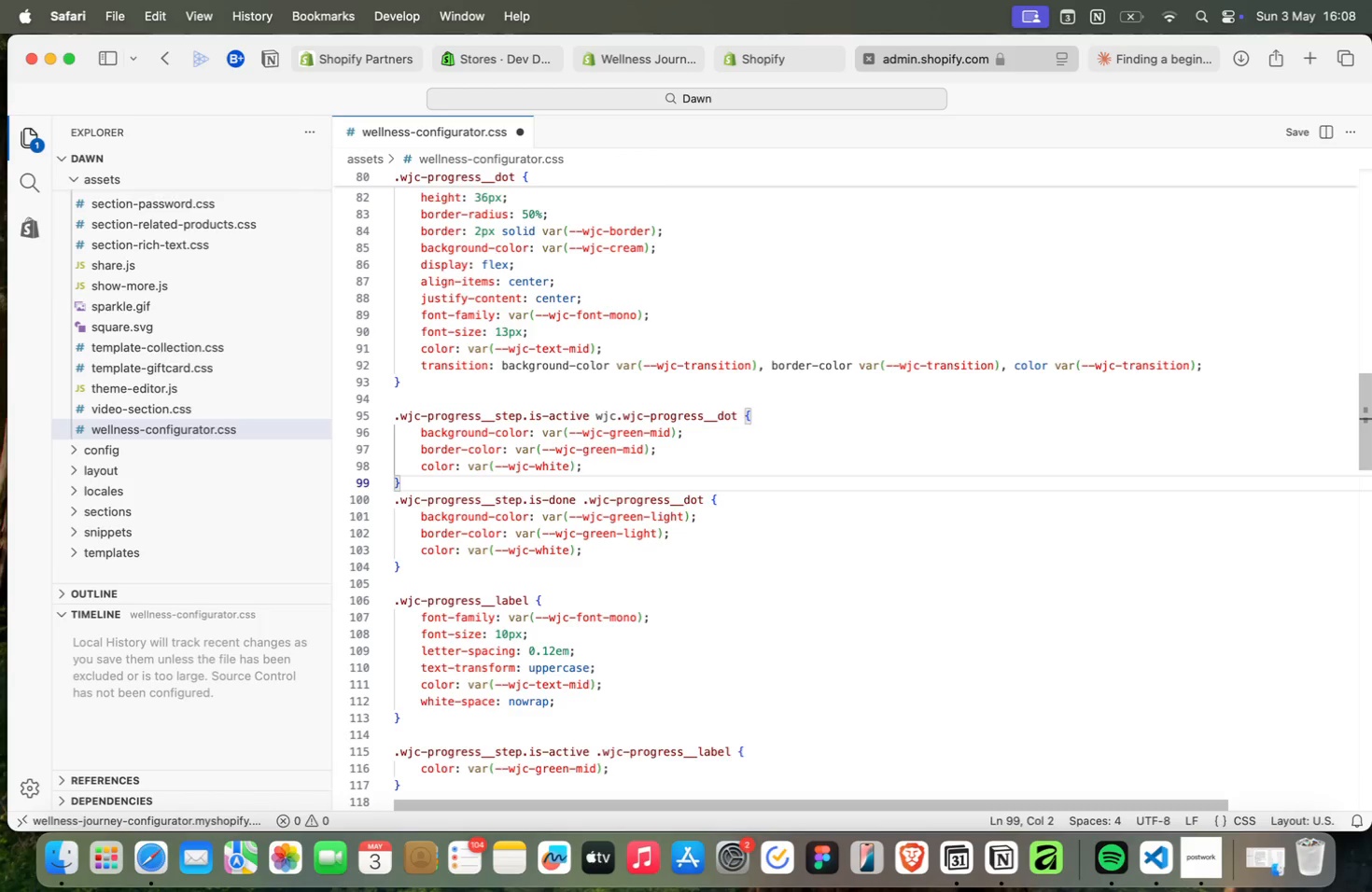 
key(Enter)
 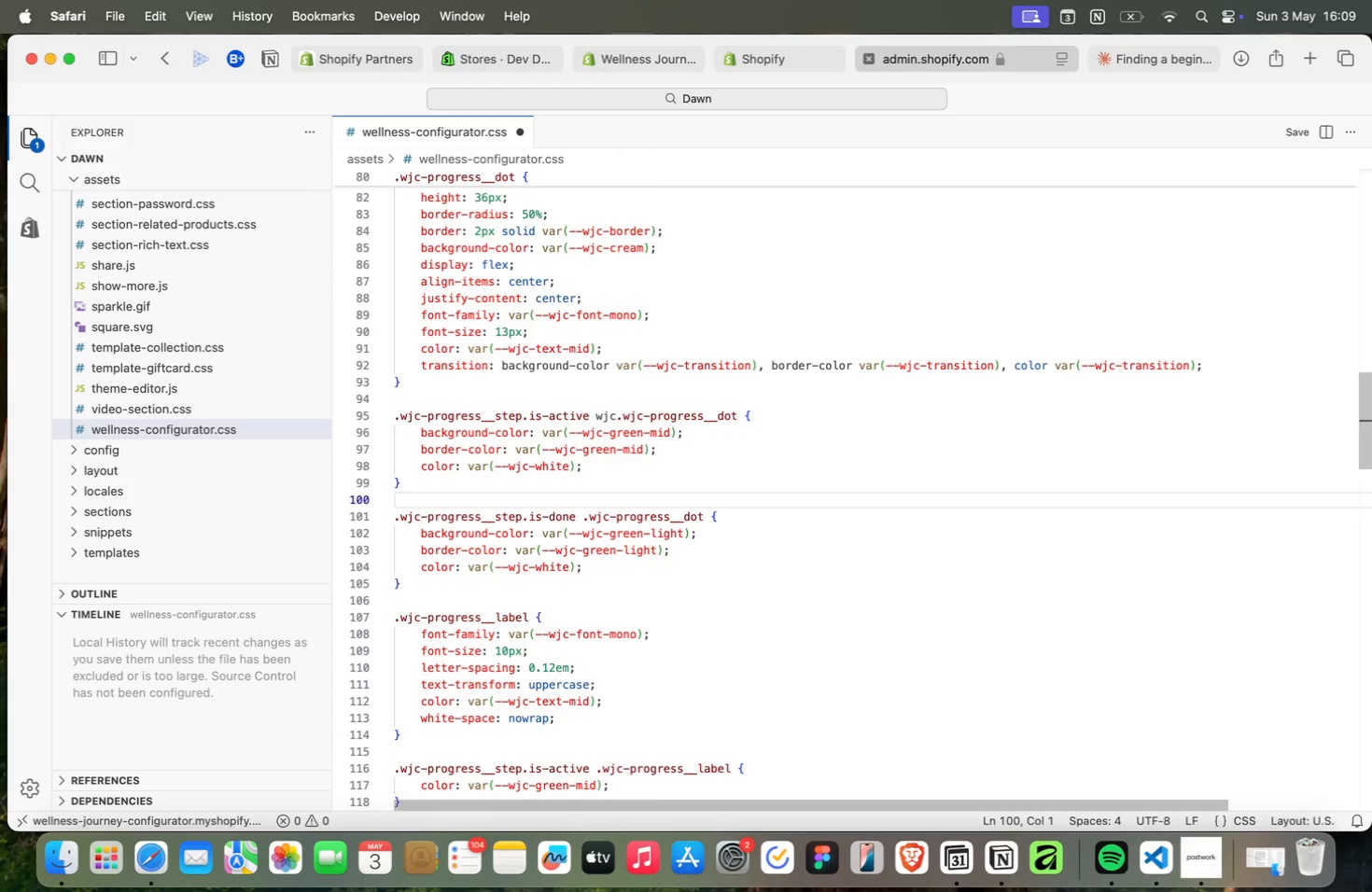 
wait(36.51)
 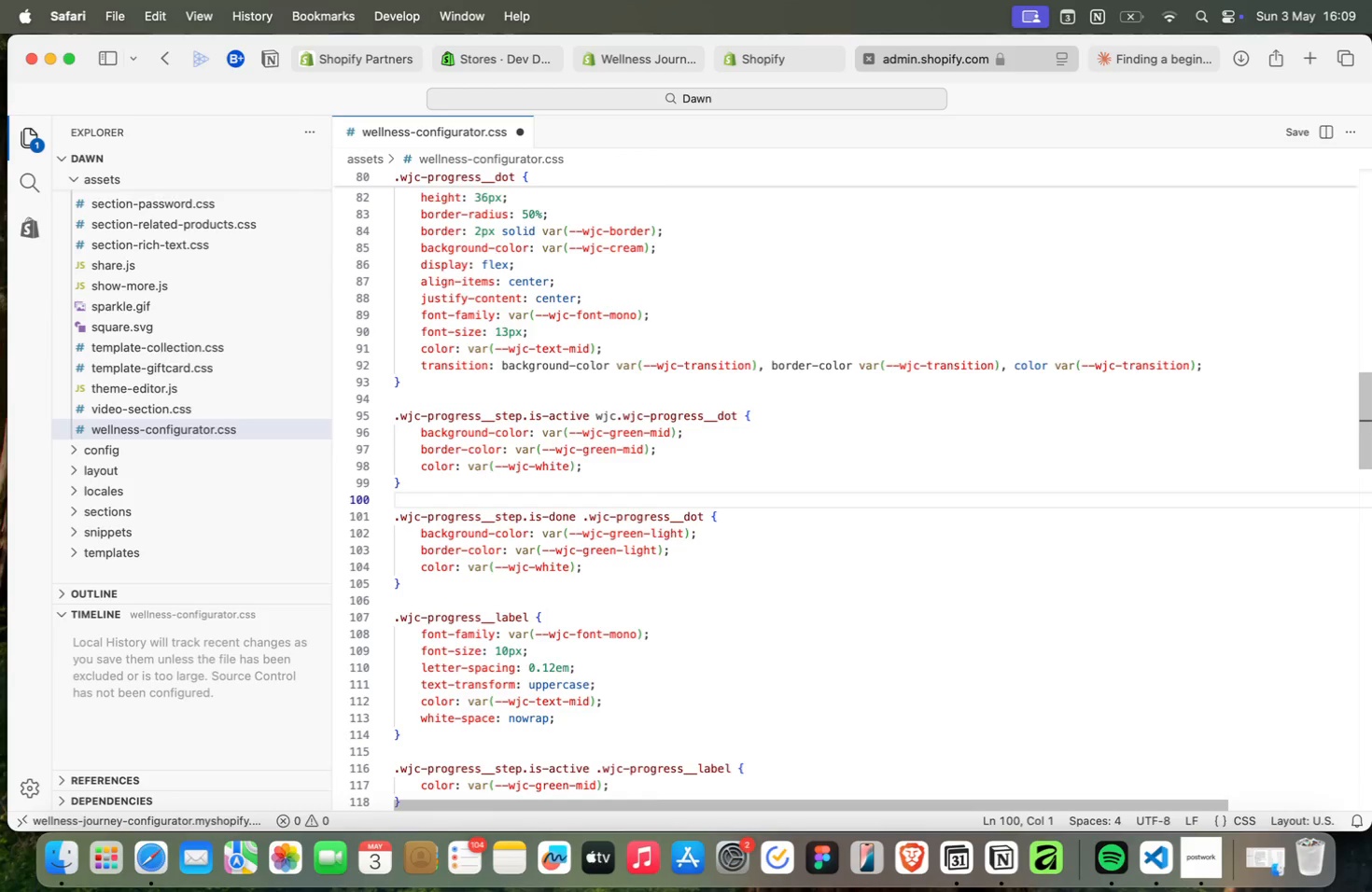 
key(ArrowUp)
 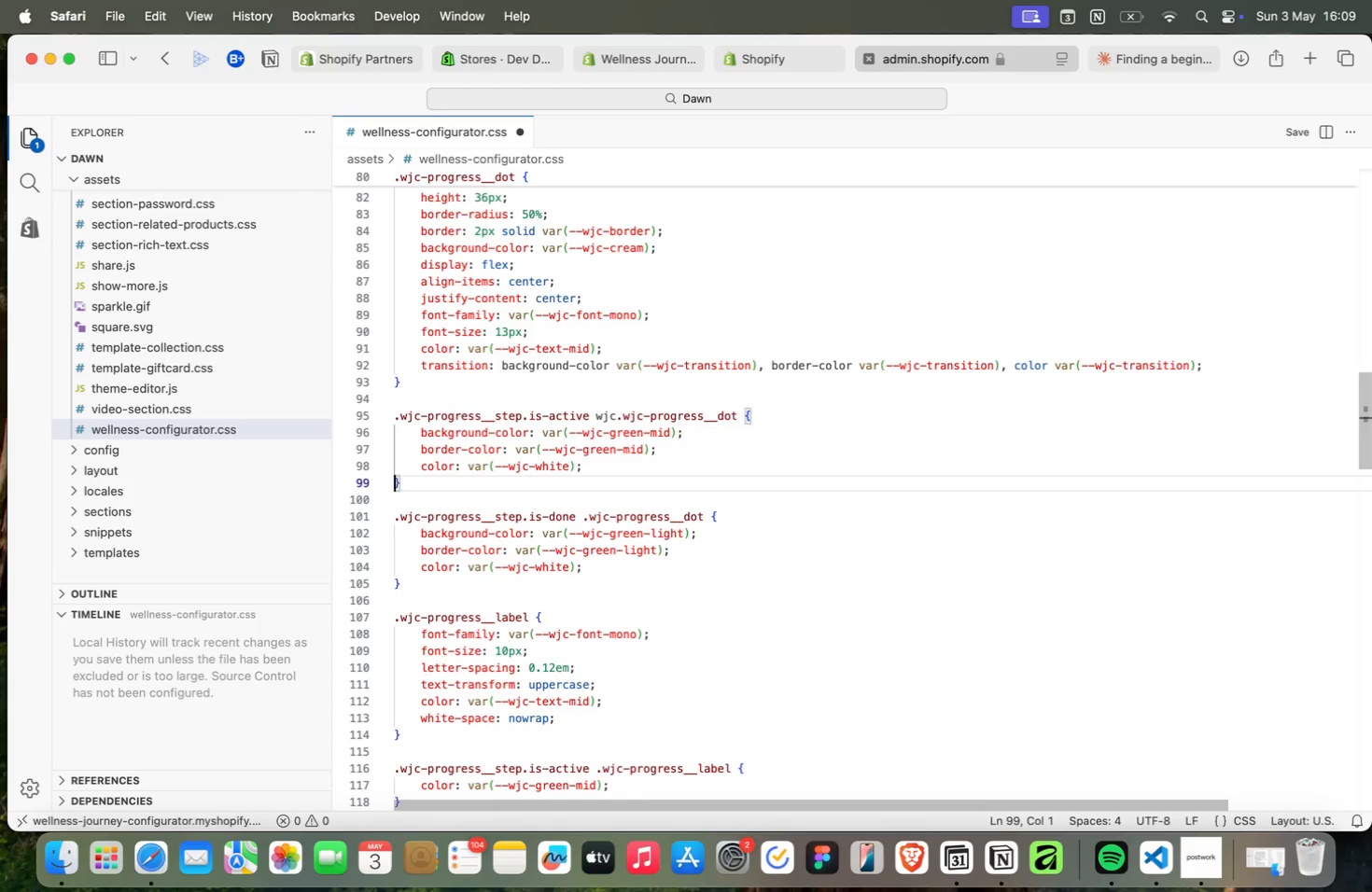 
key(ArrowRight)
 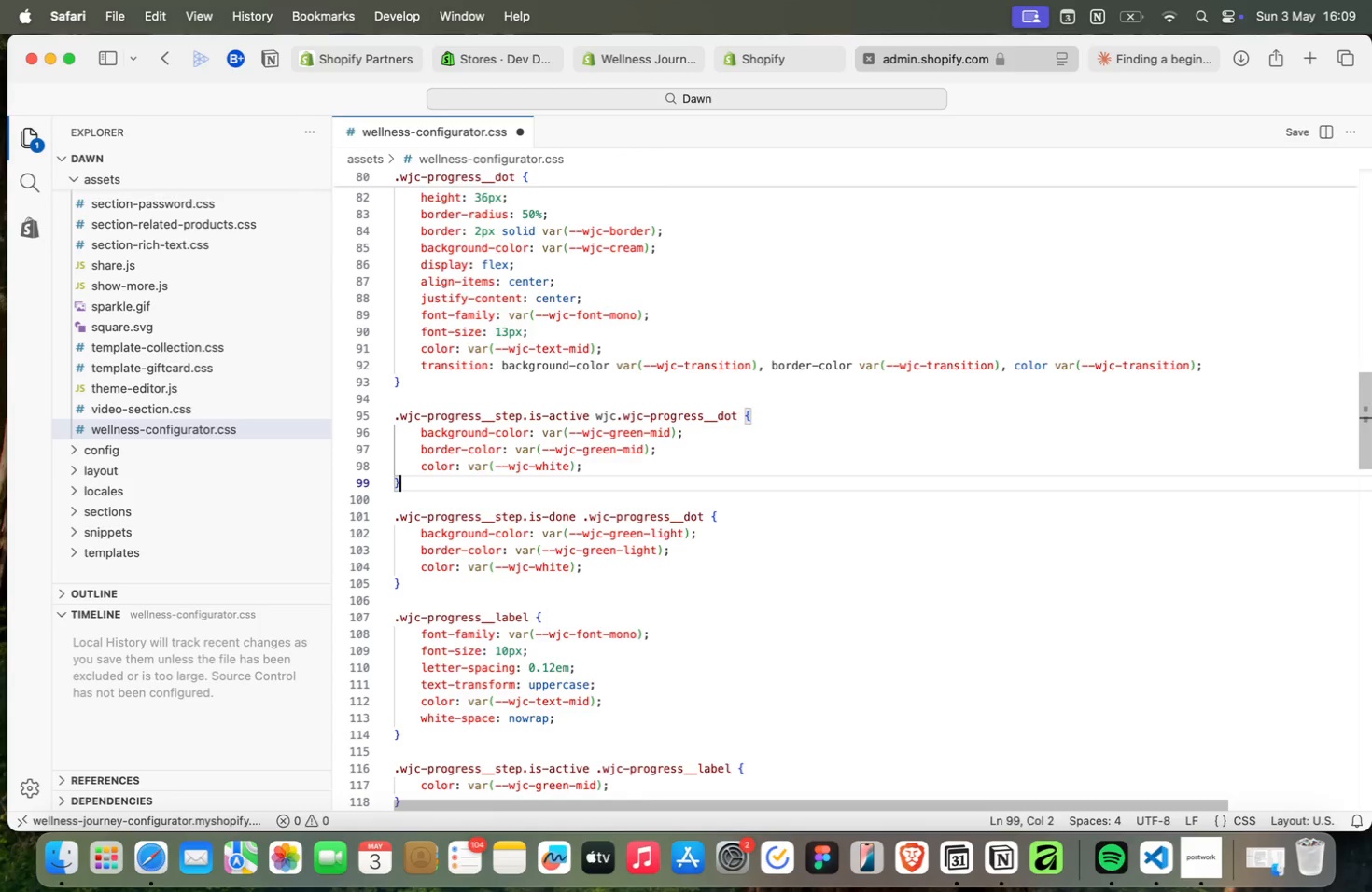 
key(ArrowUp)
 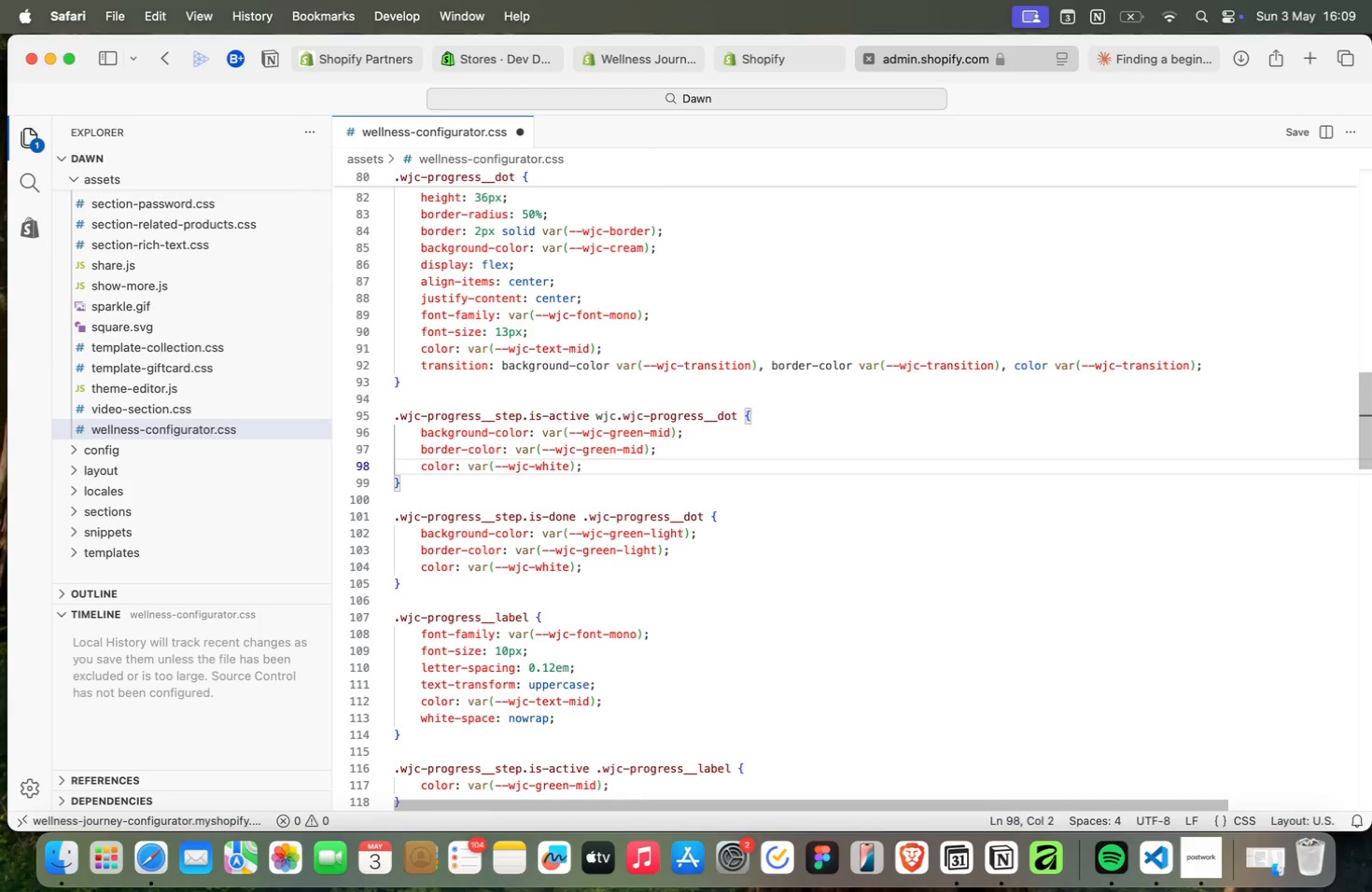 
key(Meta+ArrowRight)
 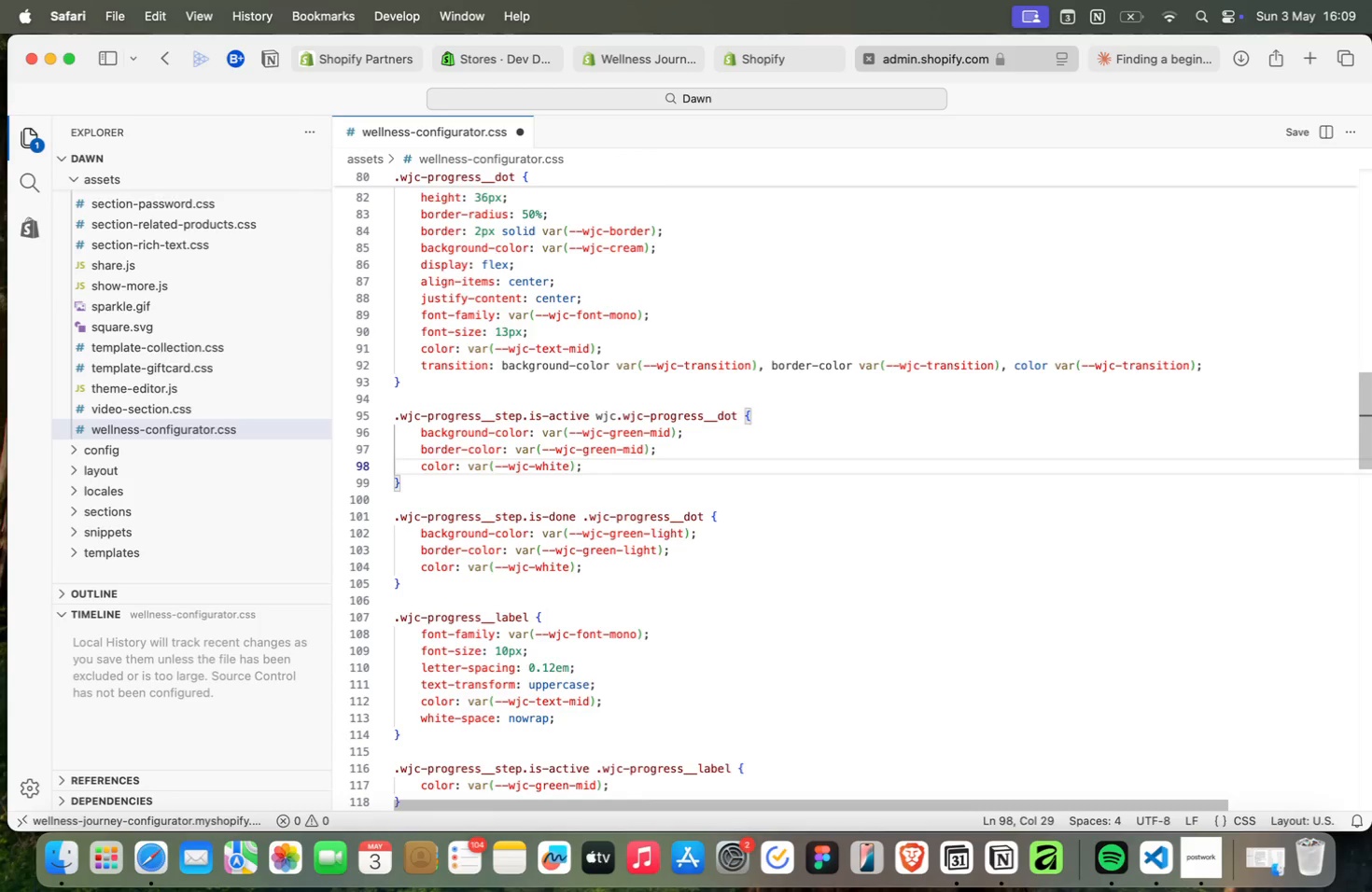 
key(ArrowUp)
 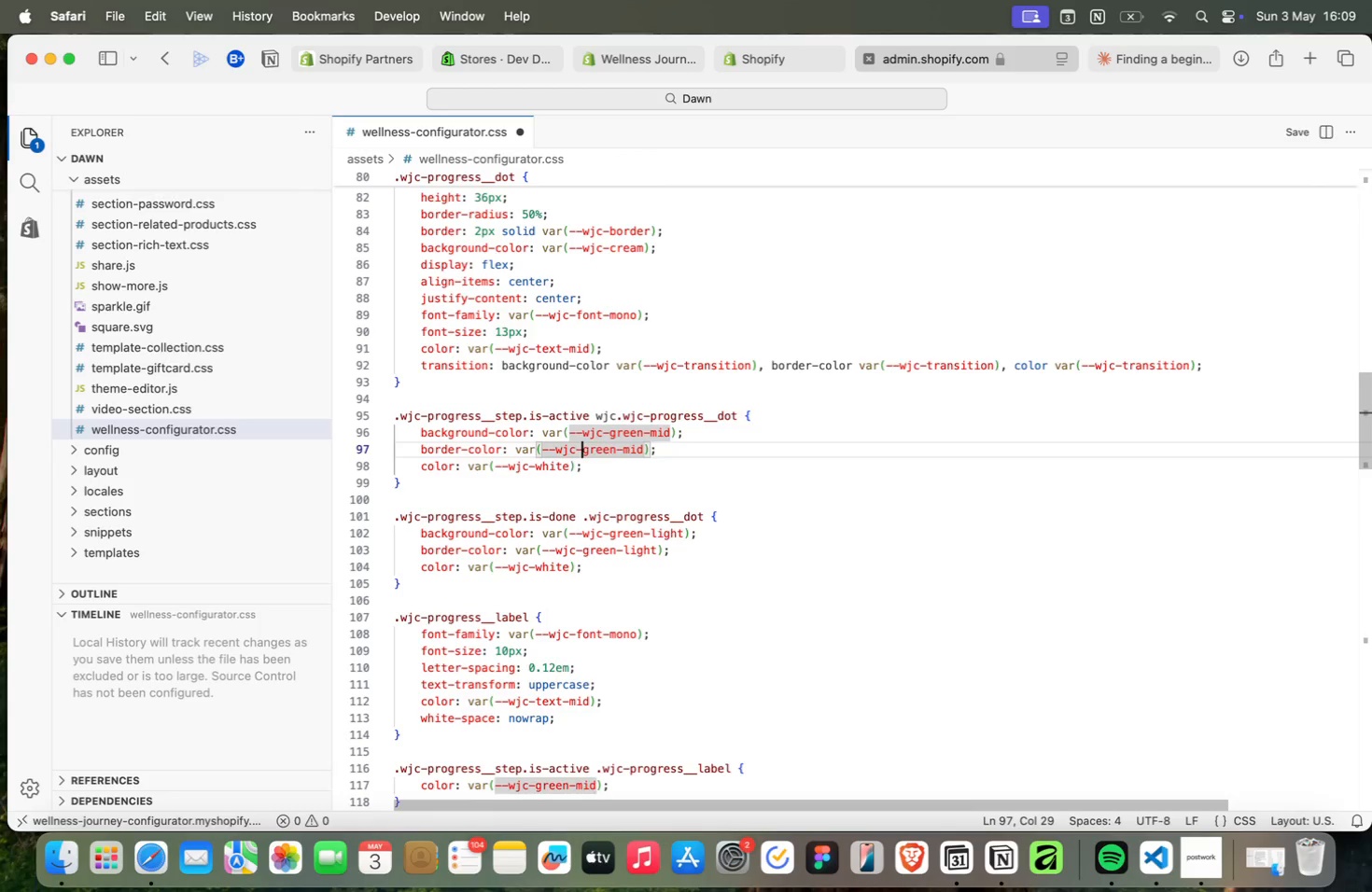 
key(Meta+ArrowRight)
 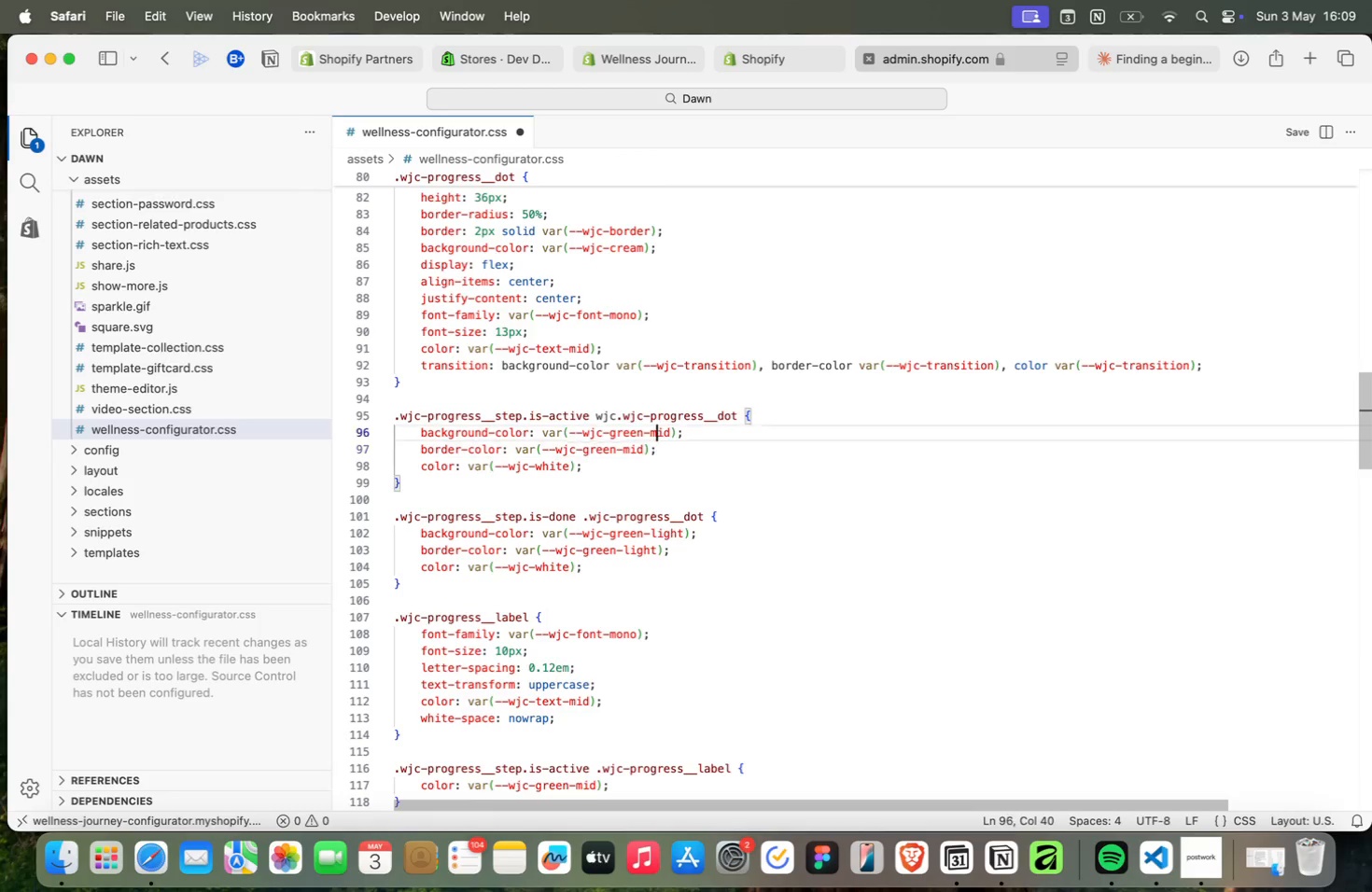 
key(ArrowUp)
 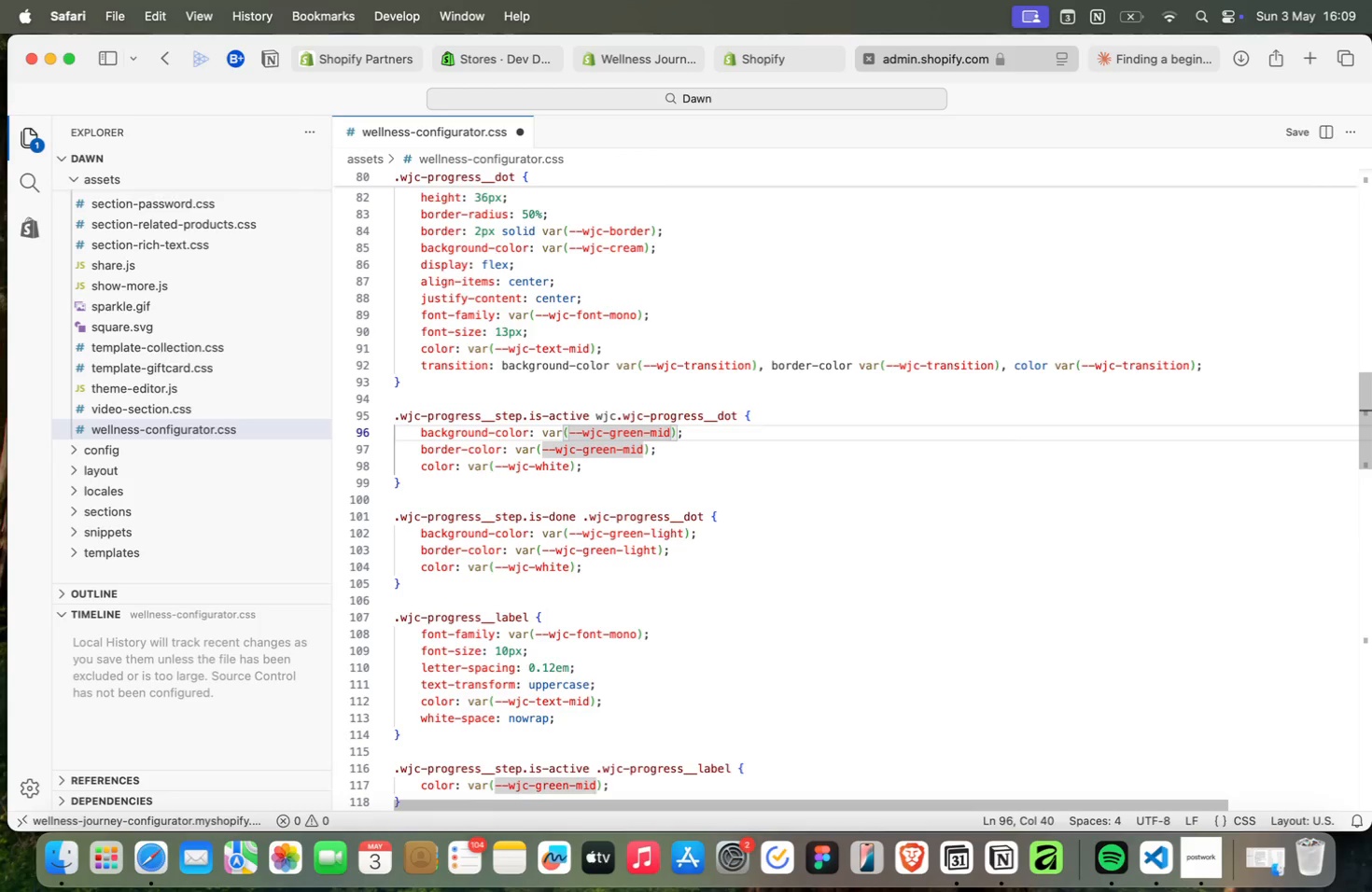 
key(Meta+ArrowRight)
 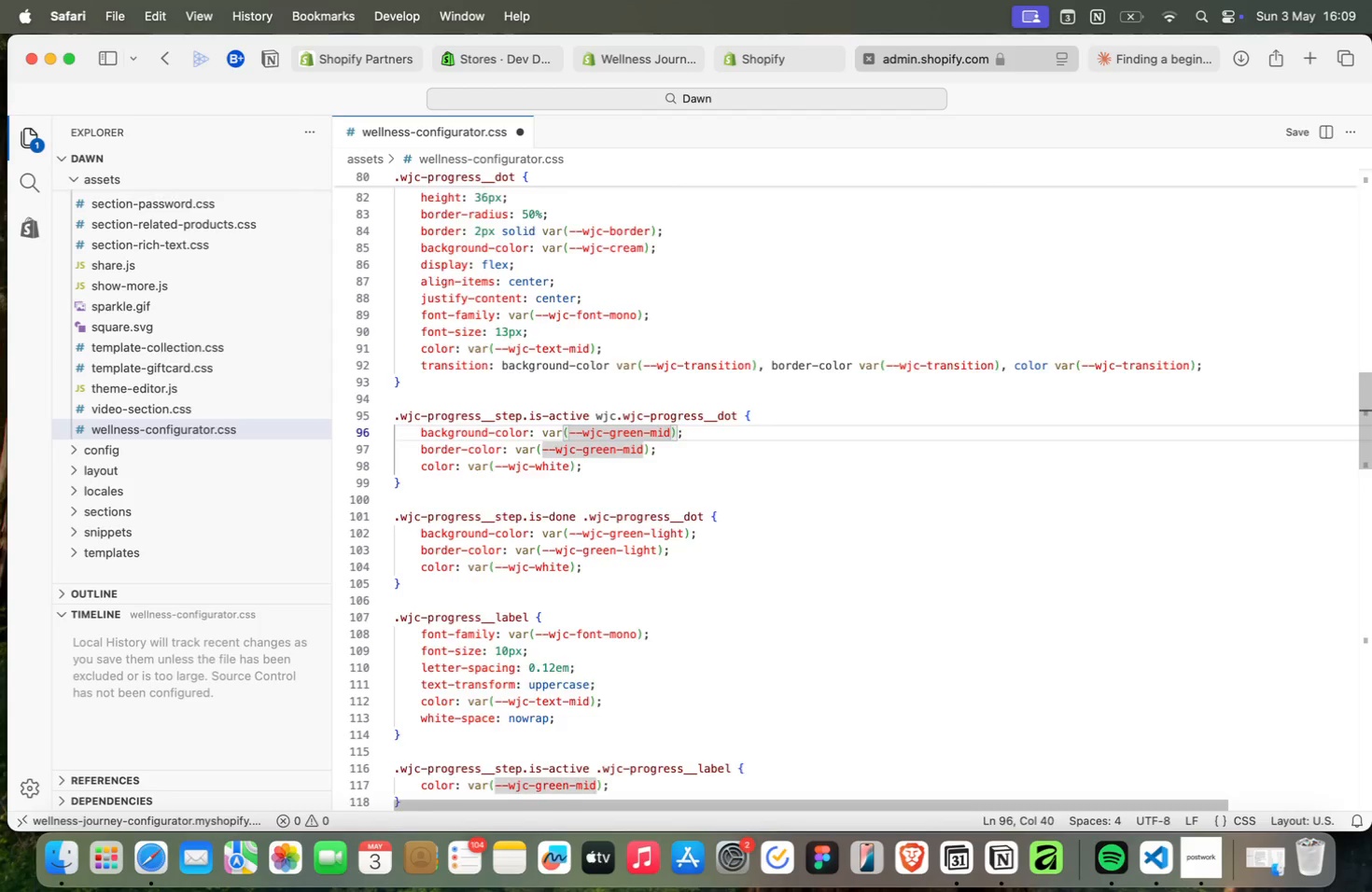 
key(Meta+ArrowUp)
 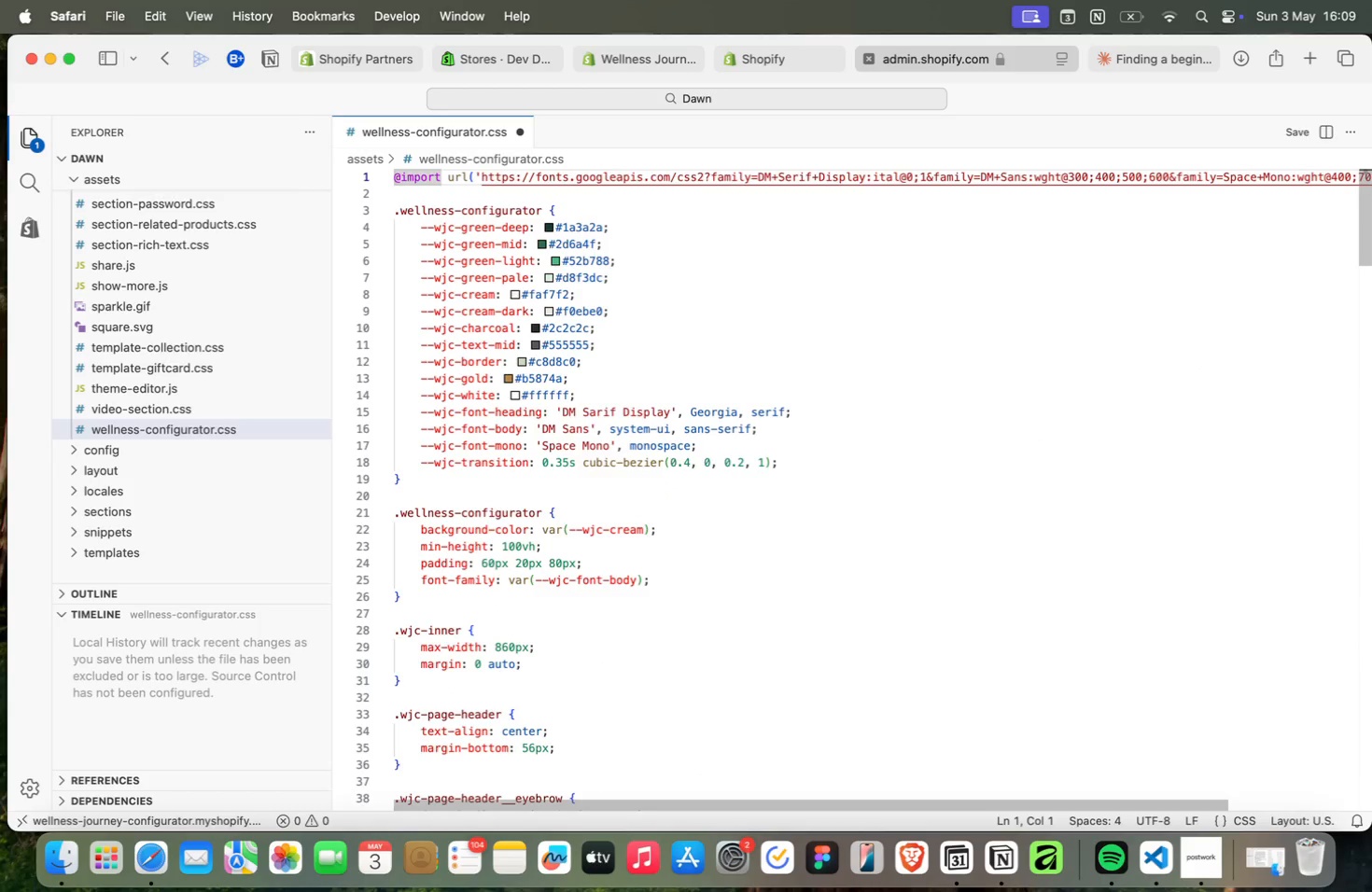 
key(ArrowDown)
 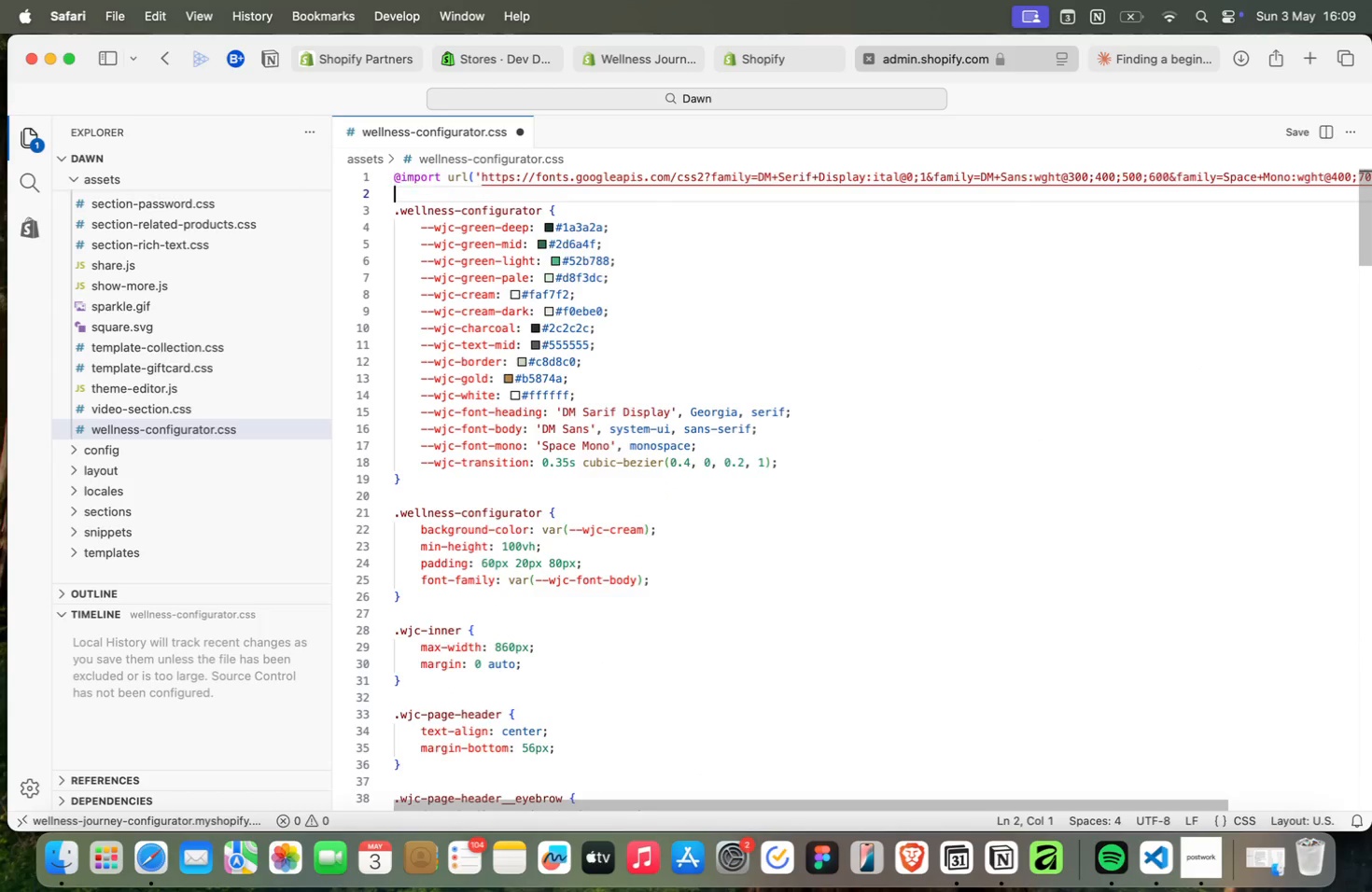 
key(ArrowDown)
 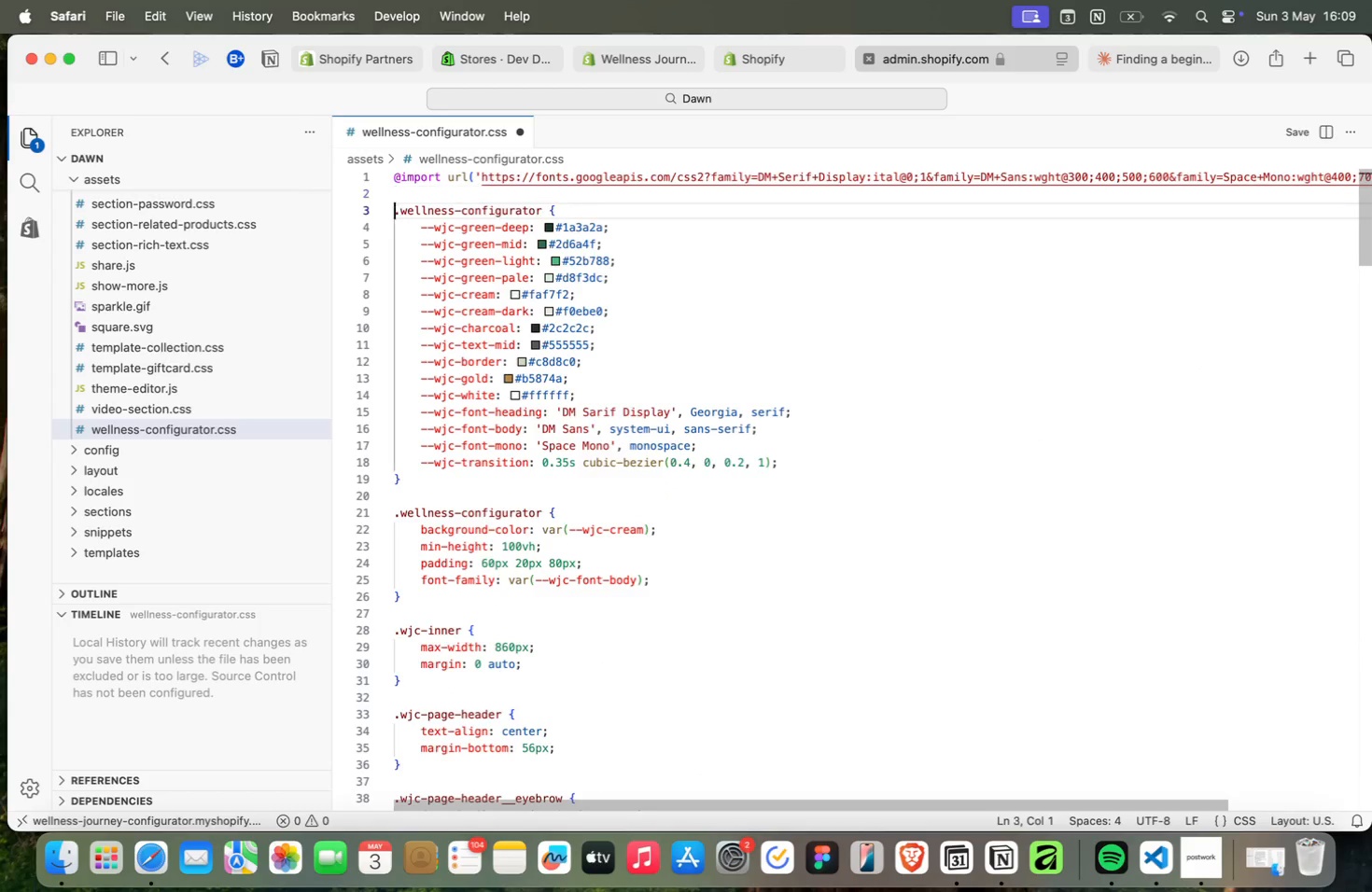 
key(ArrowDown)
 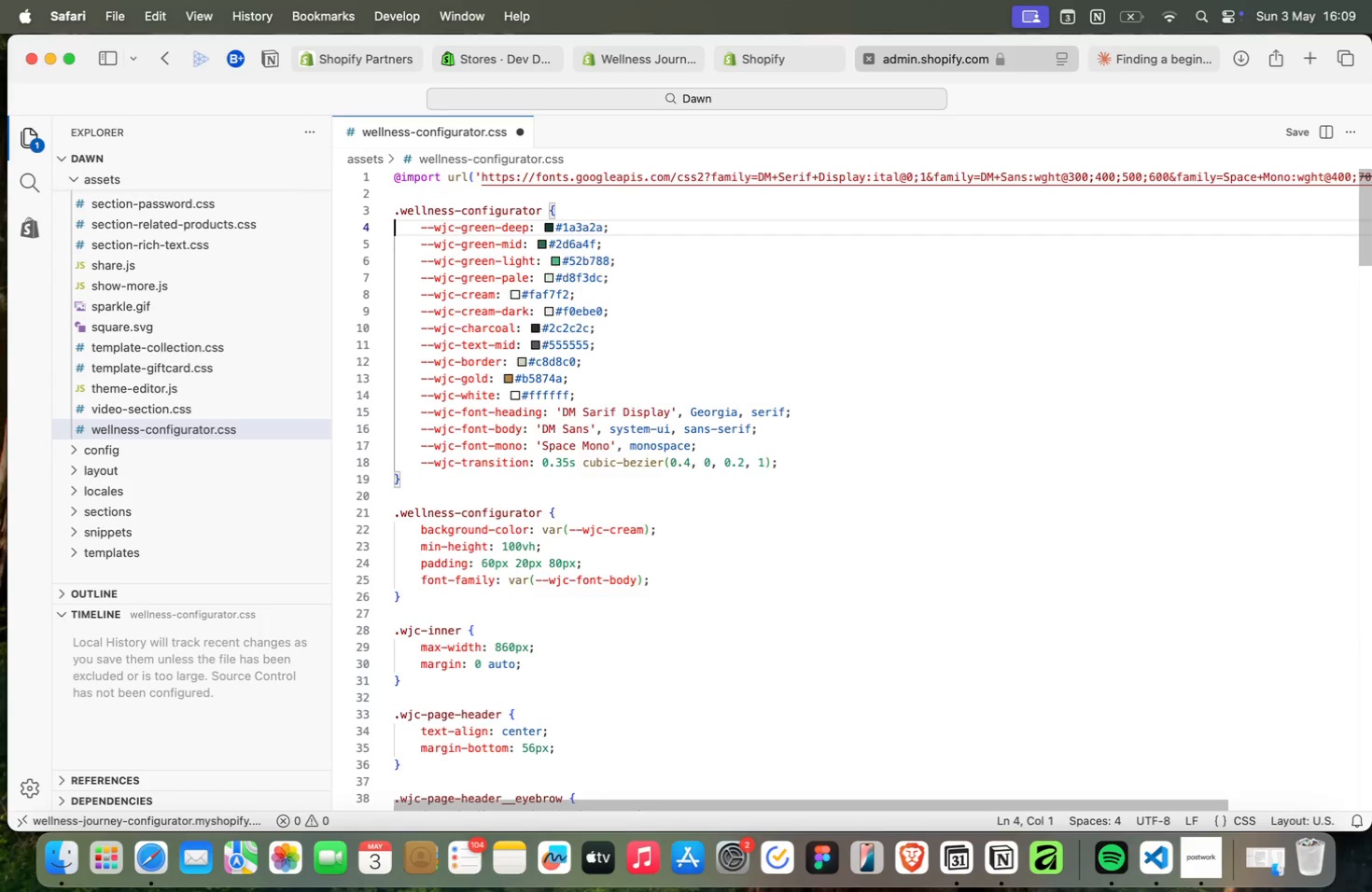 
key(ArrowDown)
 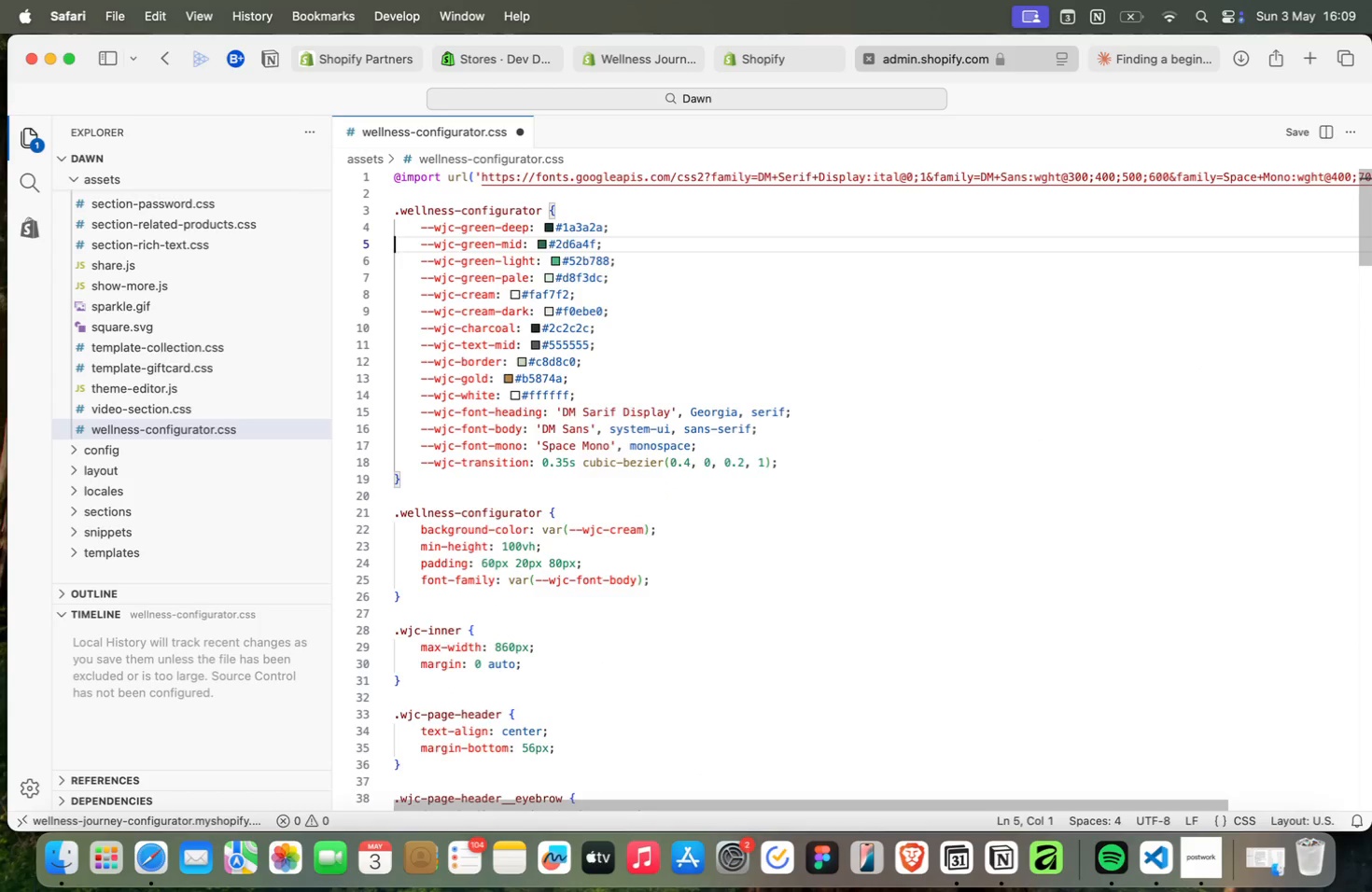 
key(ArrowDown)
 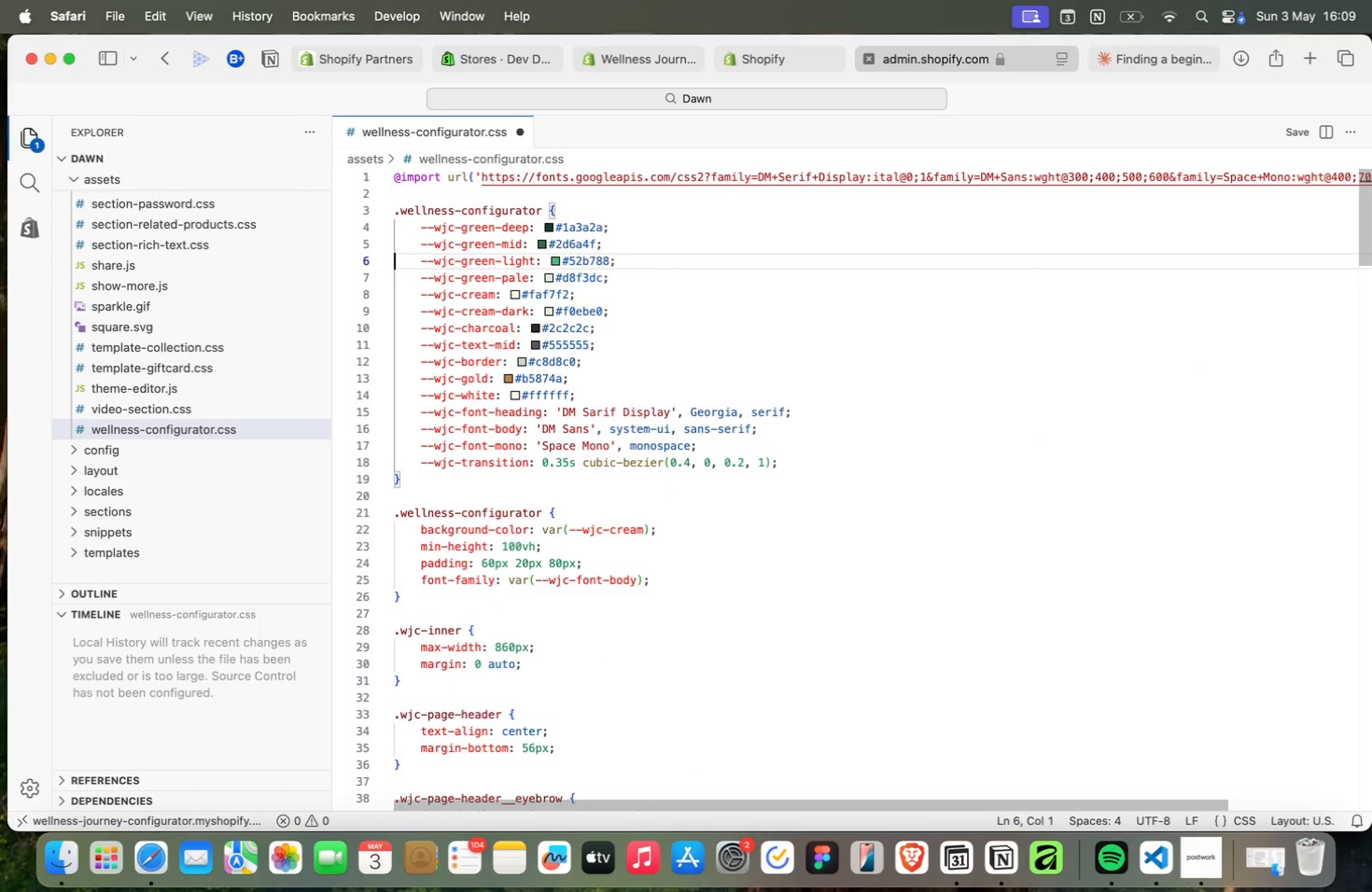 
key(ArrowRight)
 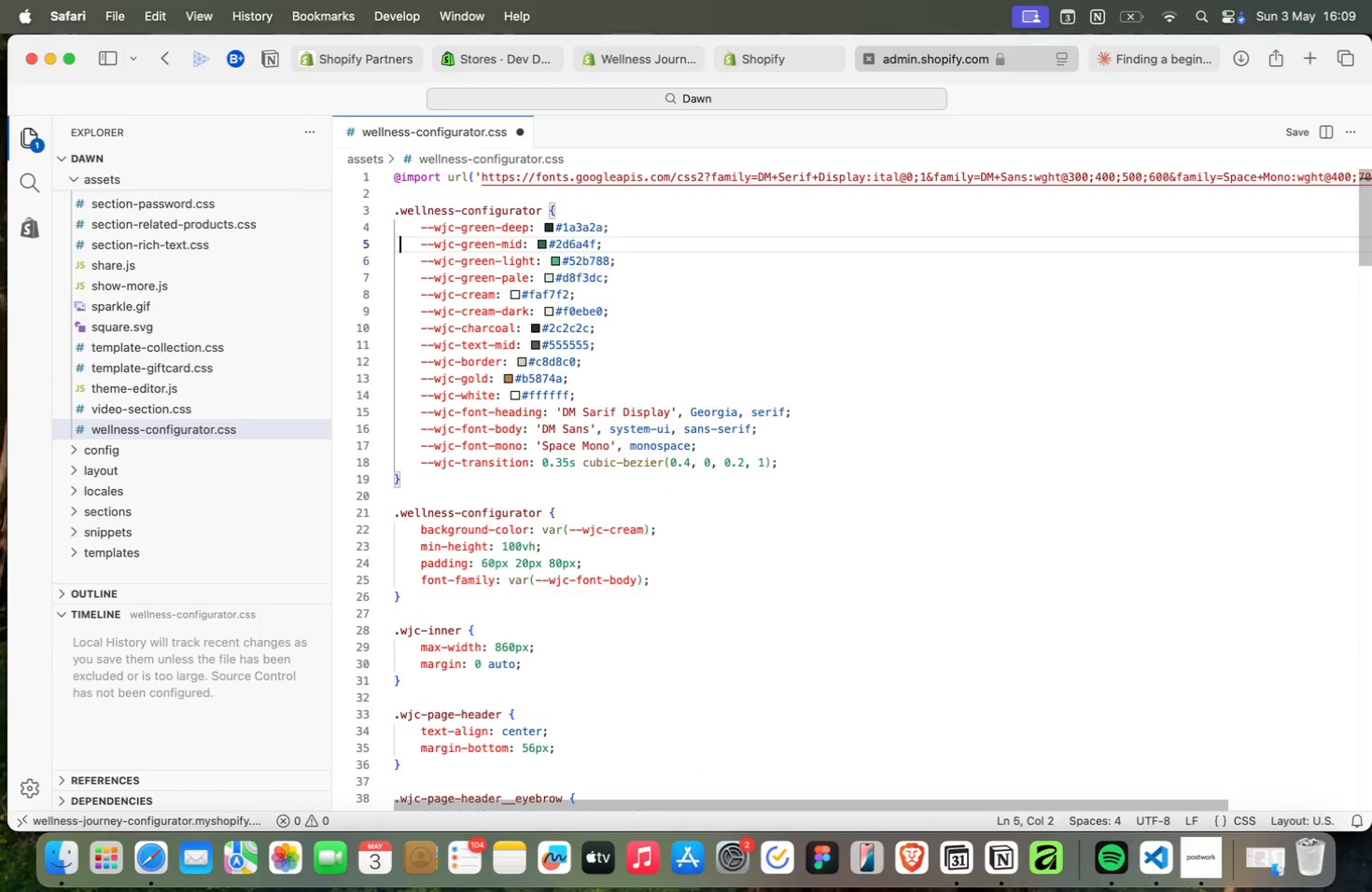 
key(ArrowUp)
 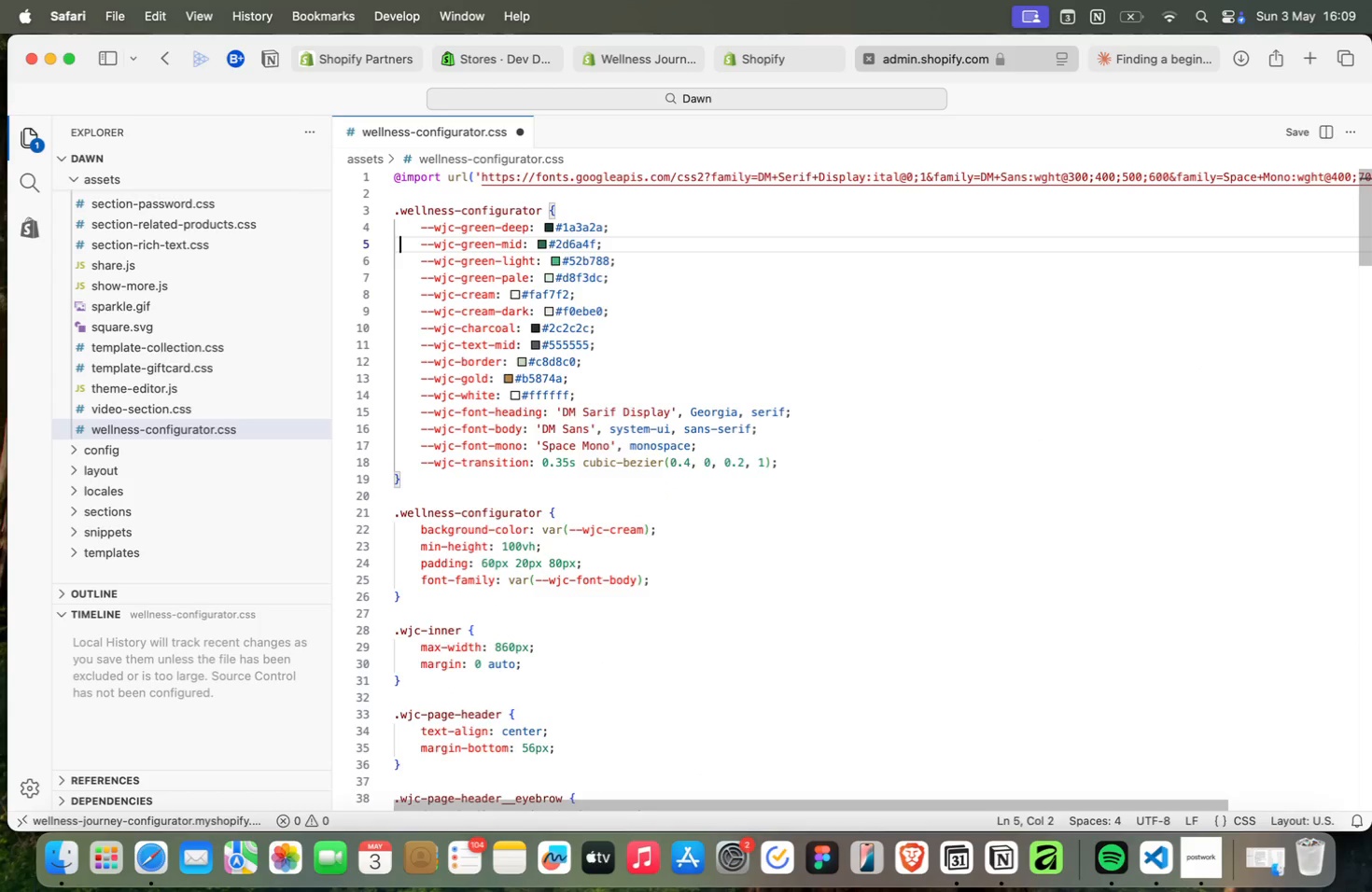 
key(ArrowUp)
 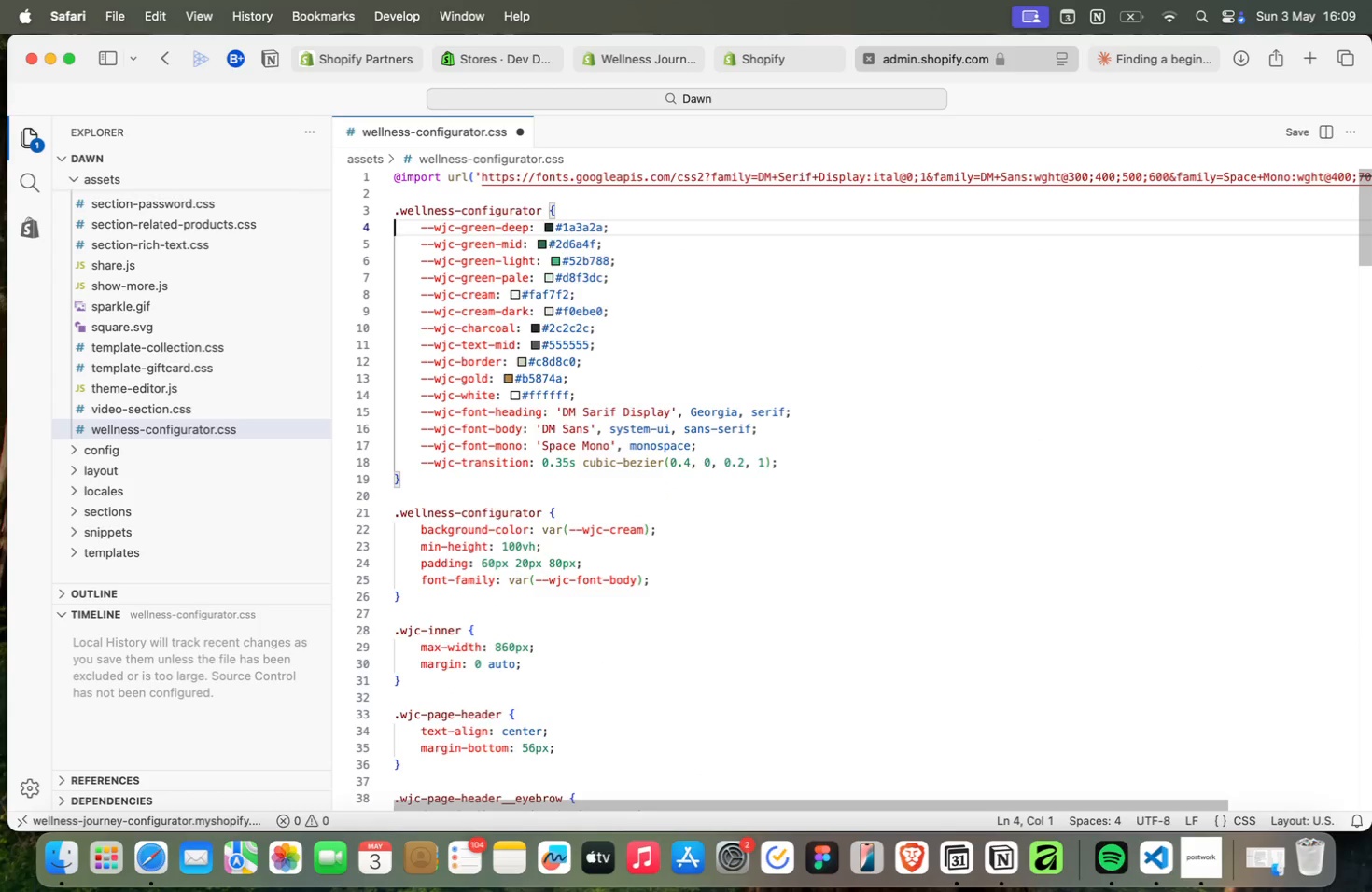 
key(ArrowLeft)
 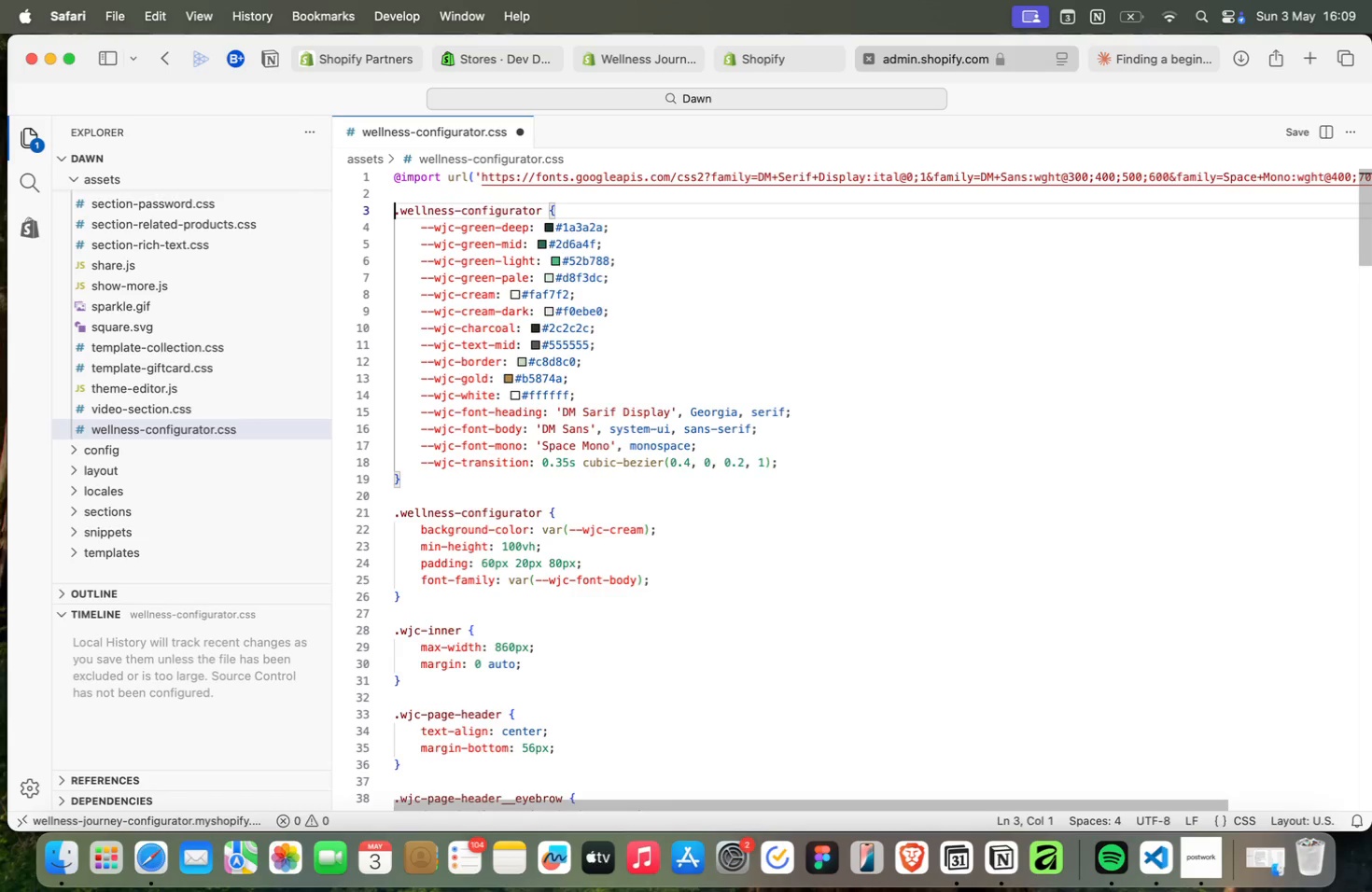 
key(ArrowUp)
 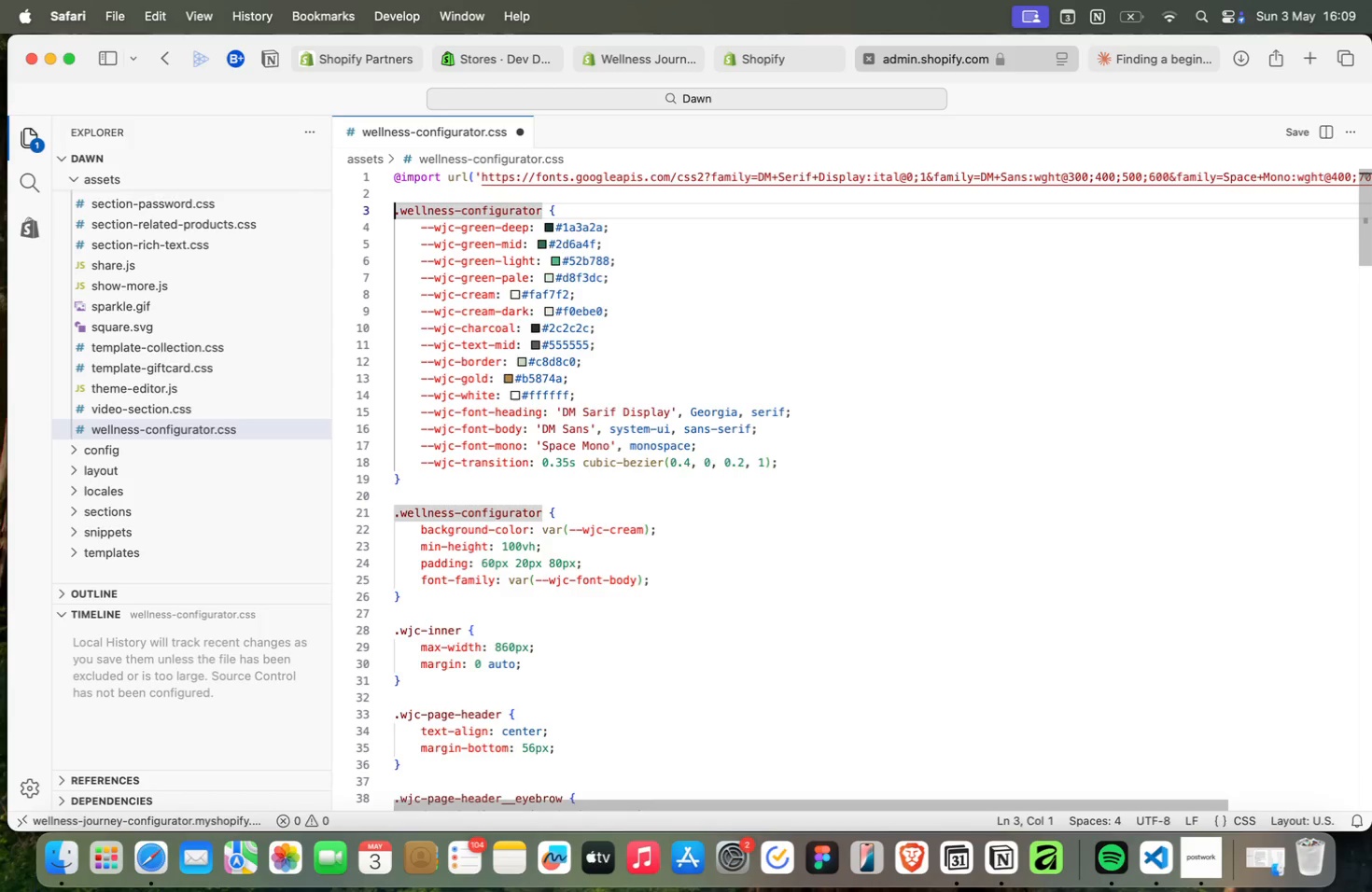 
key(Meta+ArrowRight)
 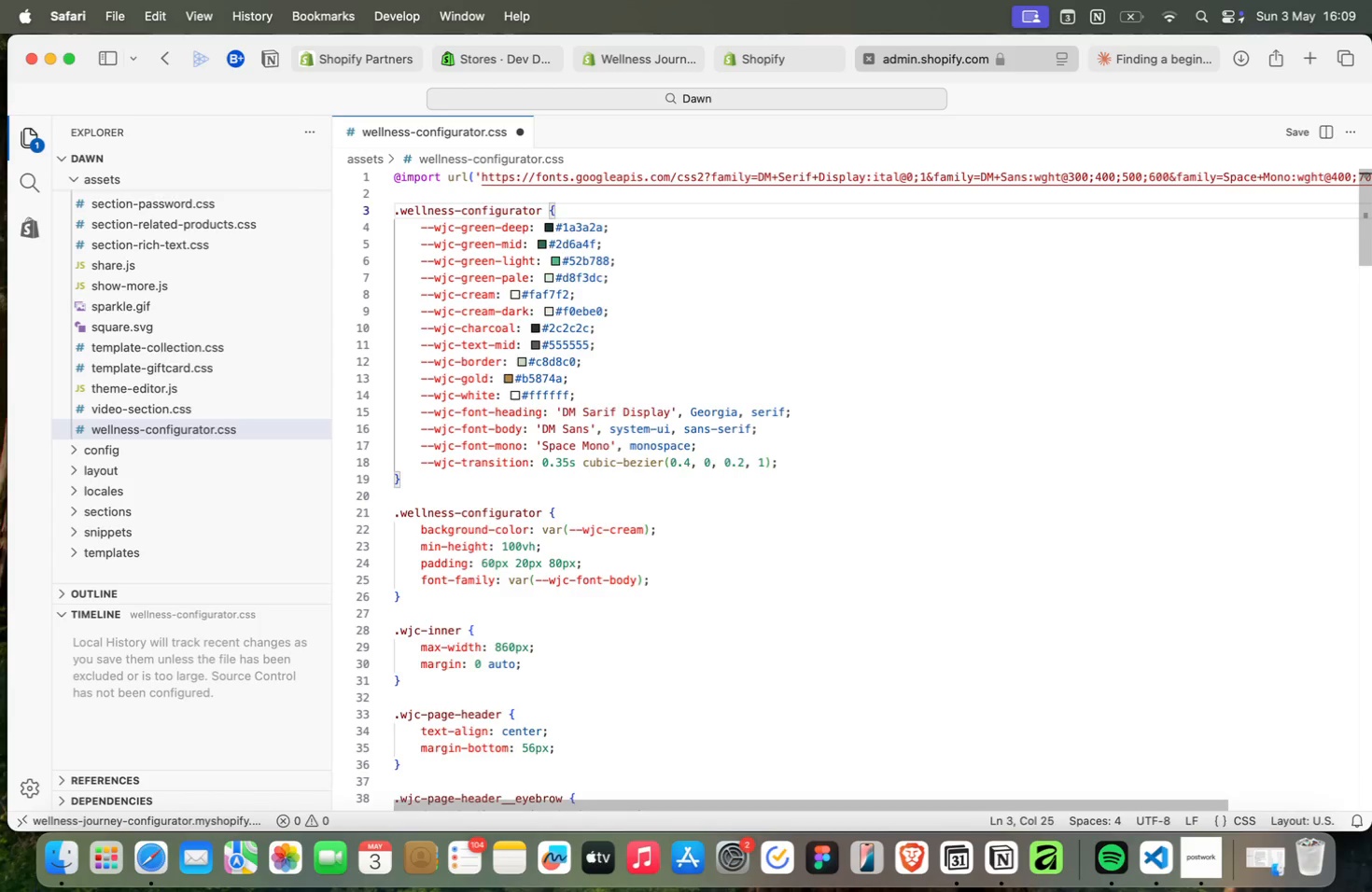 
key(ArrowDown)
 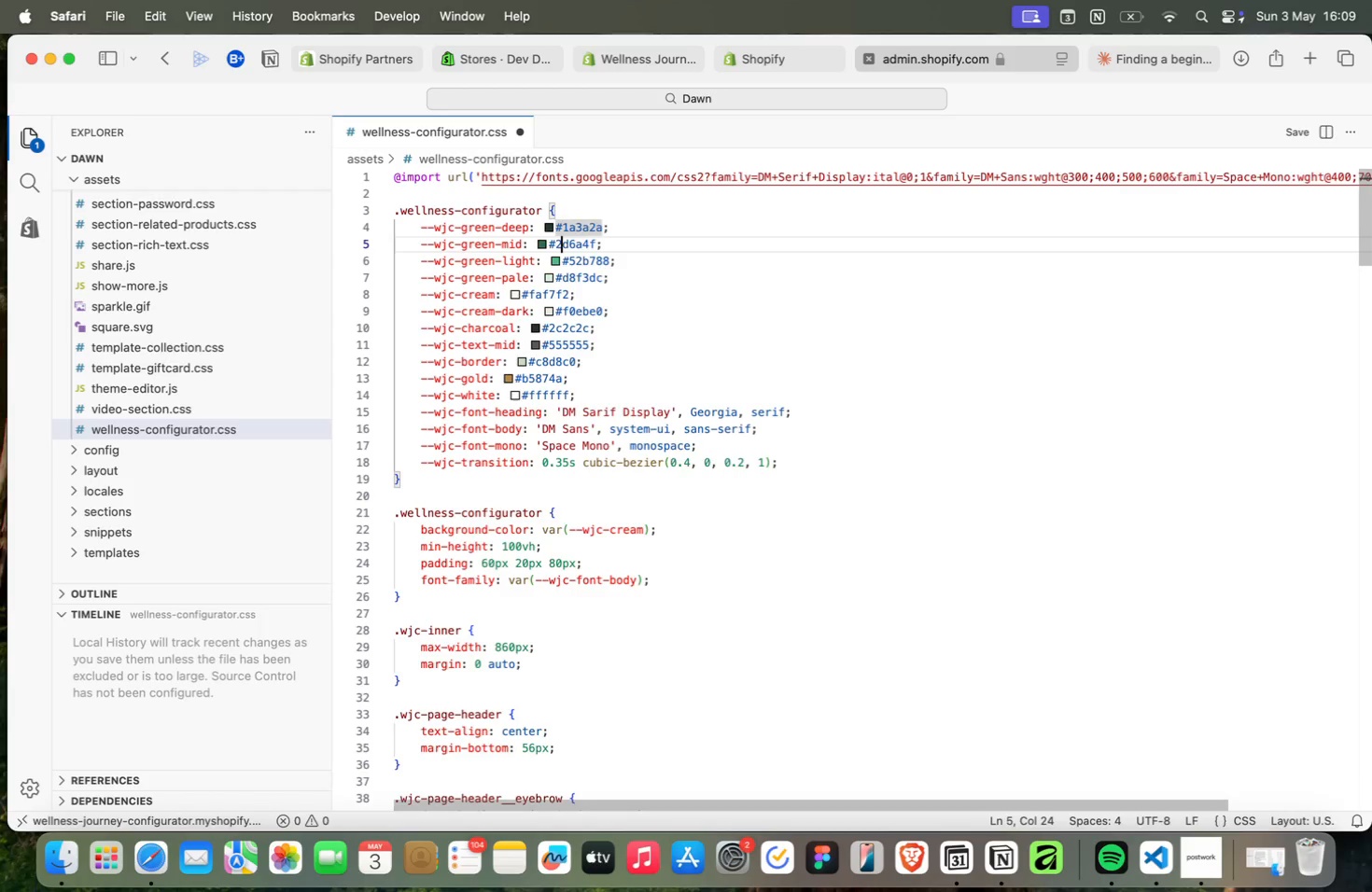 
key(ArrowDown)
 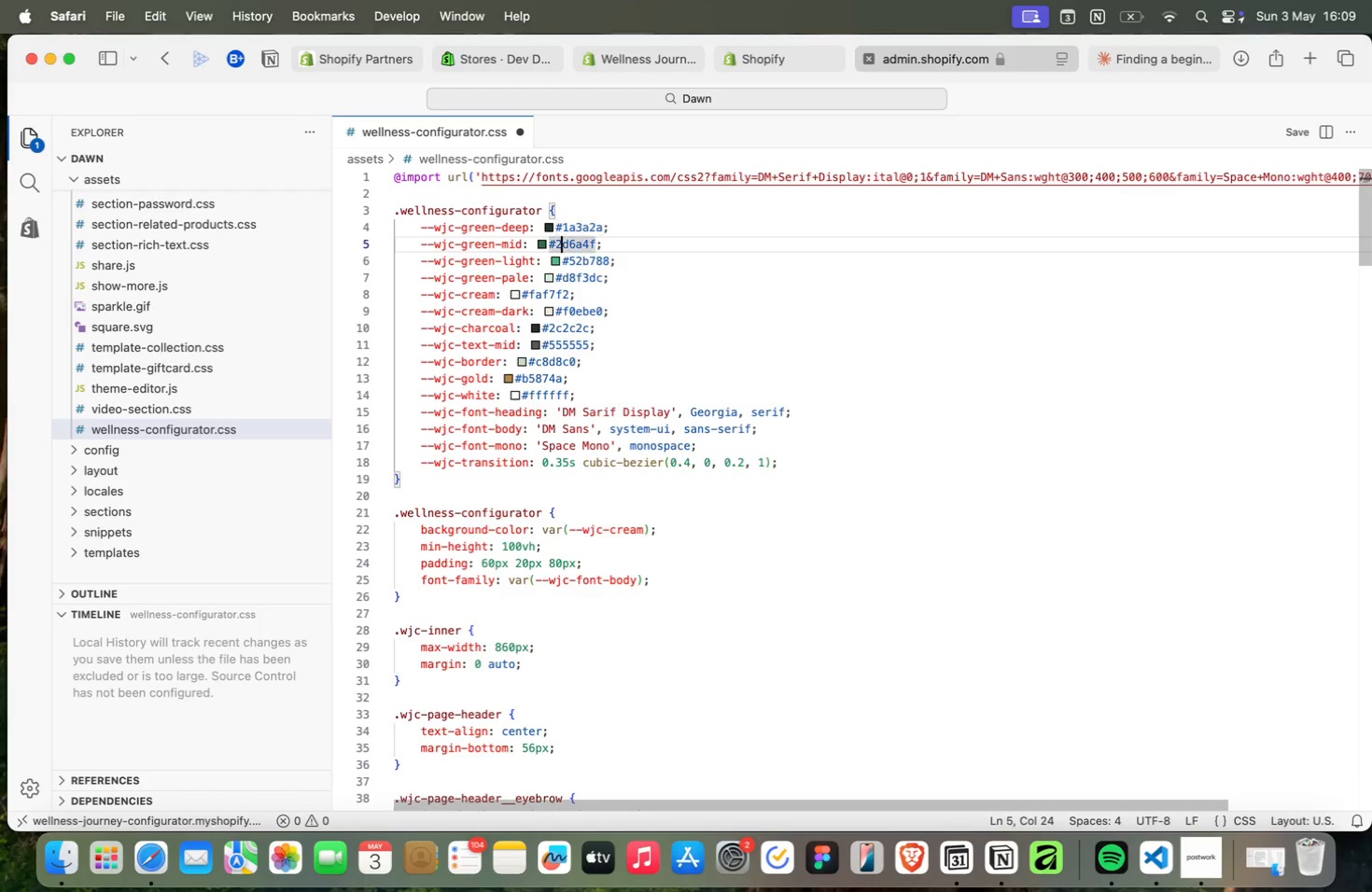 
key(Meta+MetaRight)
 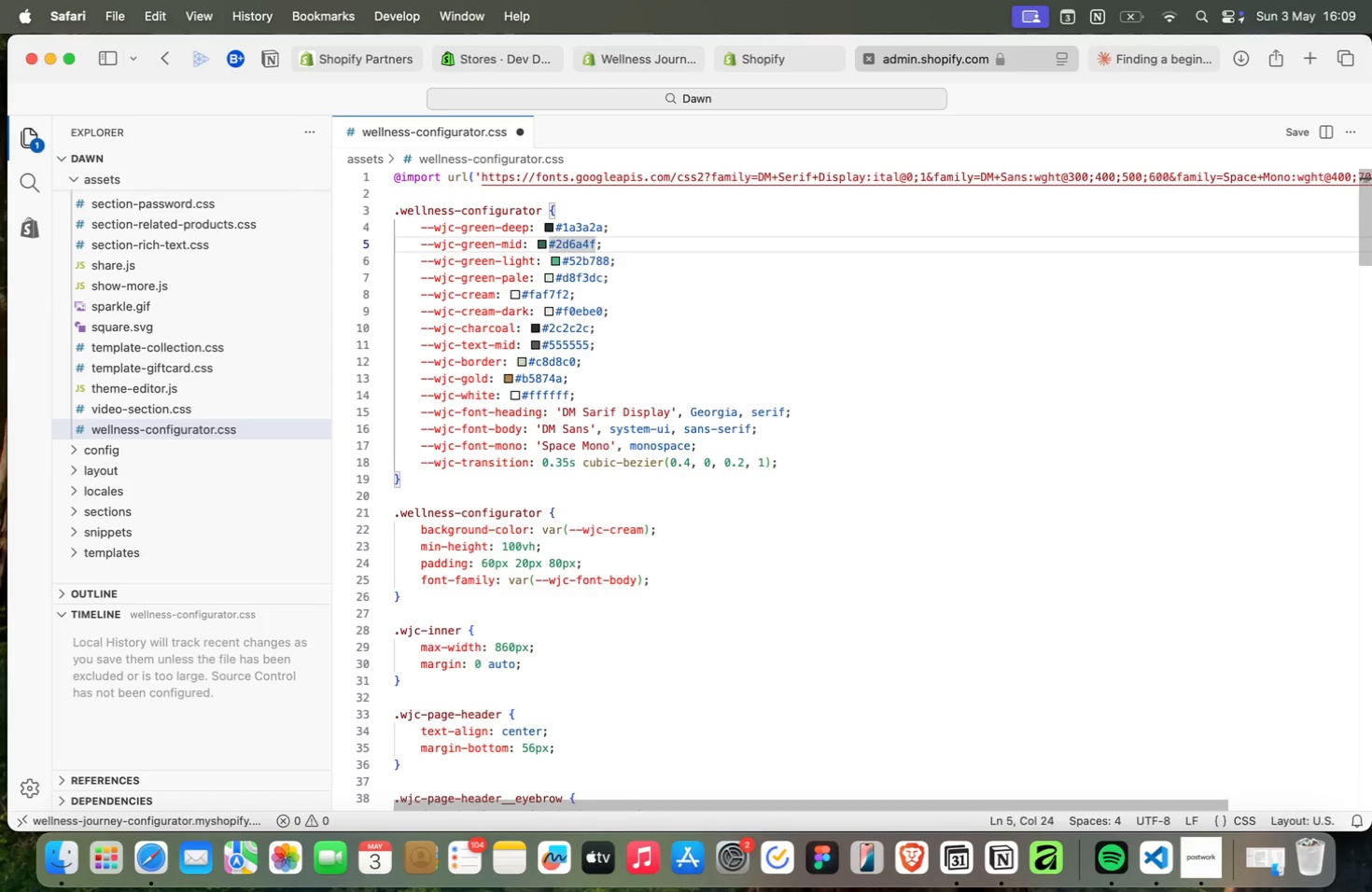 
key(ArrowDown)
 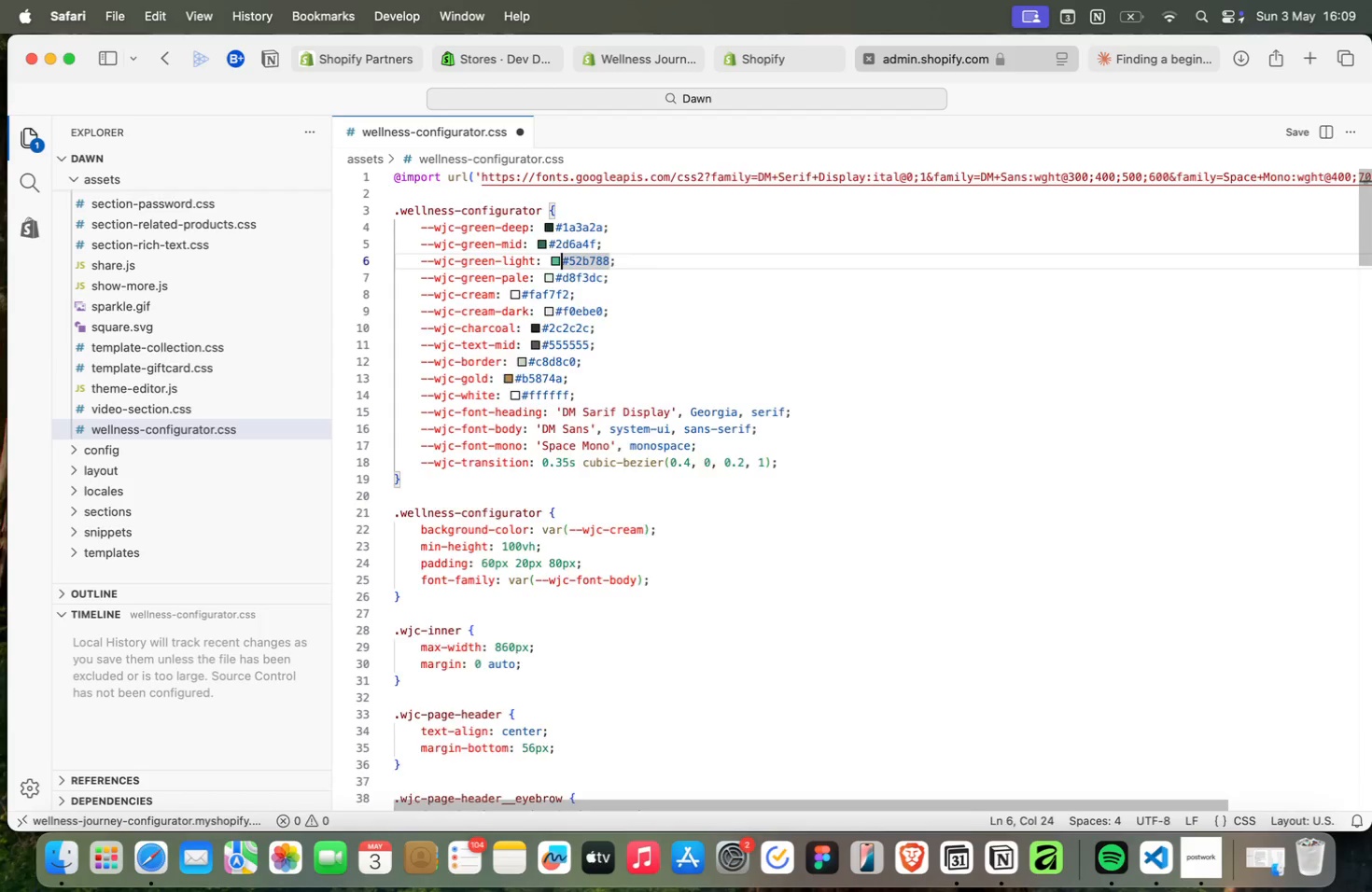 
key(Meta+ArrowDown)
 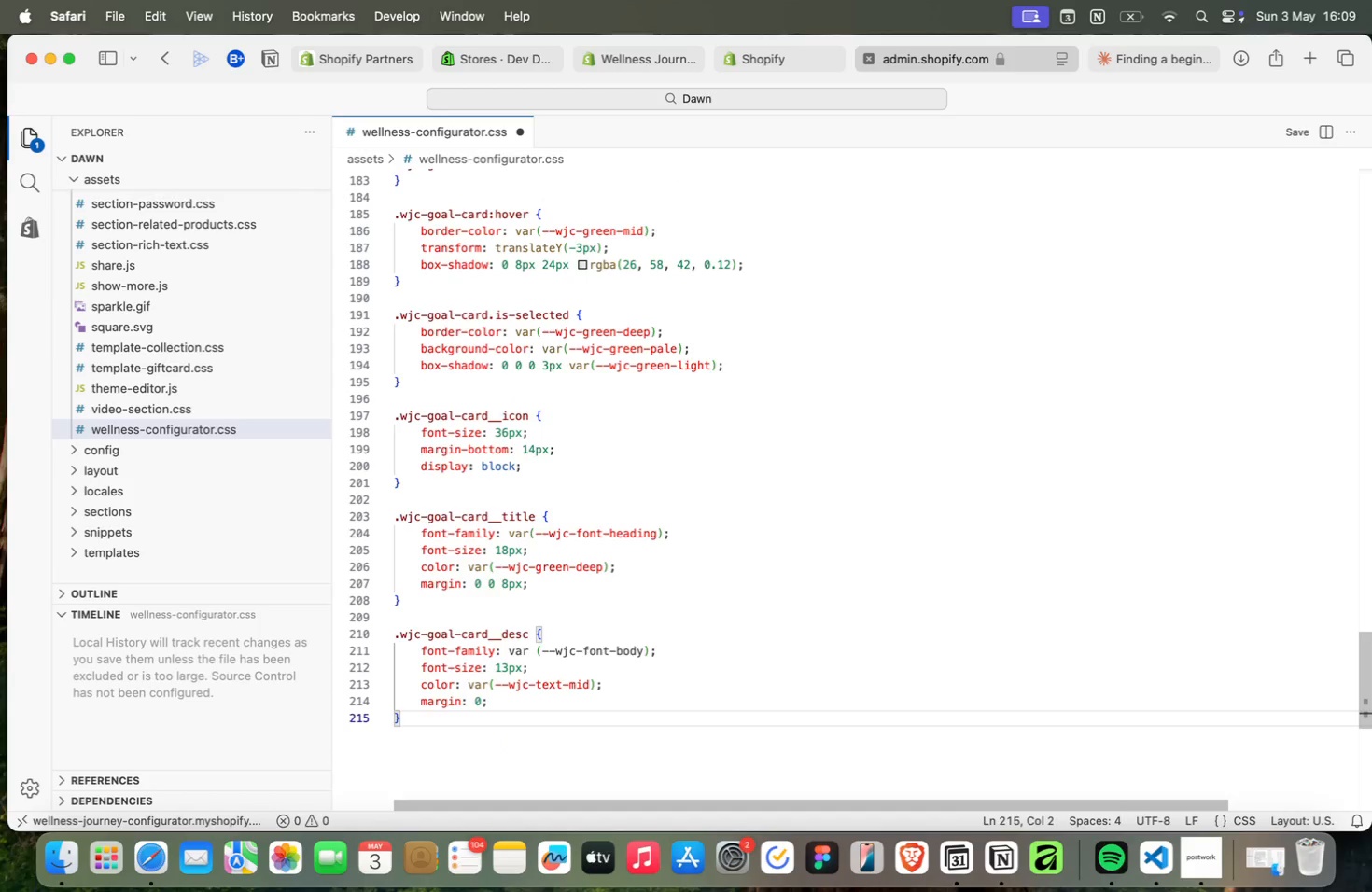 
key(ArrowUp)
 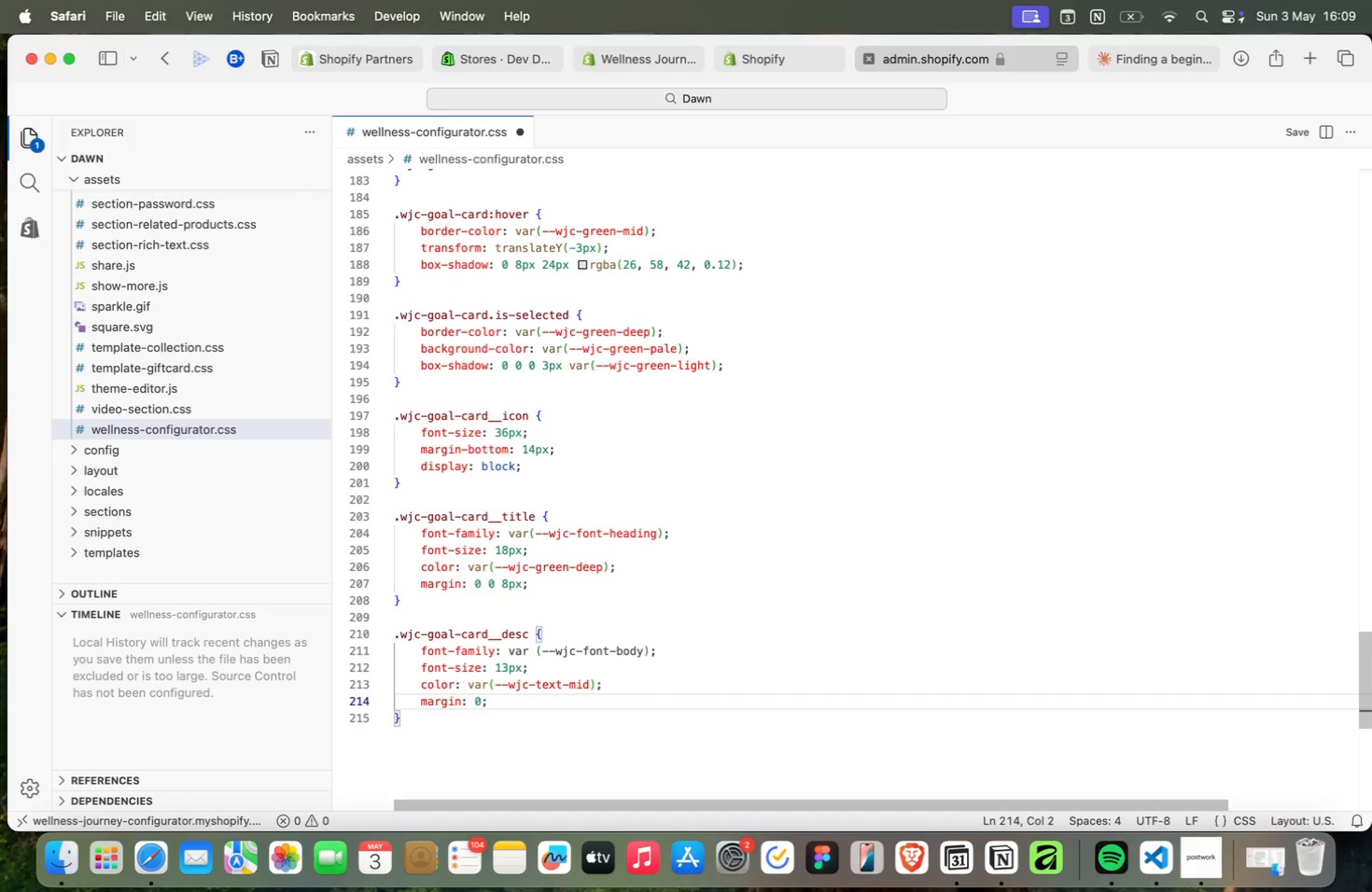 
key(ArrowUp)
 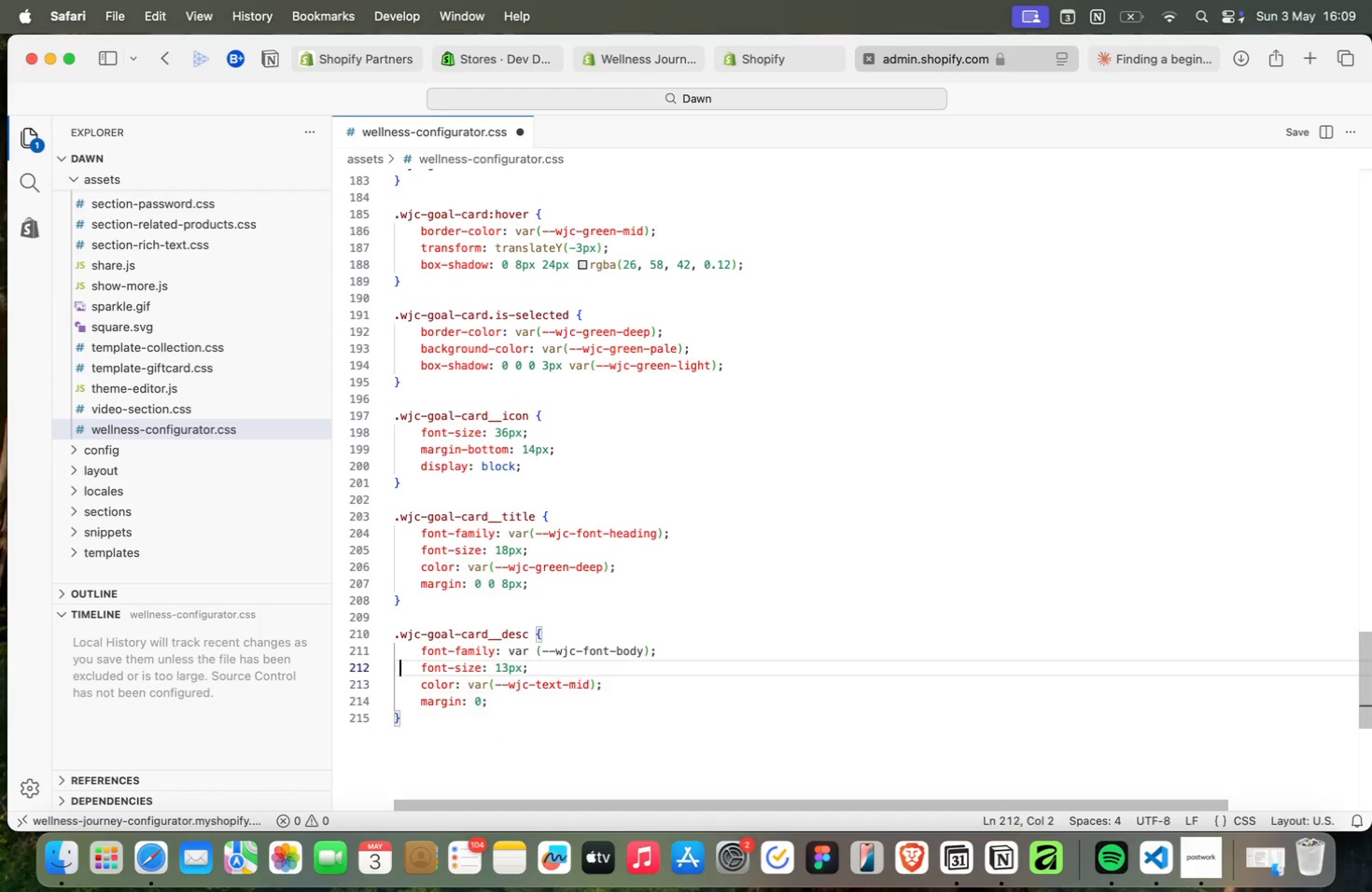 
key(ArrowUp)
 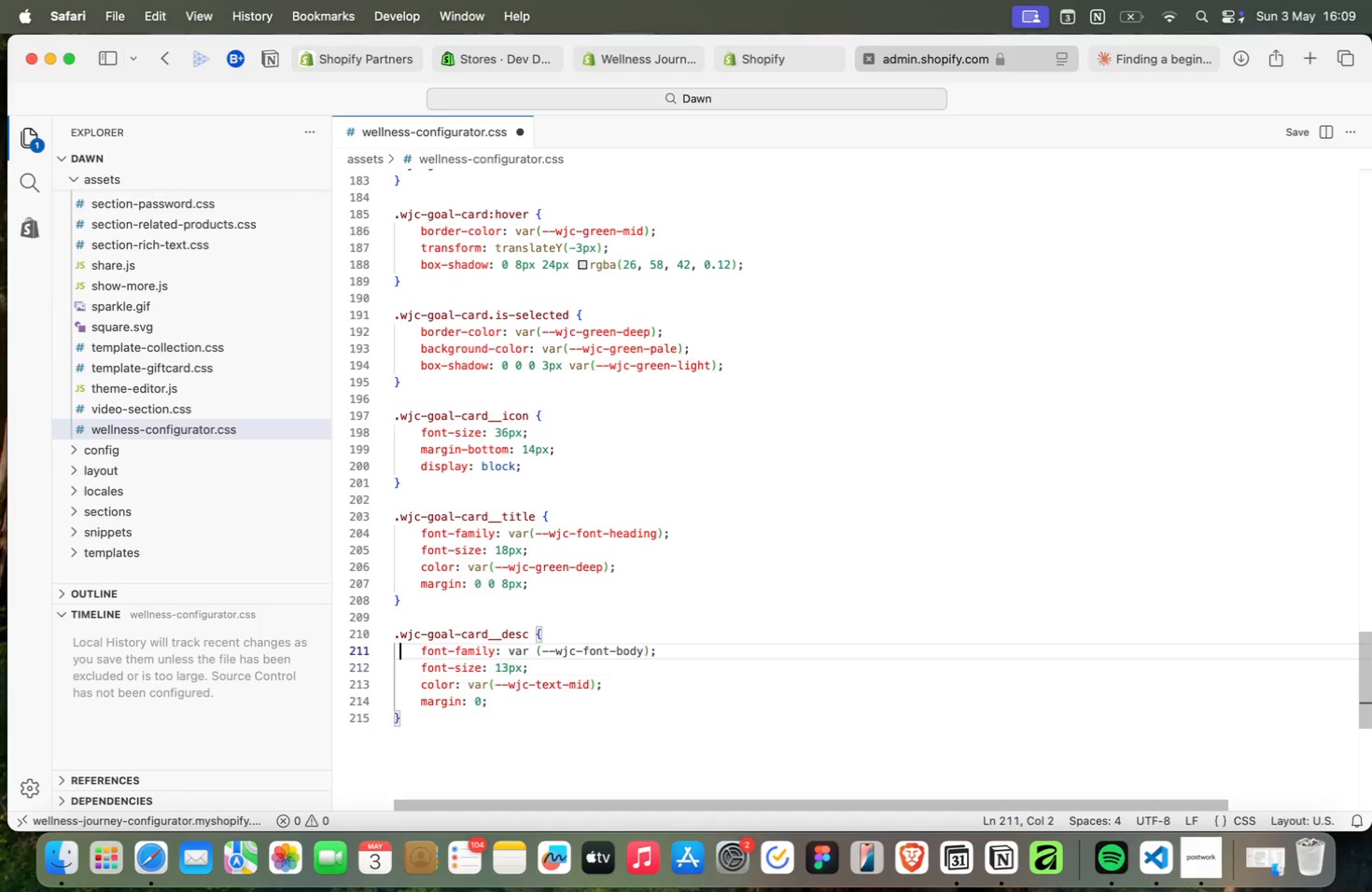 
key(ArrowUp)
 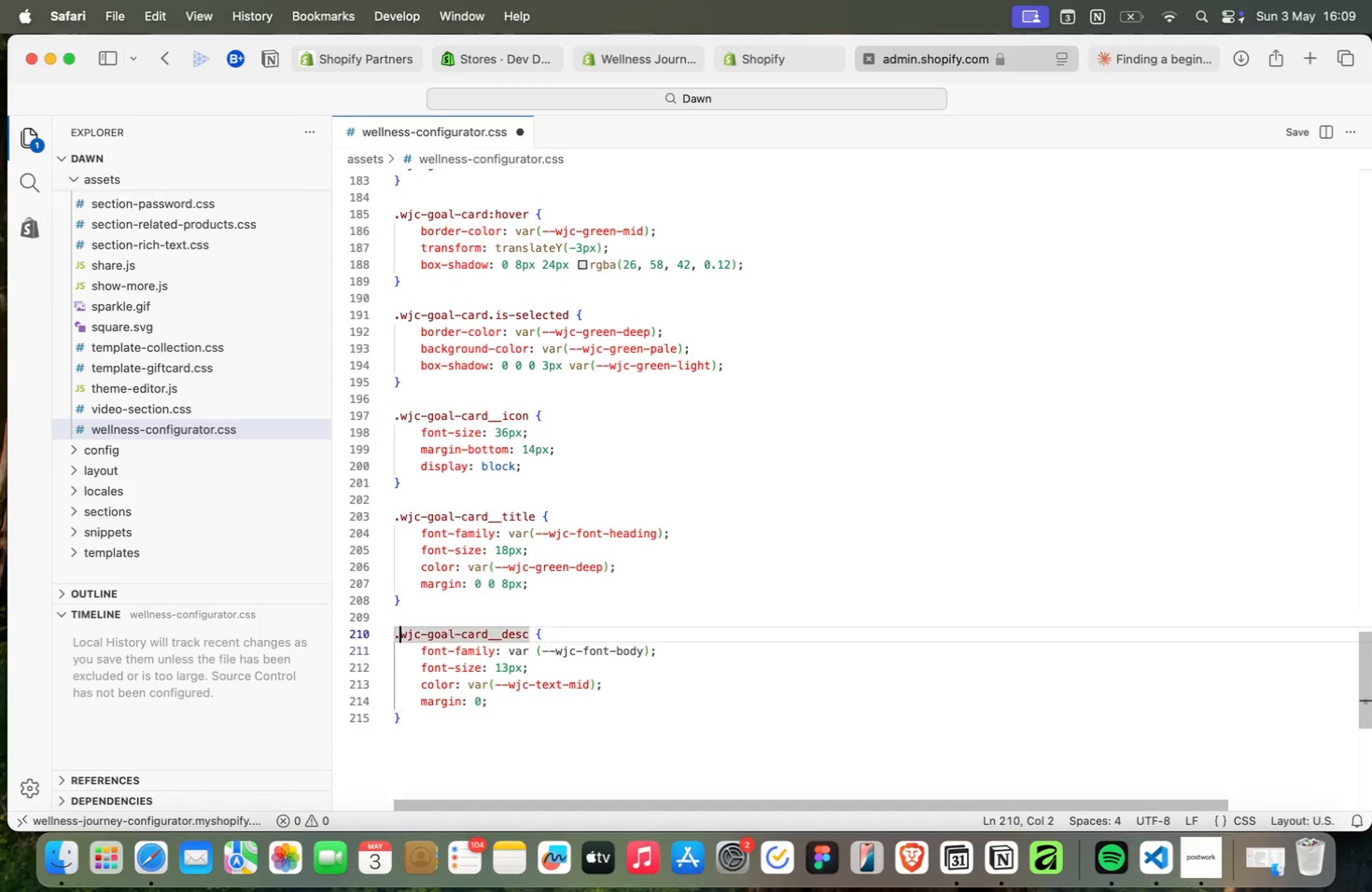 
key(ArrowUp)
 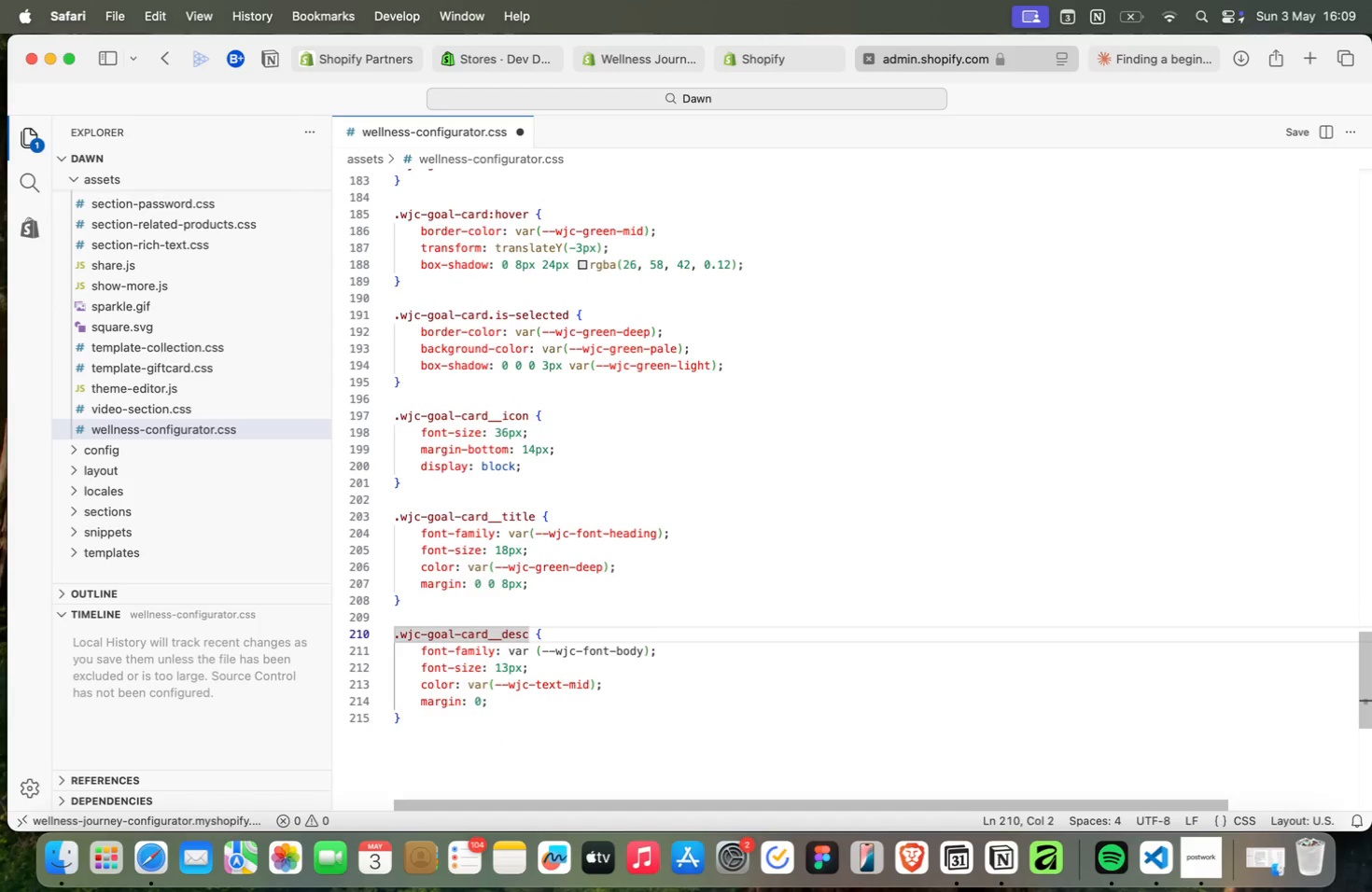 
key(ArrowDown)
 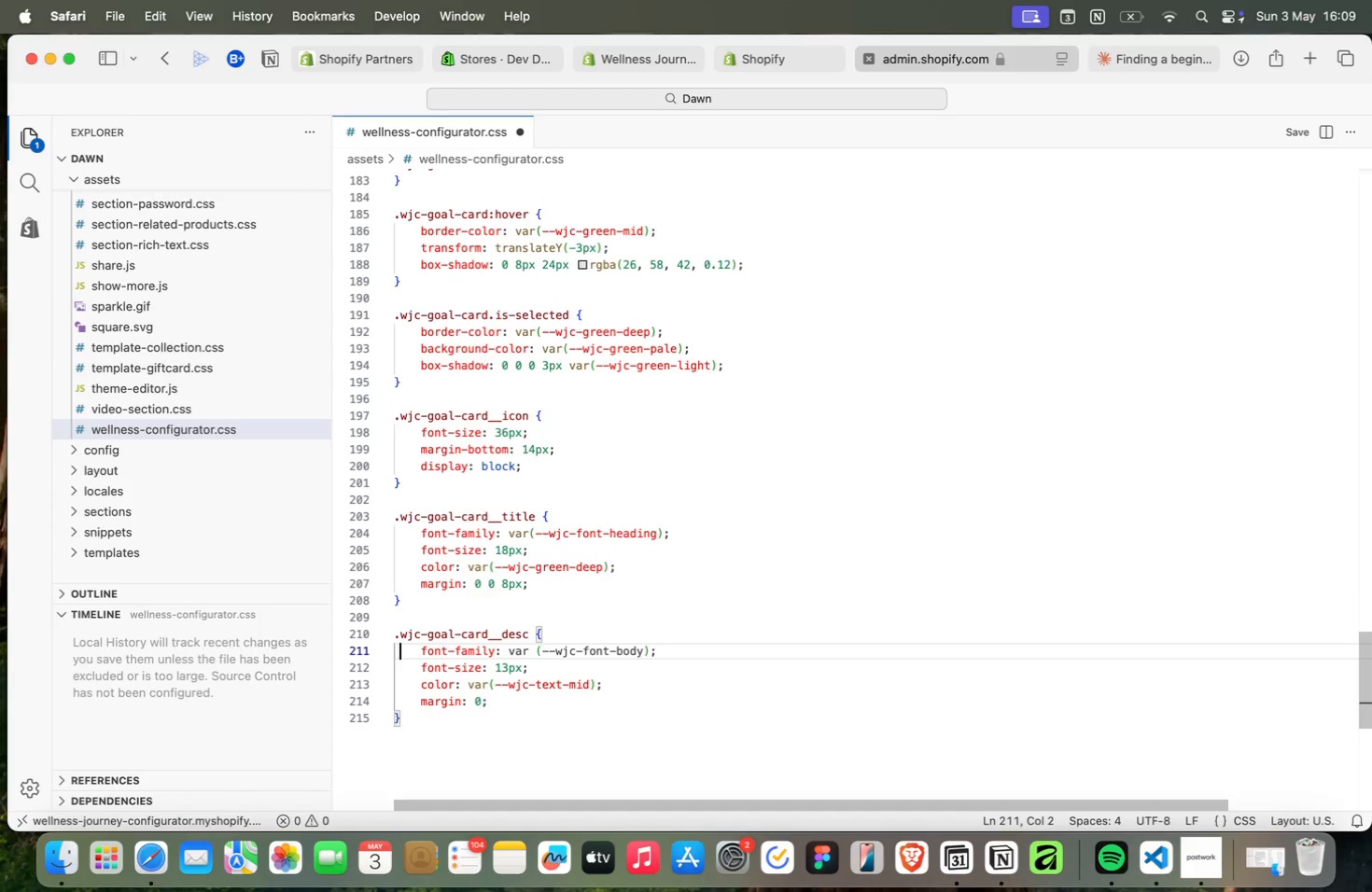 
key(ArrowDown)
 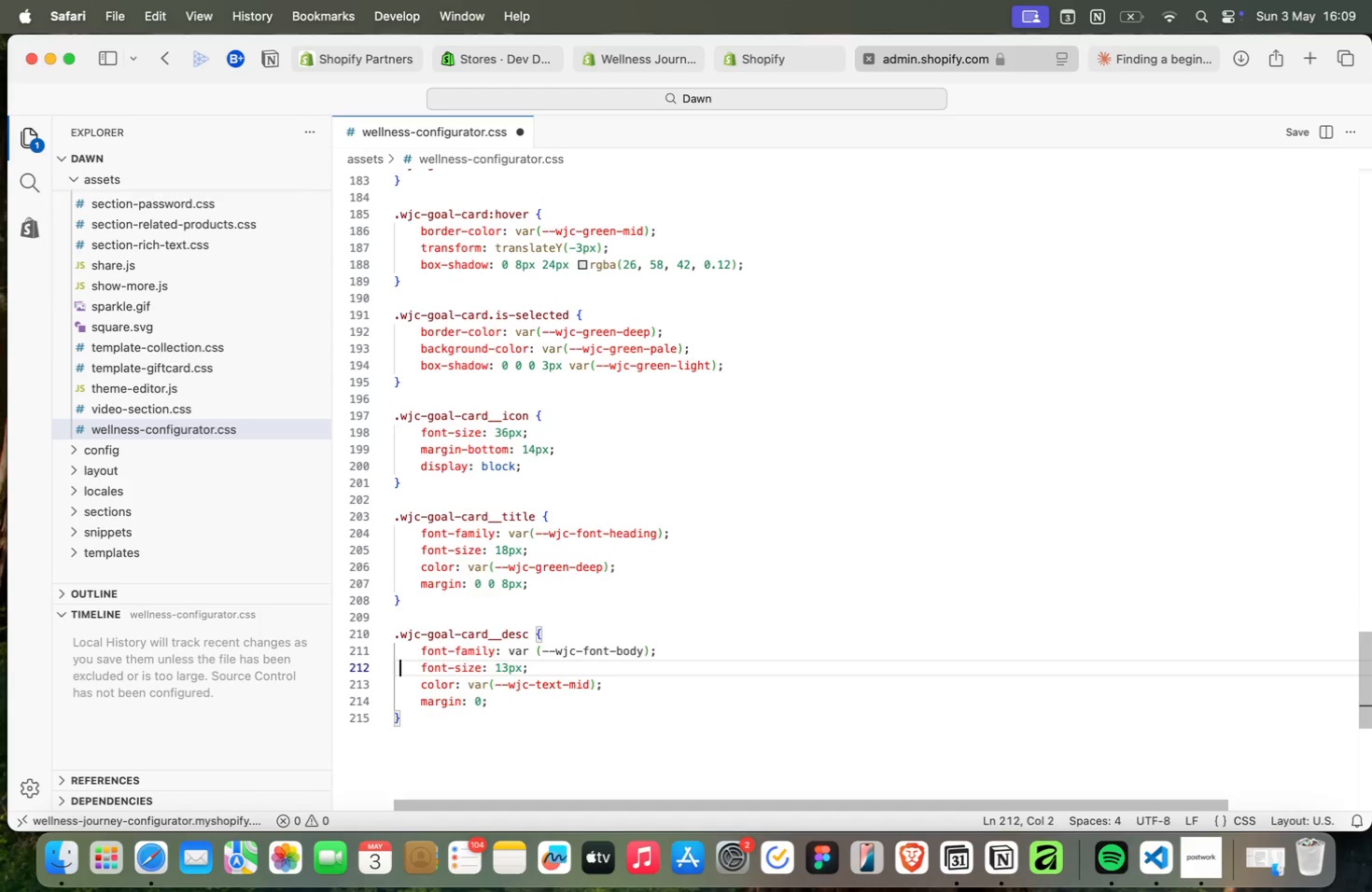 
key(Meta+MetaRight)
 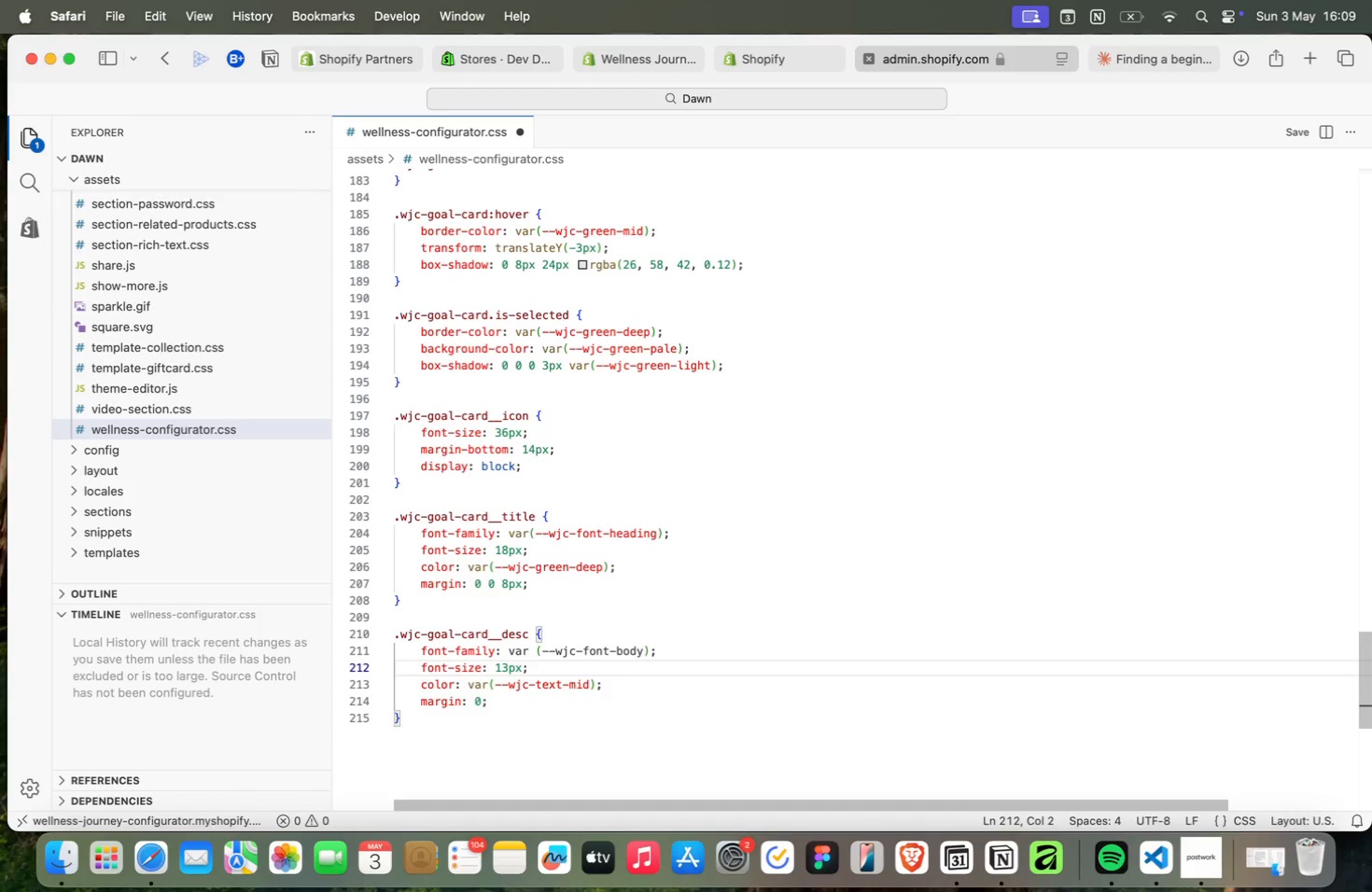 
key(Meta+ArrowRight)
 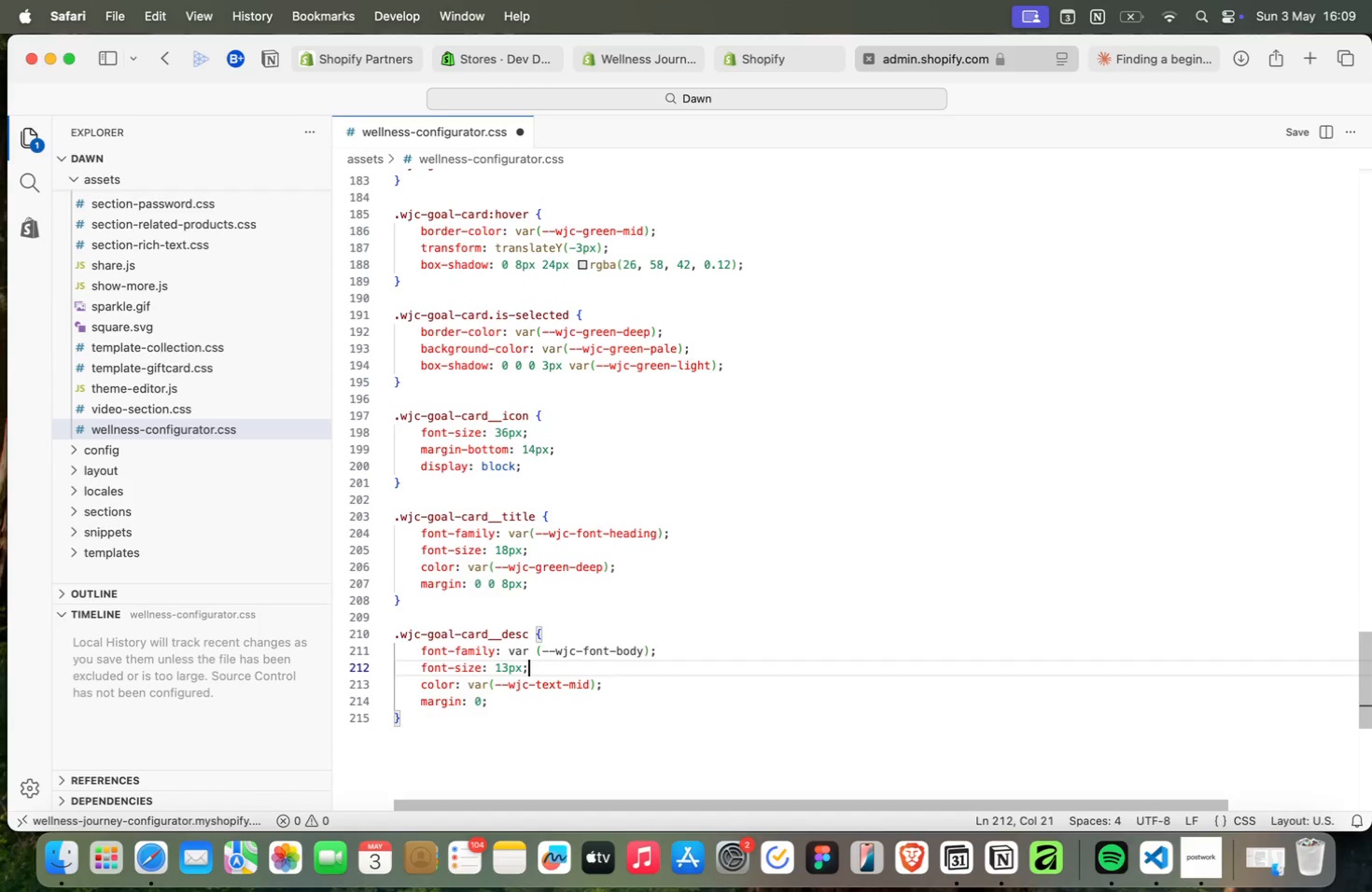 
key(ArrowDown)
 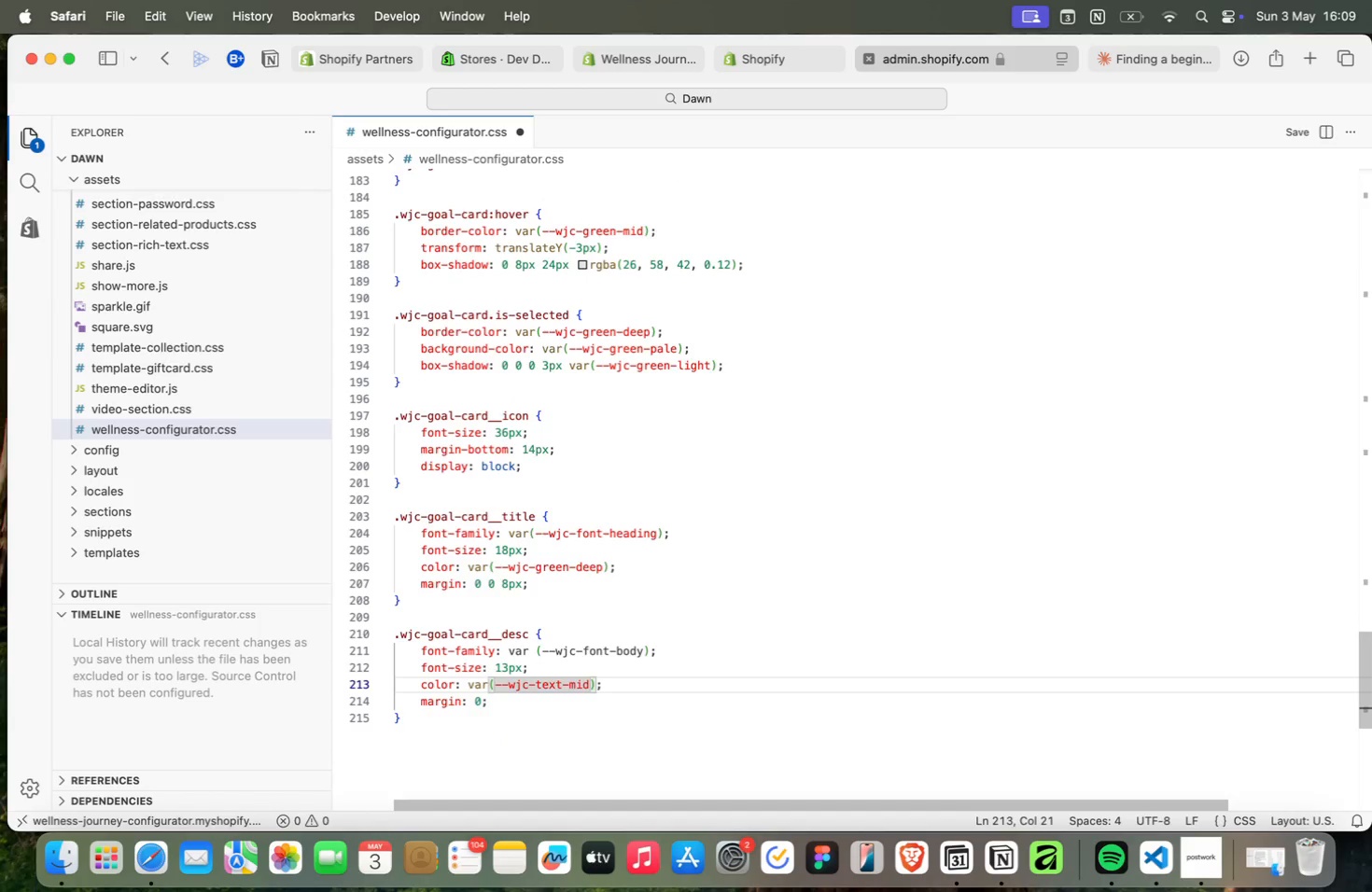 
key(Meta+ArrowRight)
 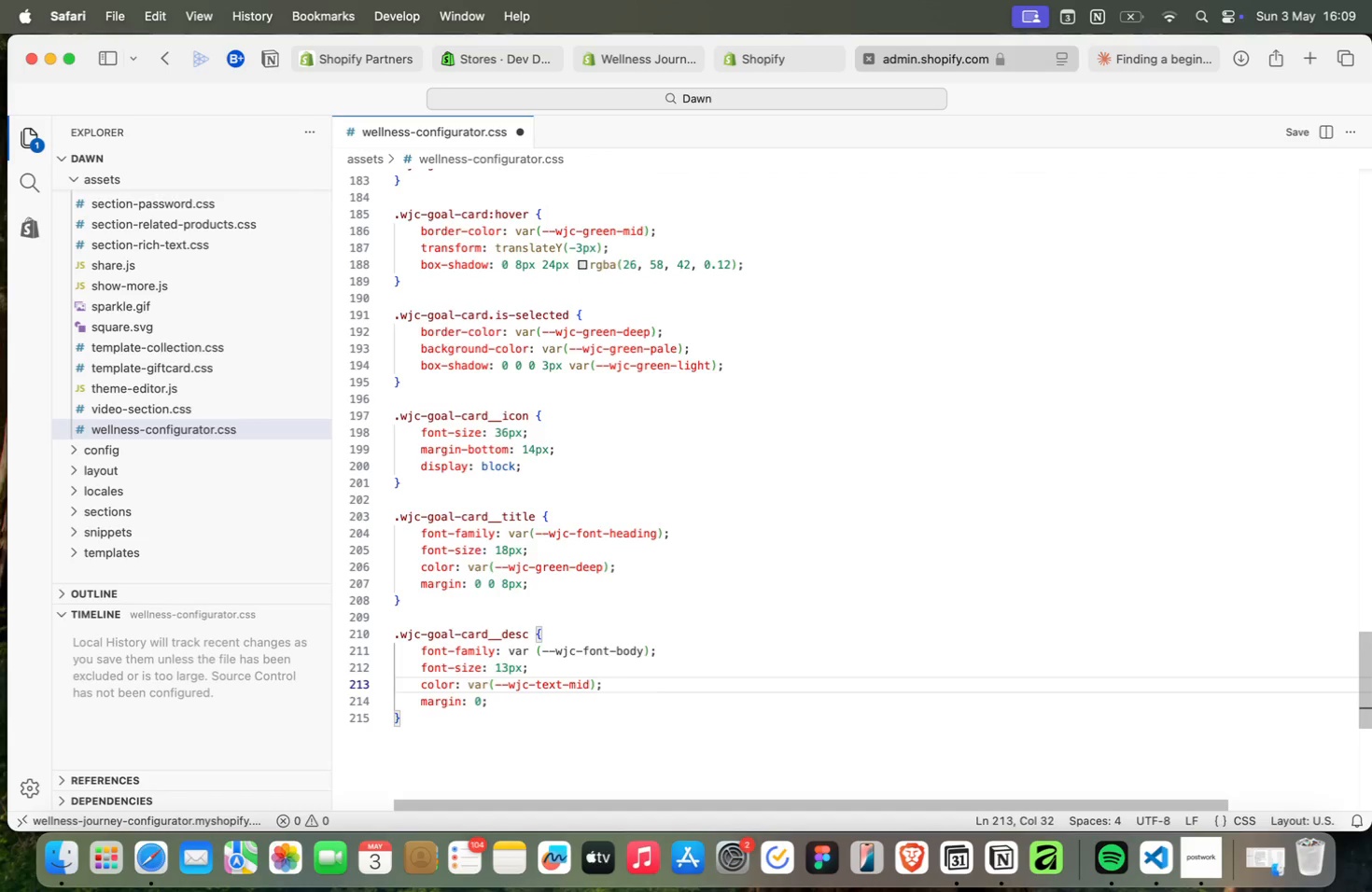 
key(ArrowUp)
 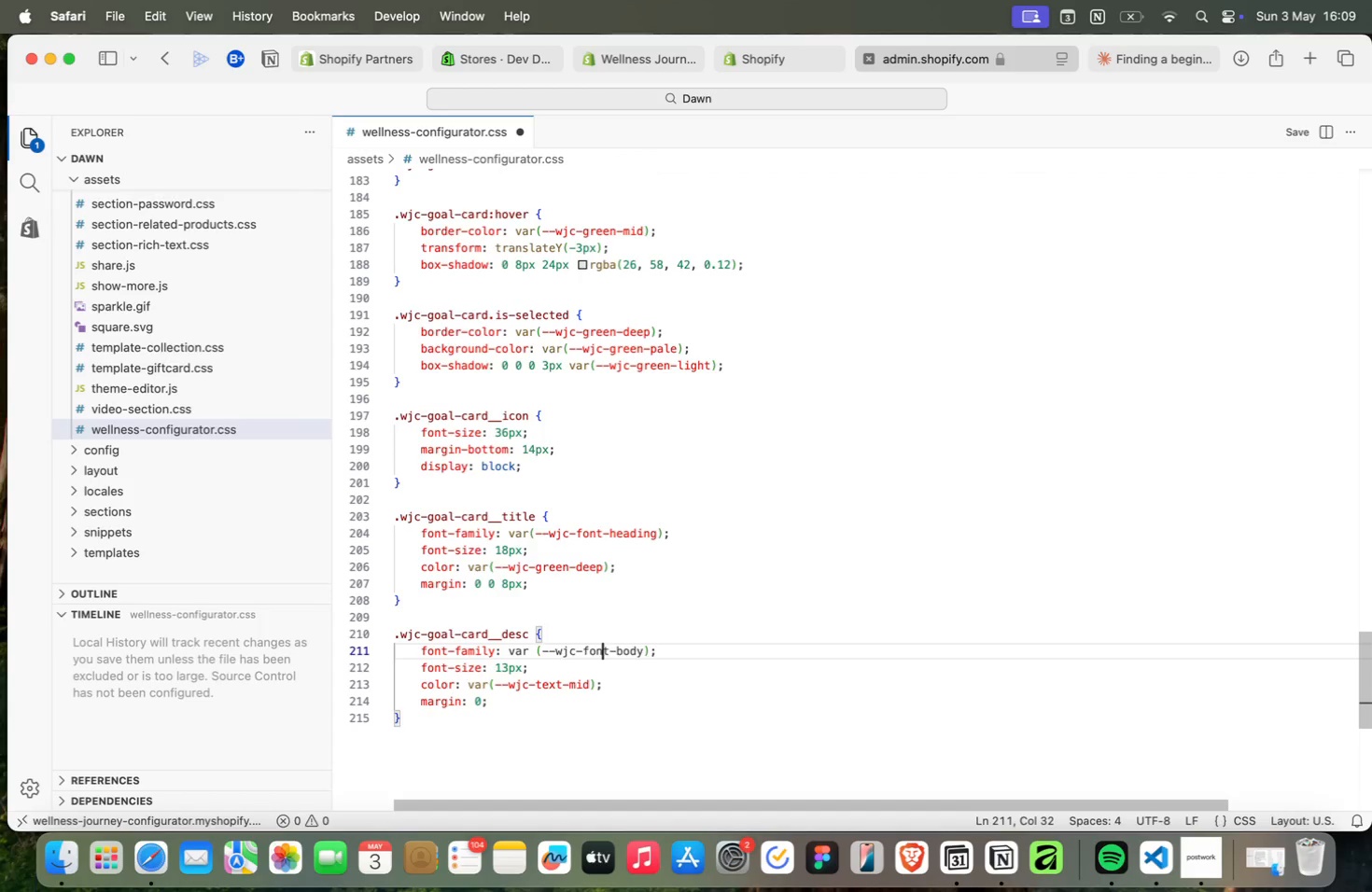 
key(ArrowUp)
 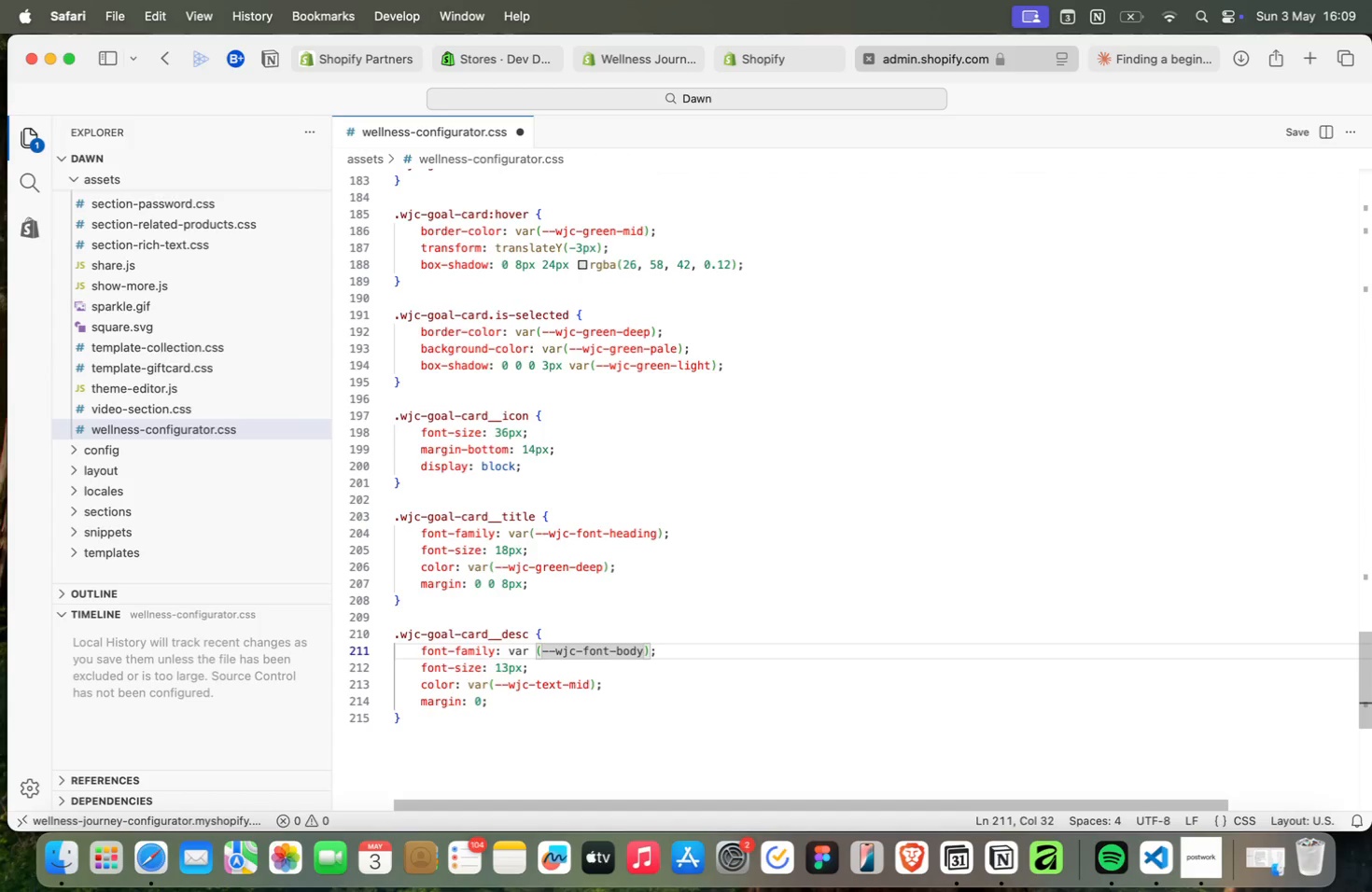 
key(ArrowRight)
 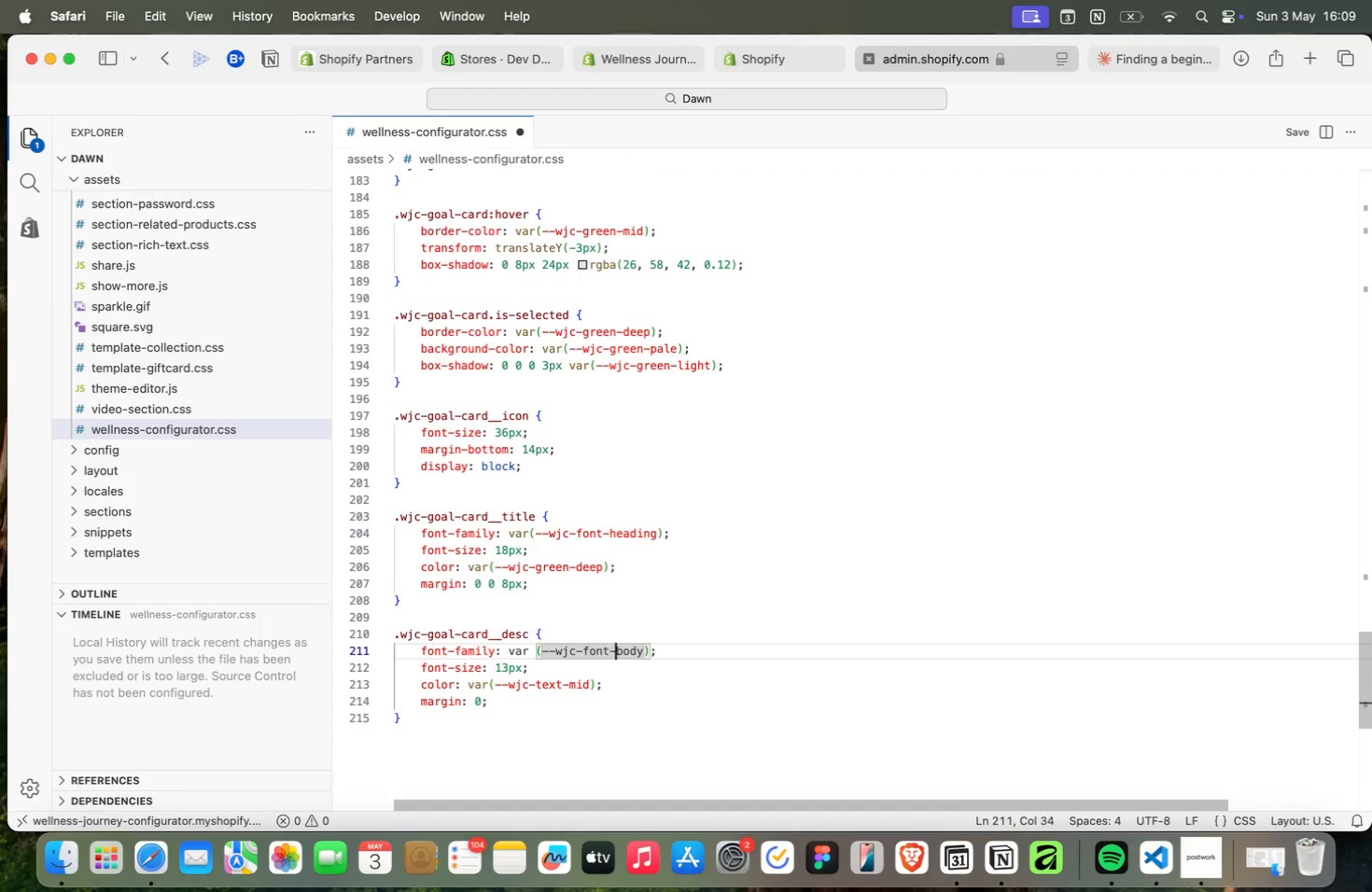 
key(ArrowRight)
 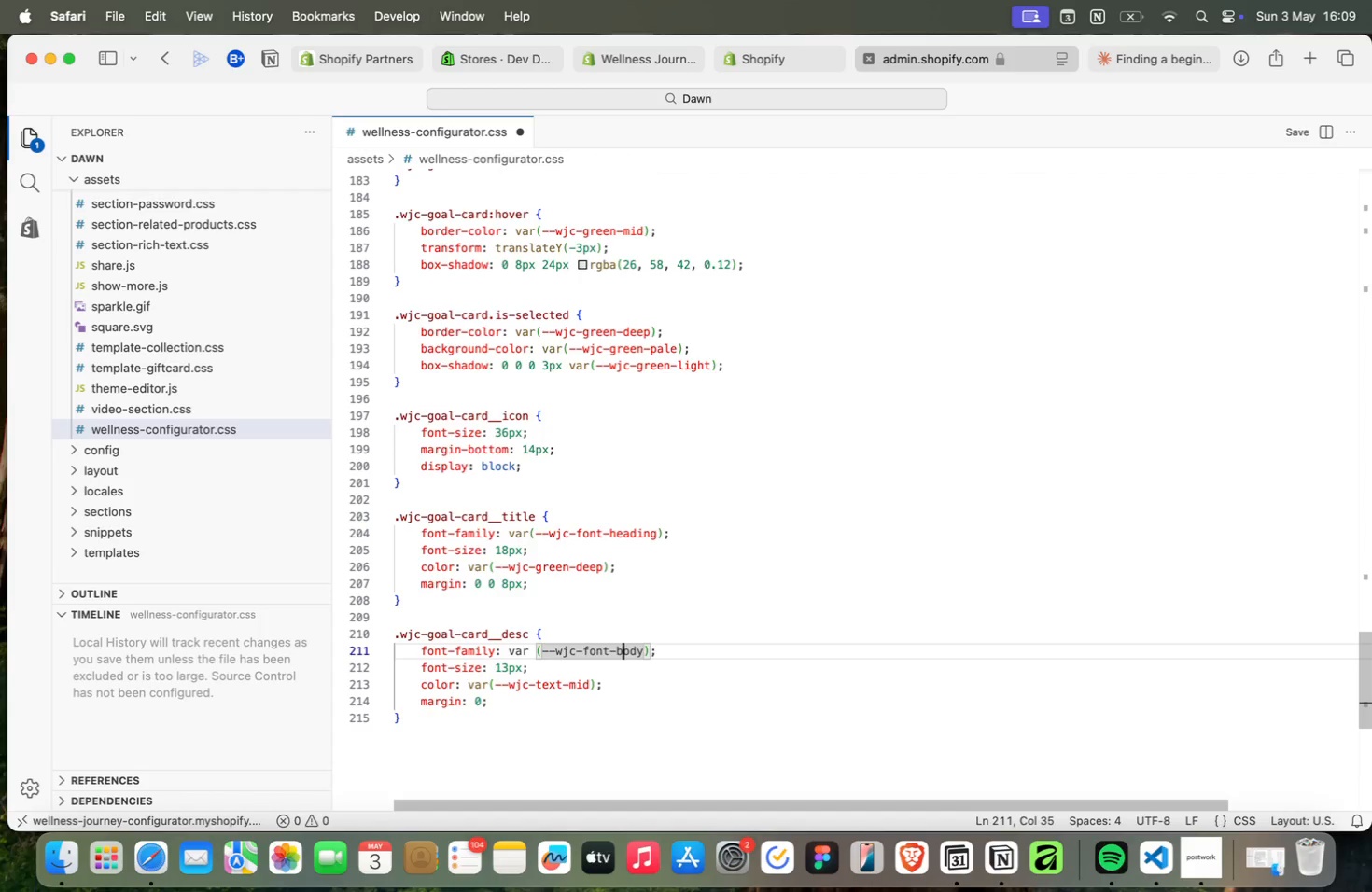 
key(ArrowRight)
 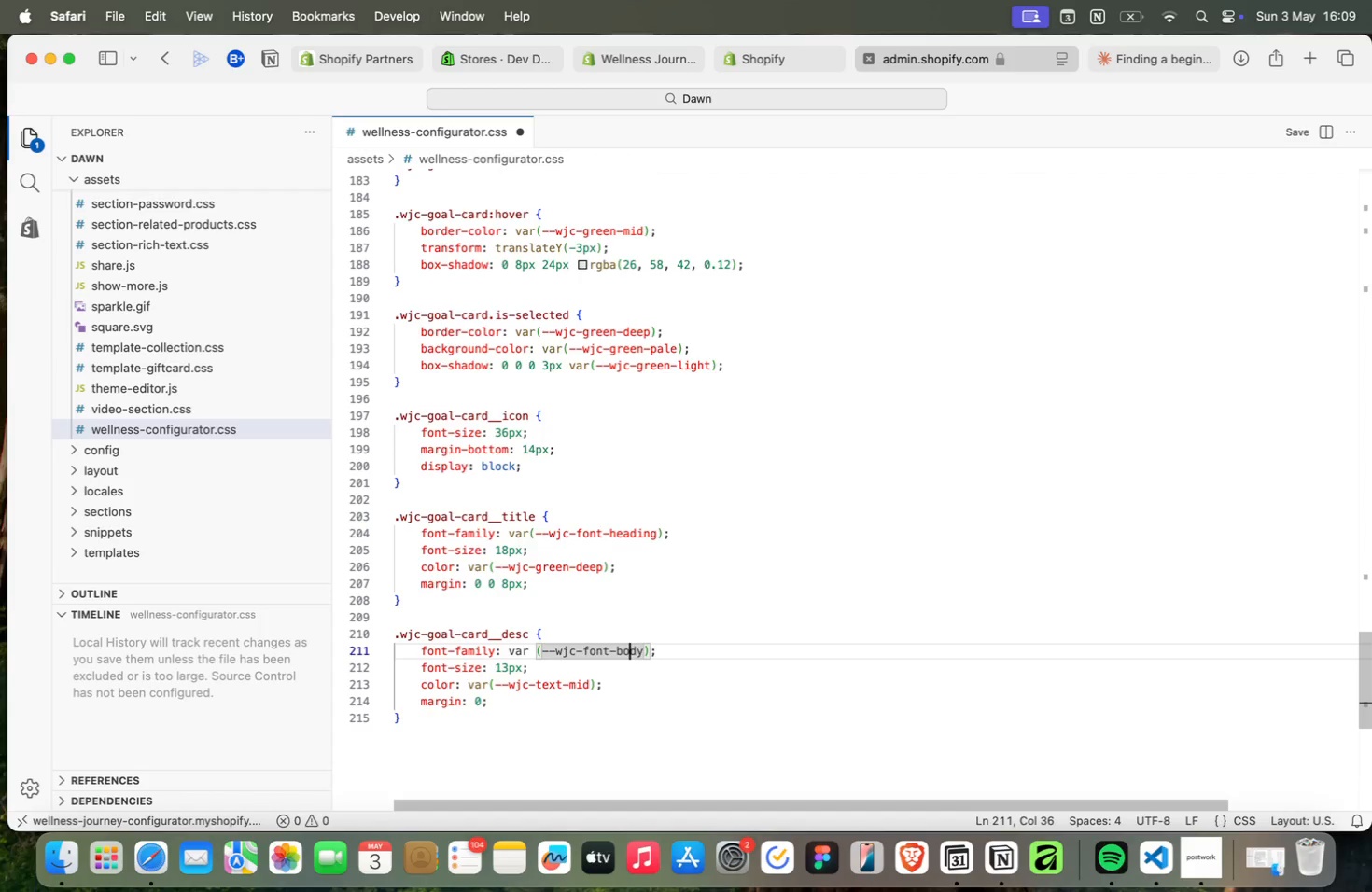 
key(ArrowRight)
 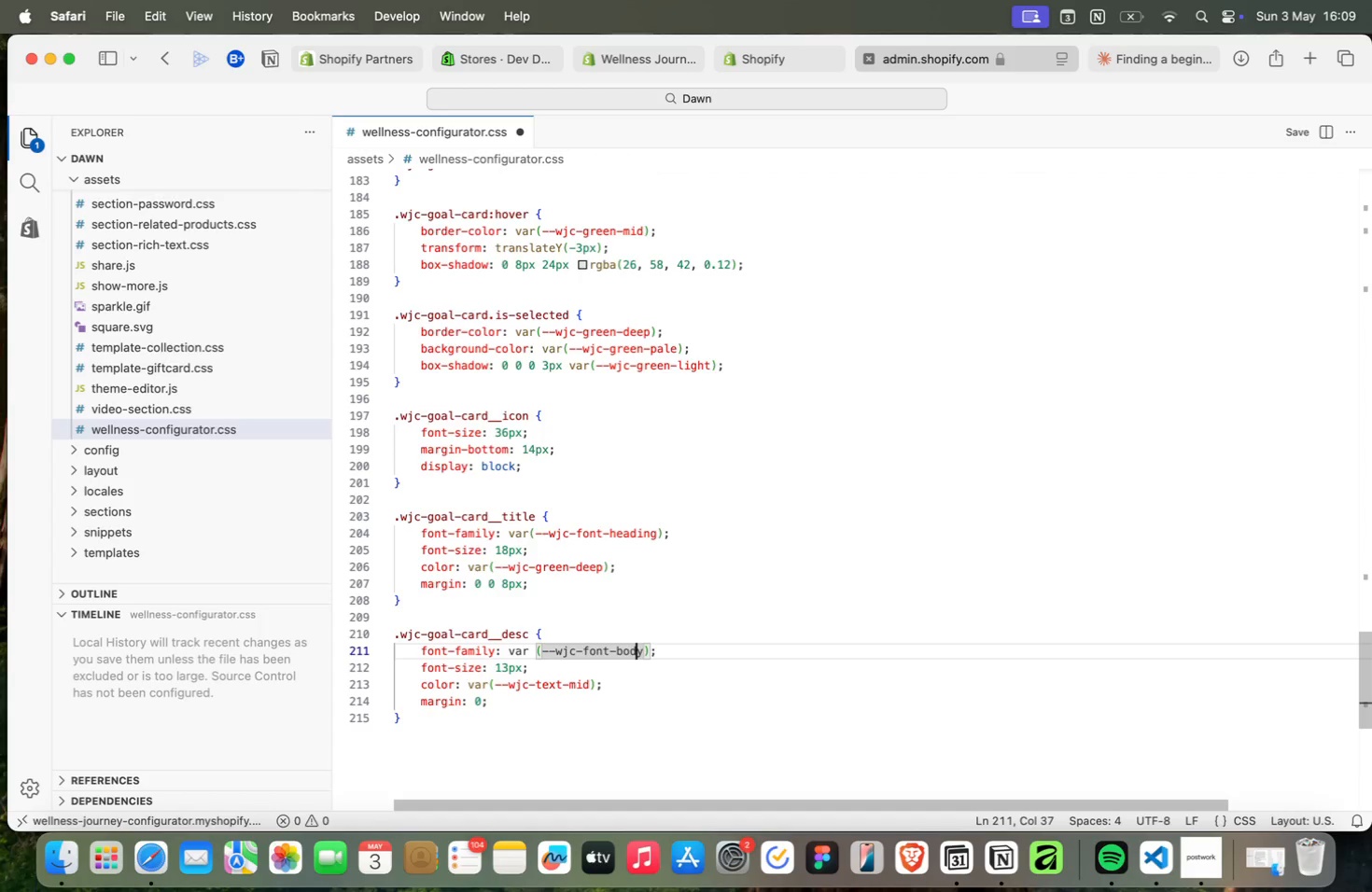 
key(ArrowRight)
 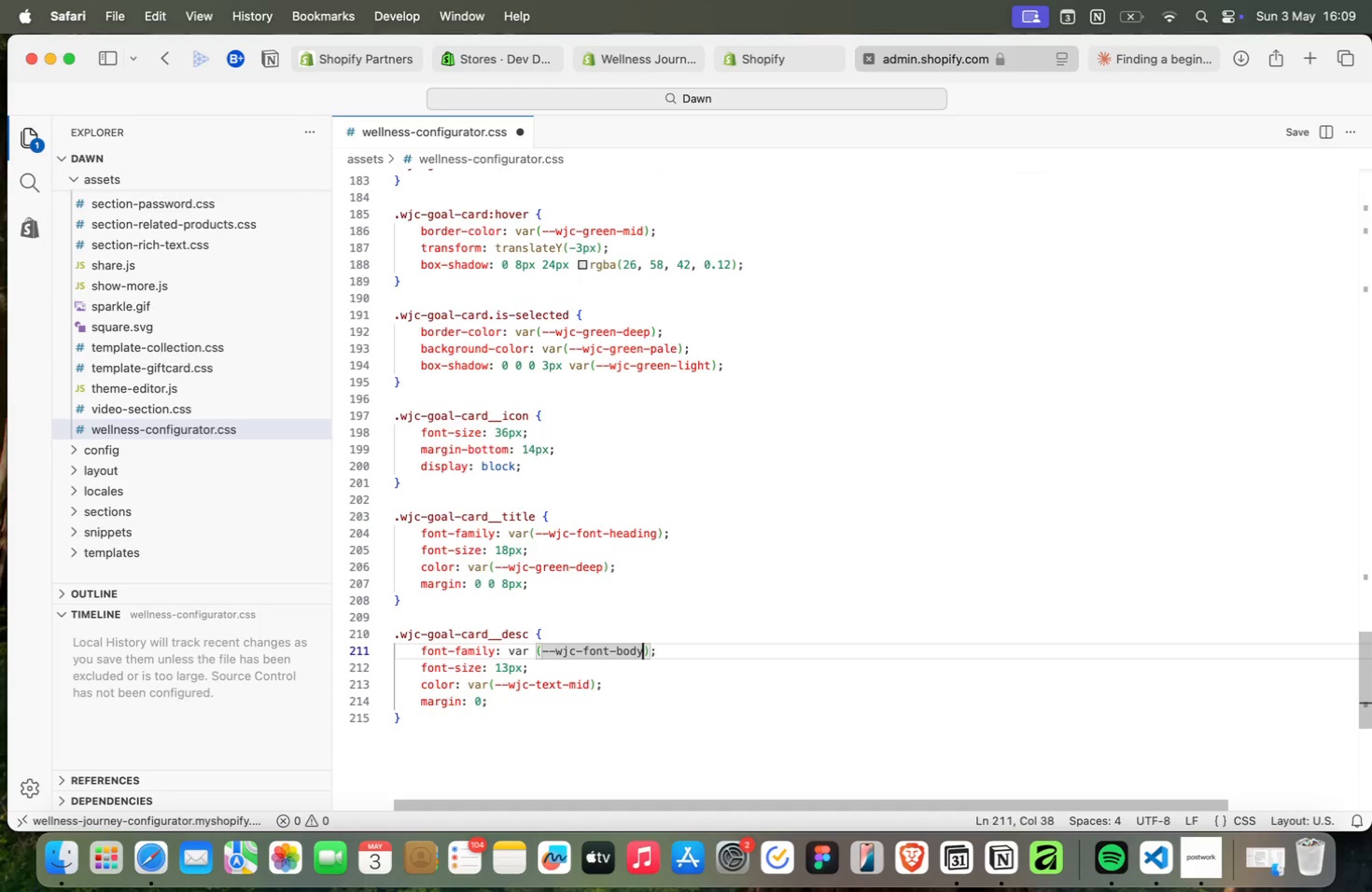 
key(ArrowRight)
 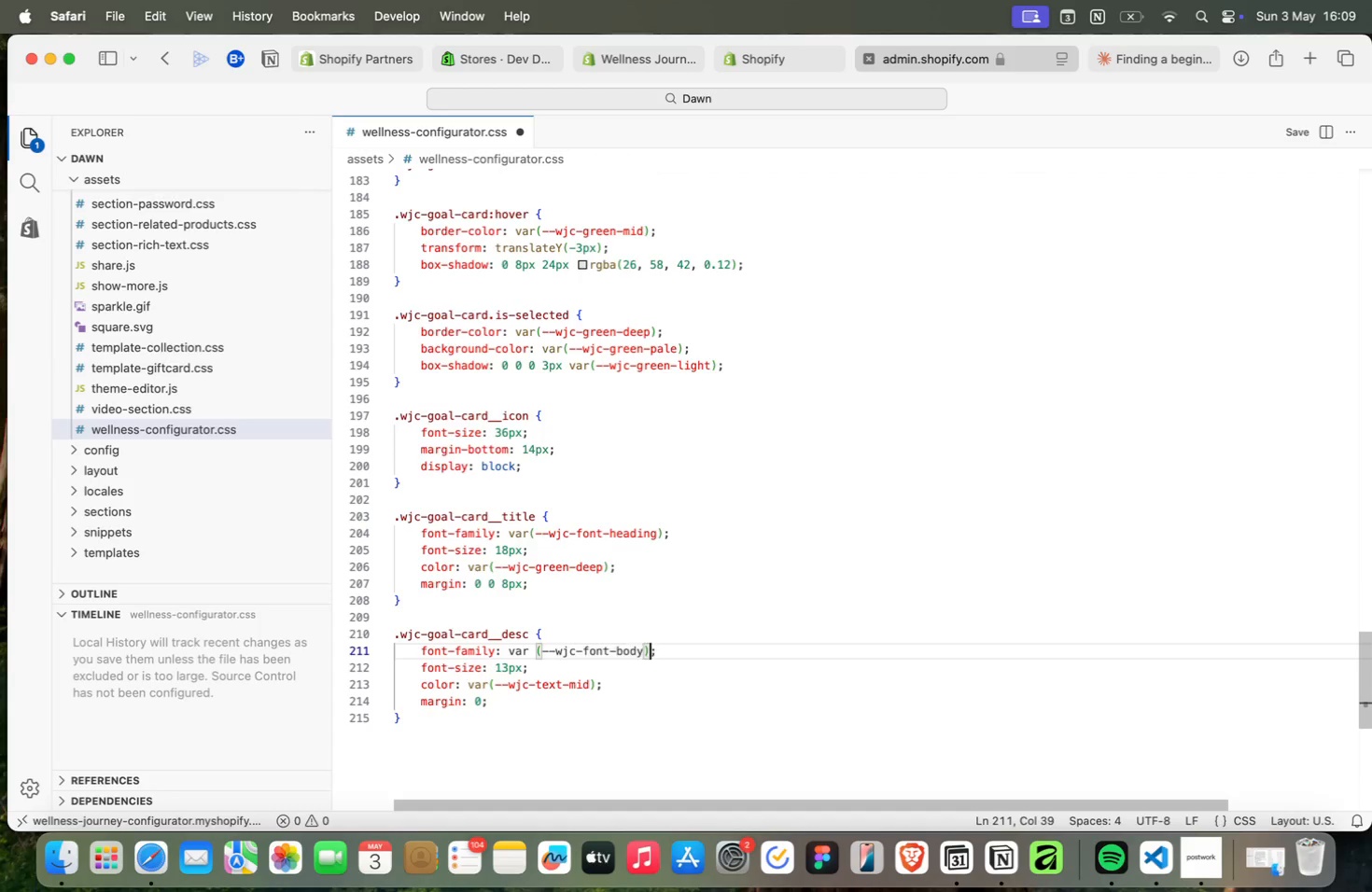 
key(ArrowRight)
 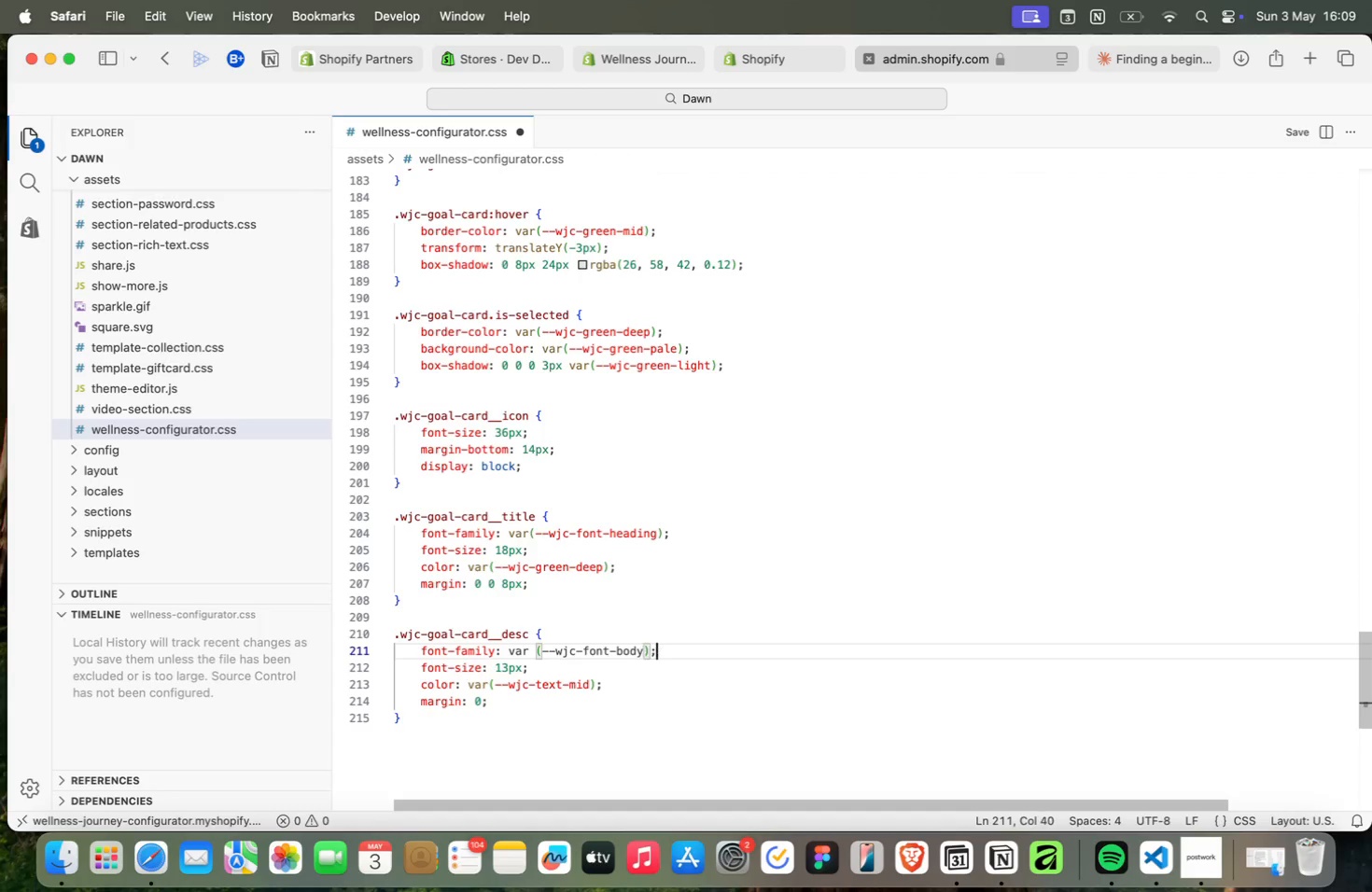 
key(ArrowRight)
 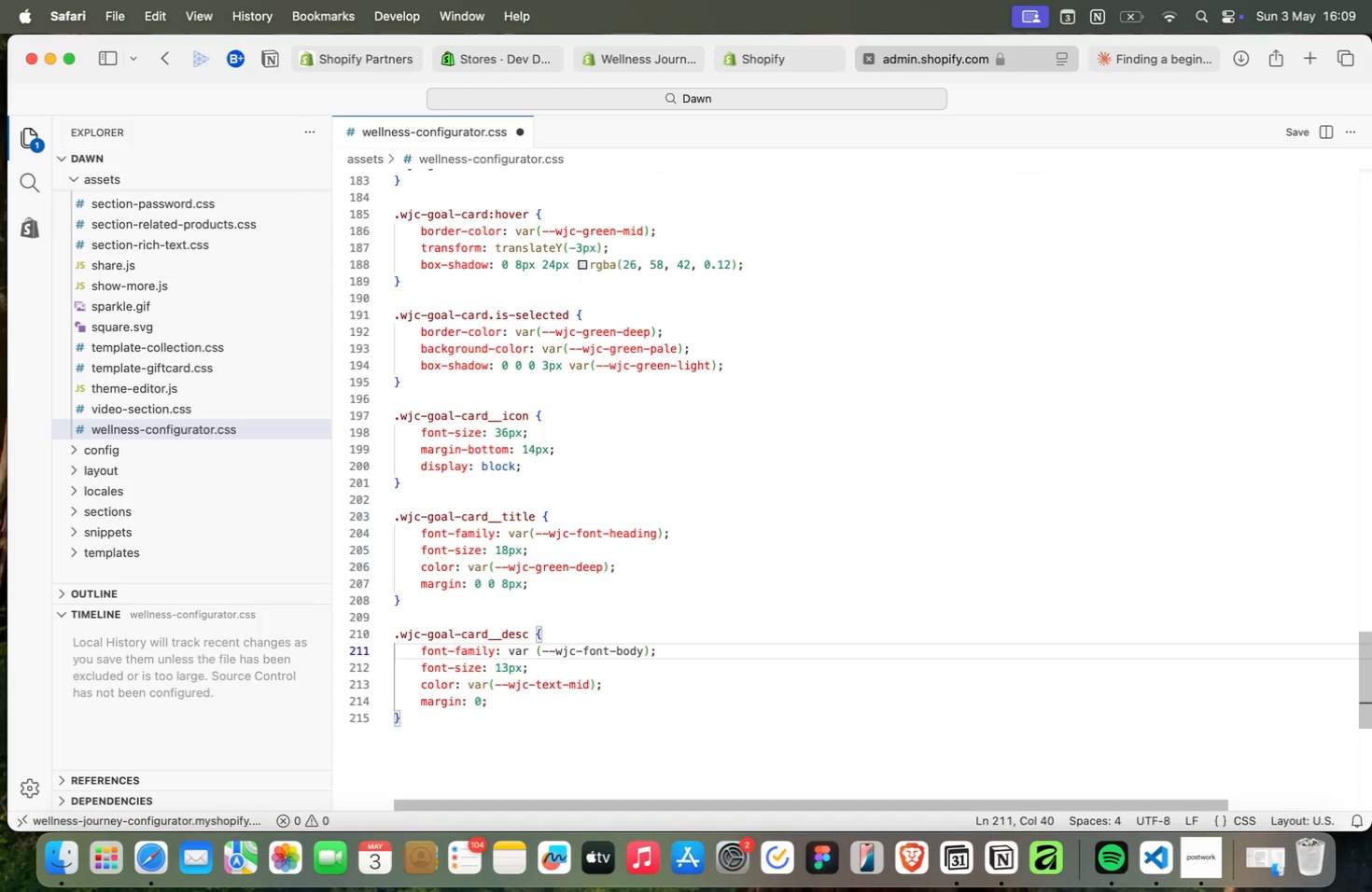 
key(ArrowDown)
 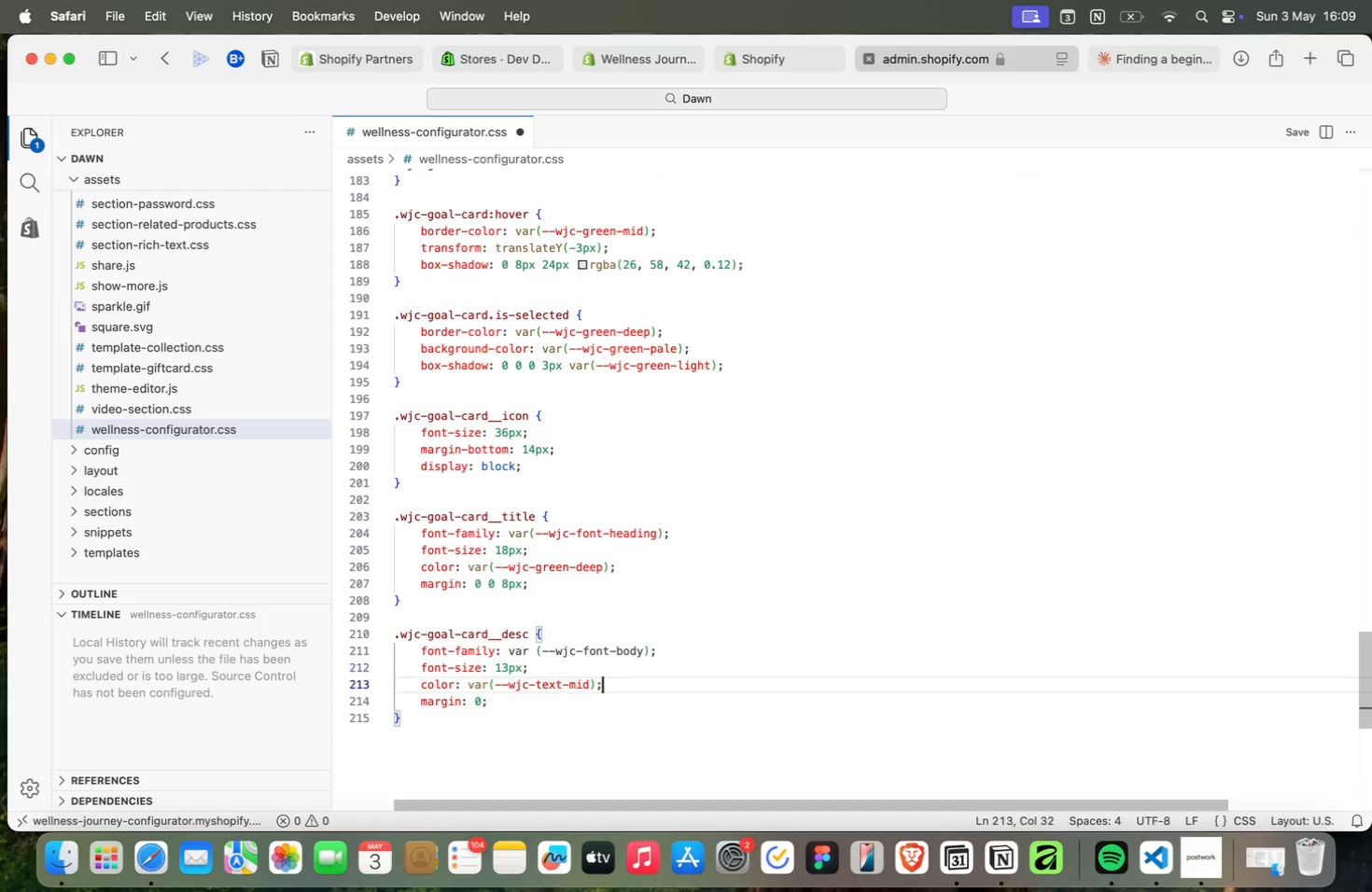 
key(ArrowDown)
 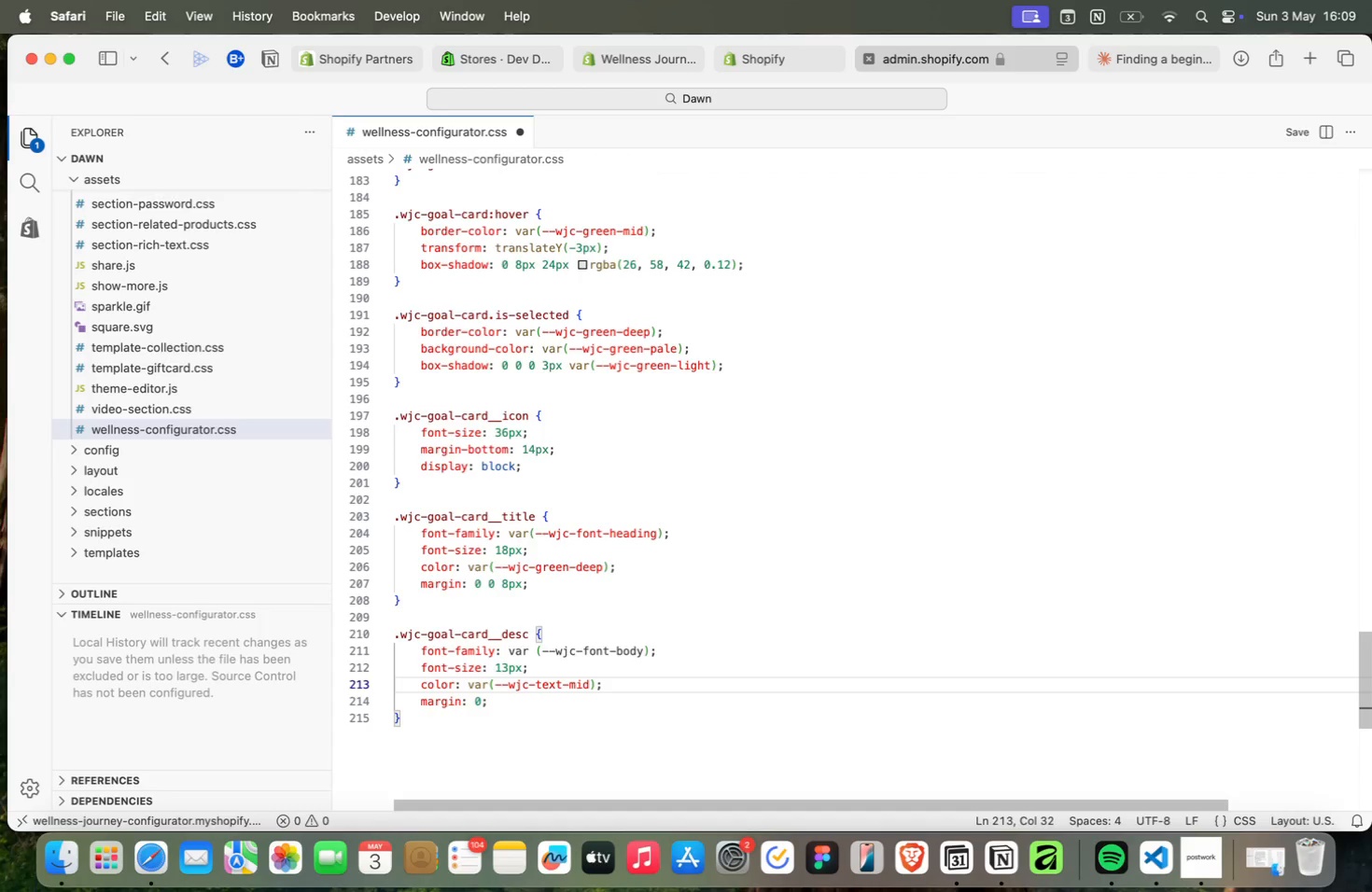 
key(ArrowDown)
 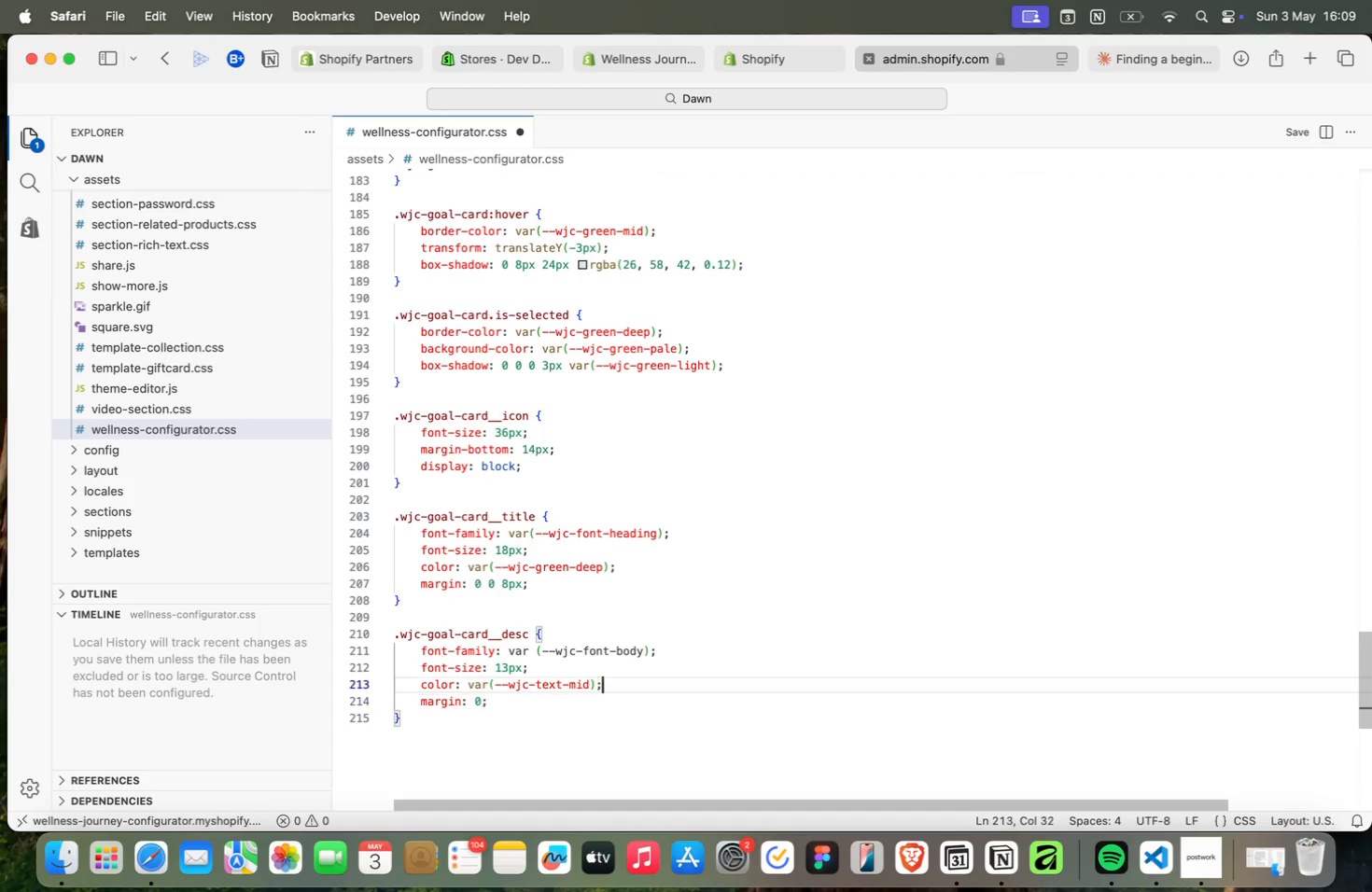 
key(ArrowUp)
 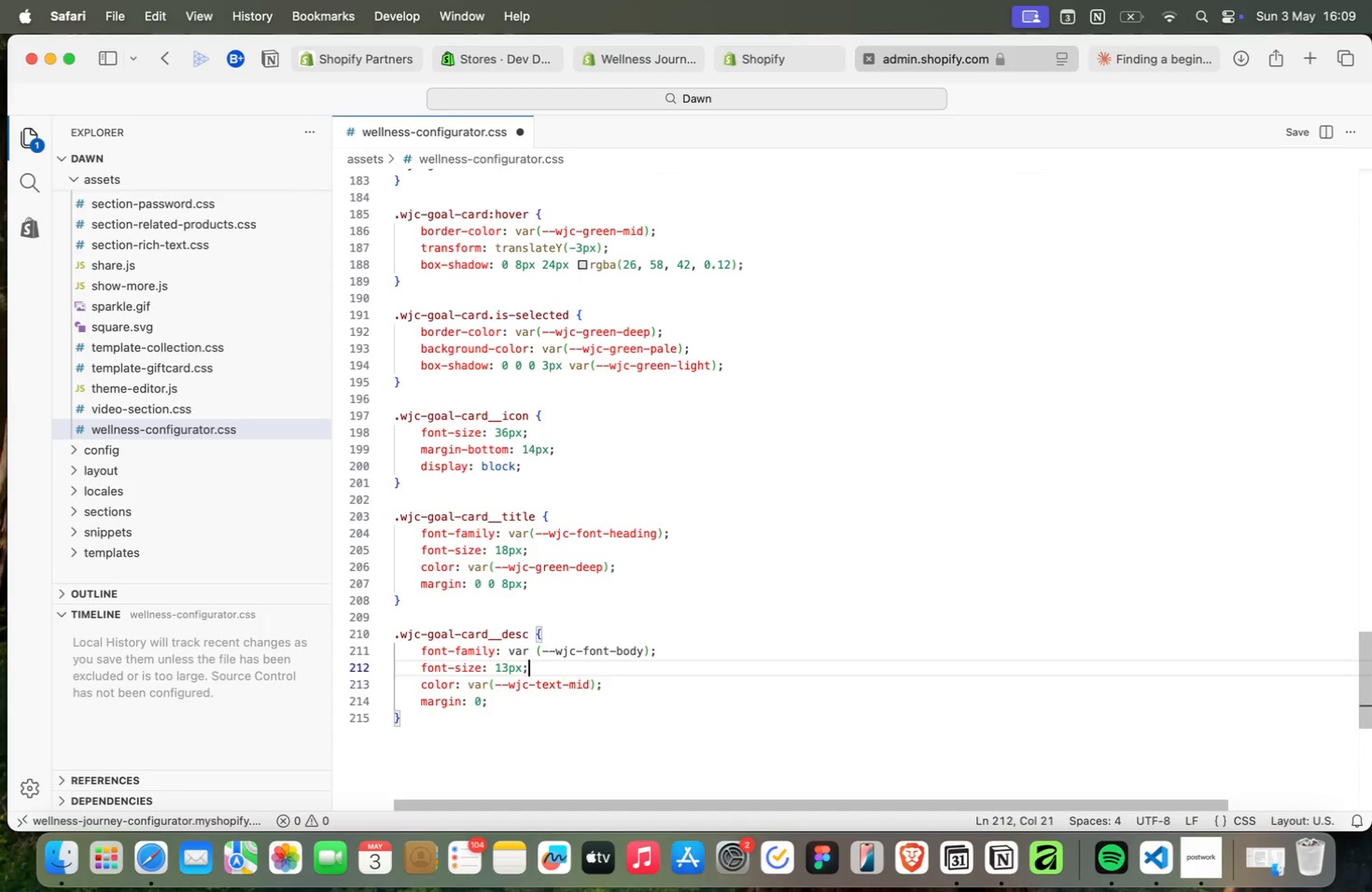 
key(ArrowUp)
 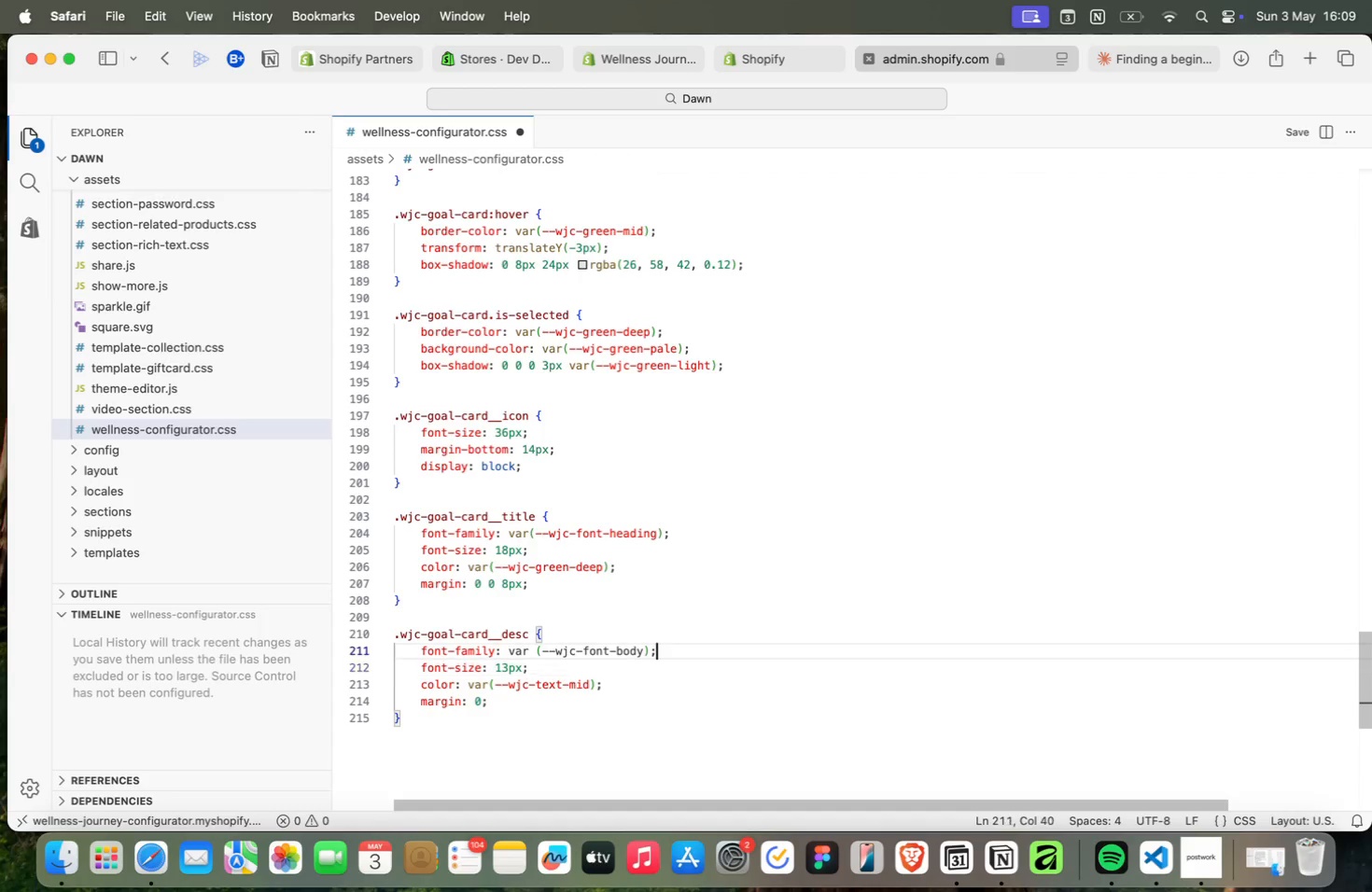 
key(ArrowUp)
 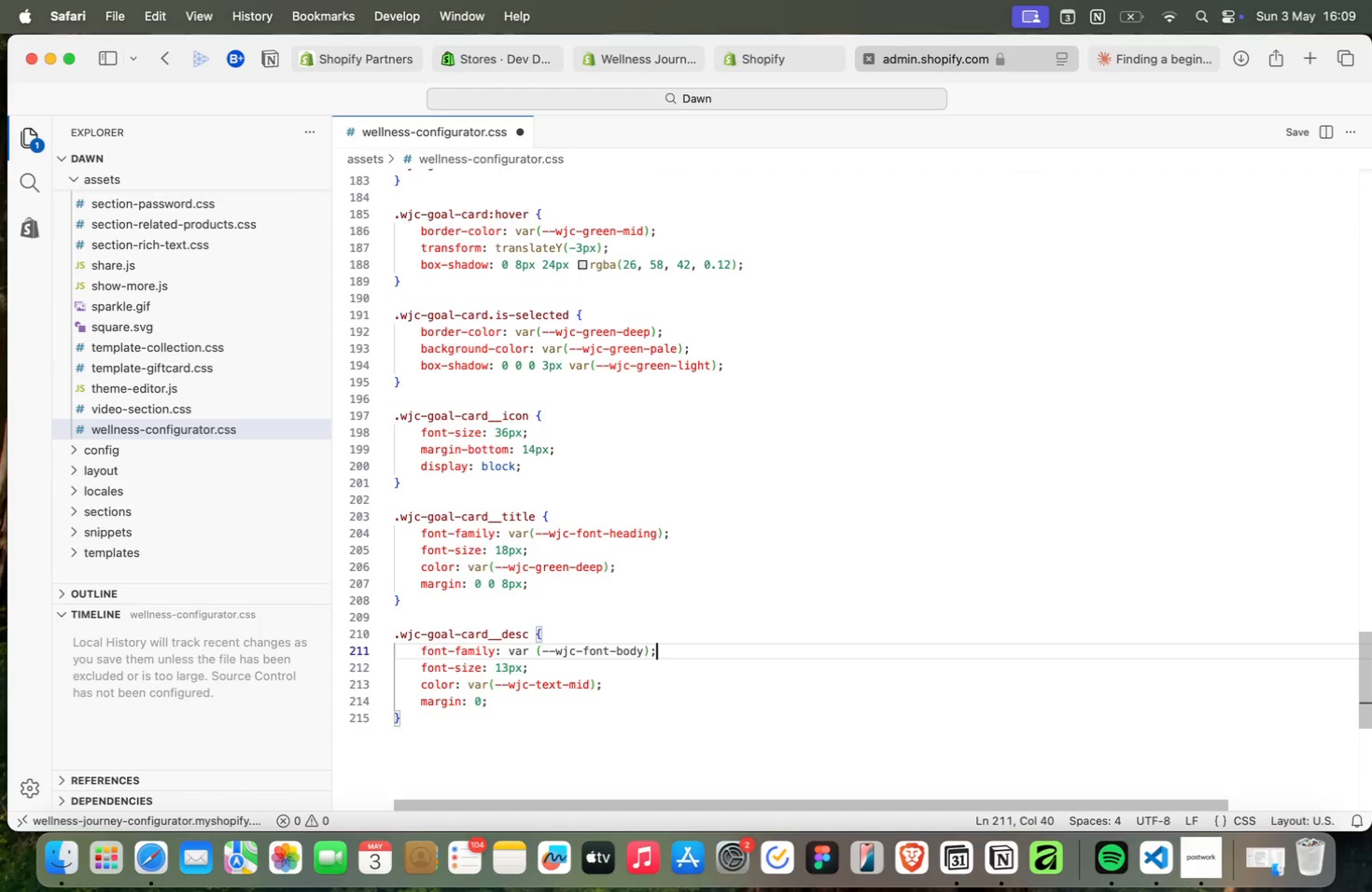 
key(ArrowUp)
 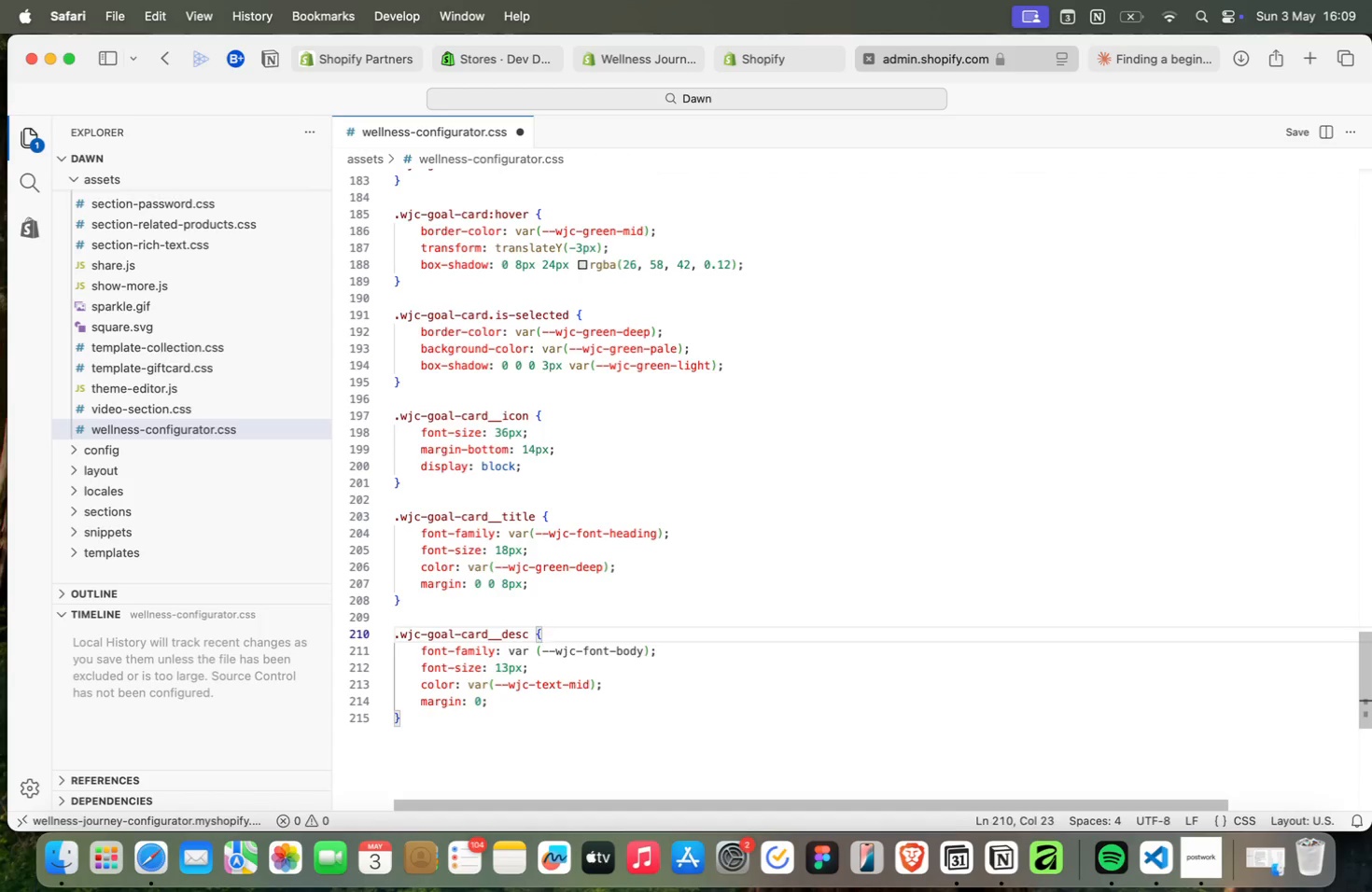 
key(ArrowUp)
 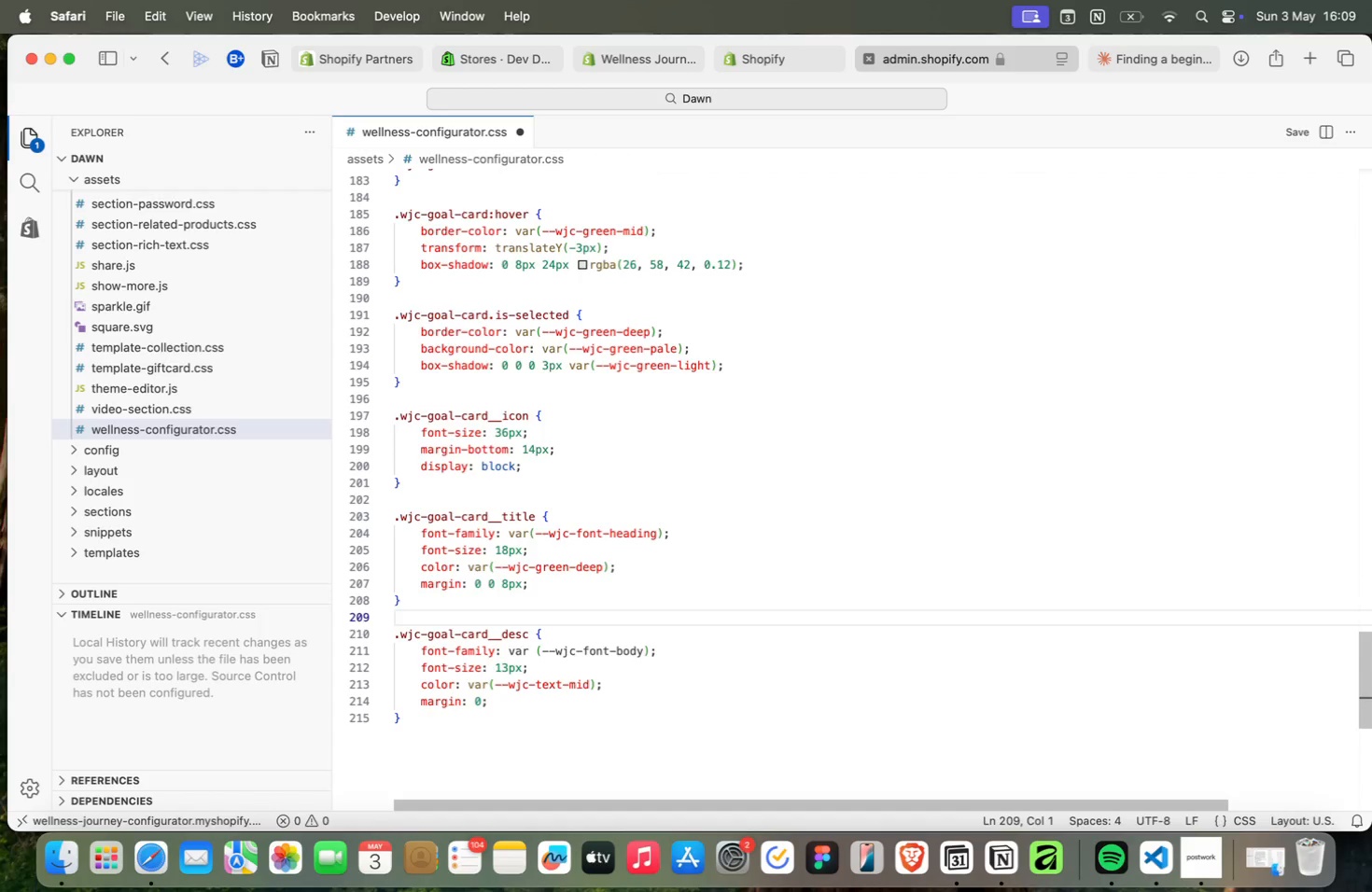 
key(ArrowUp)
 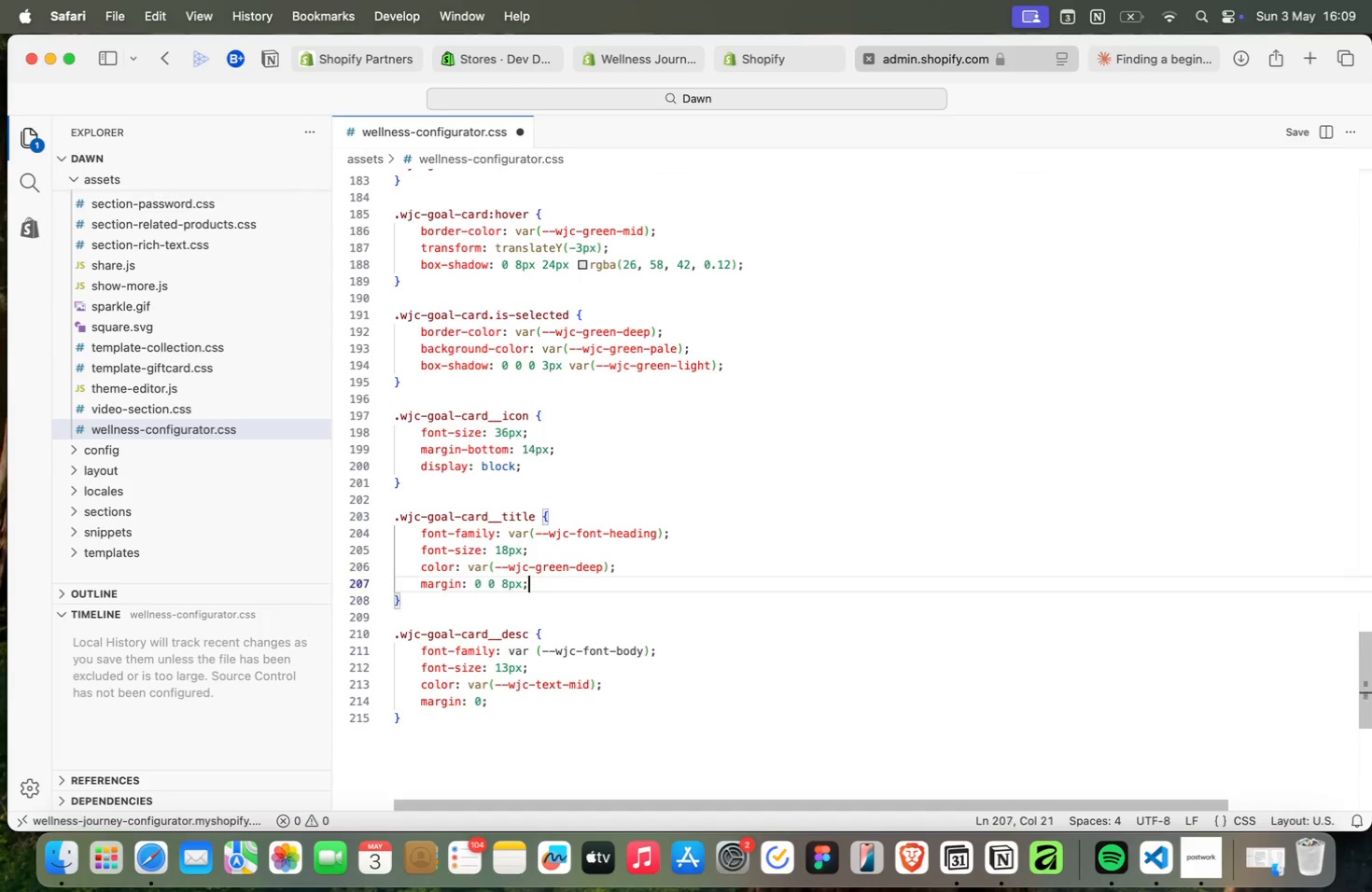 
key(ArrowUp)
 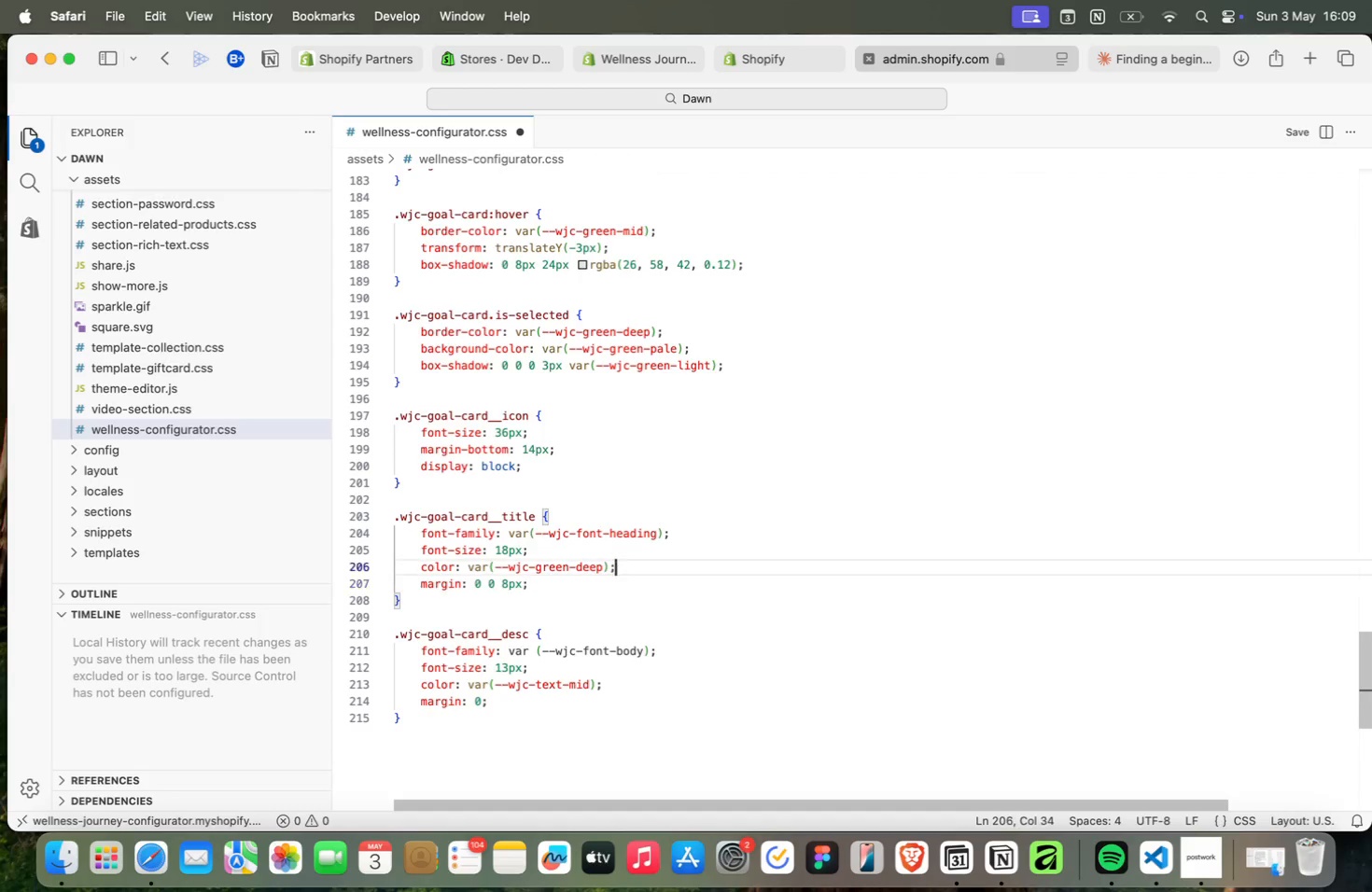 
key(ArrowUp)
 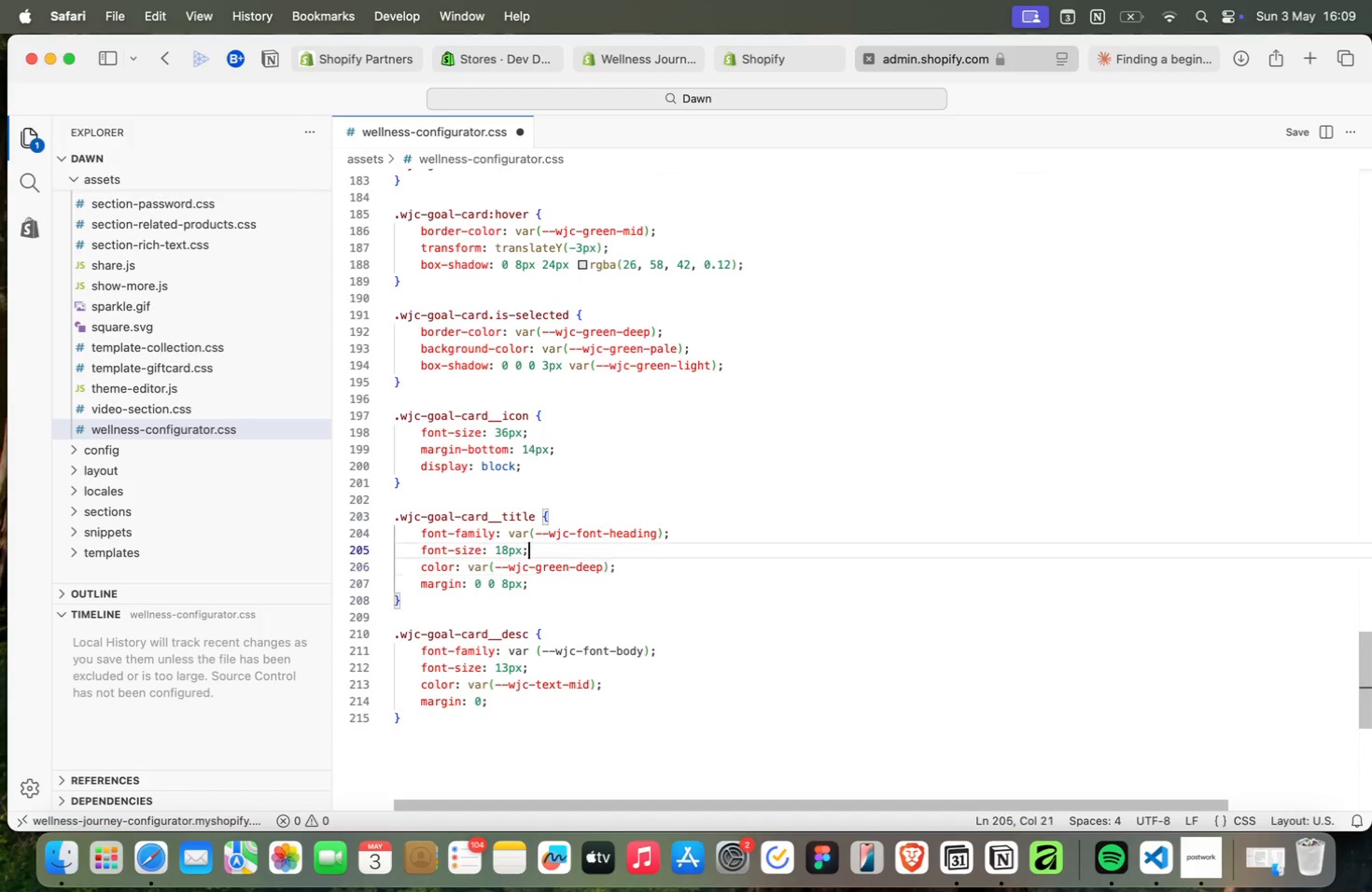 
key(ArrowUp)
 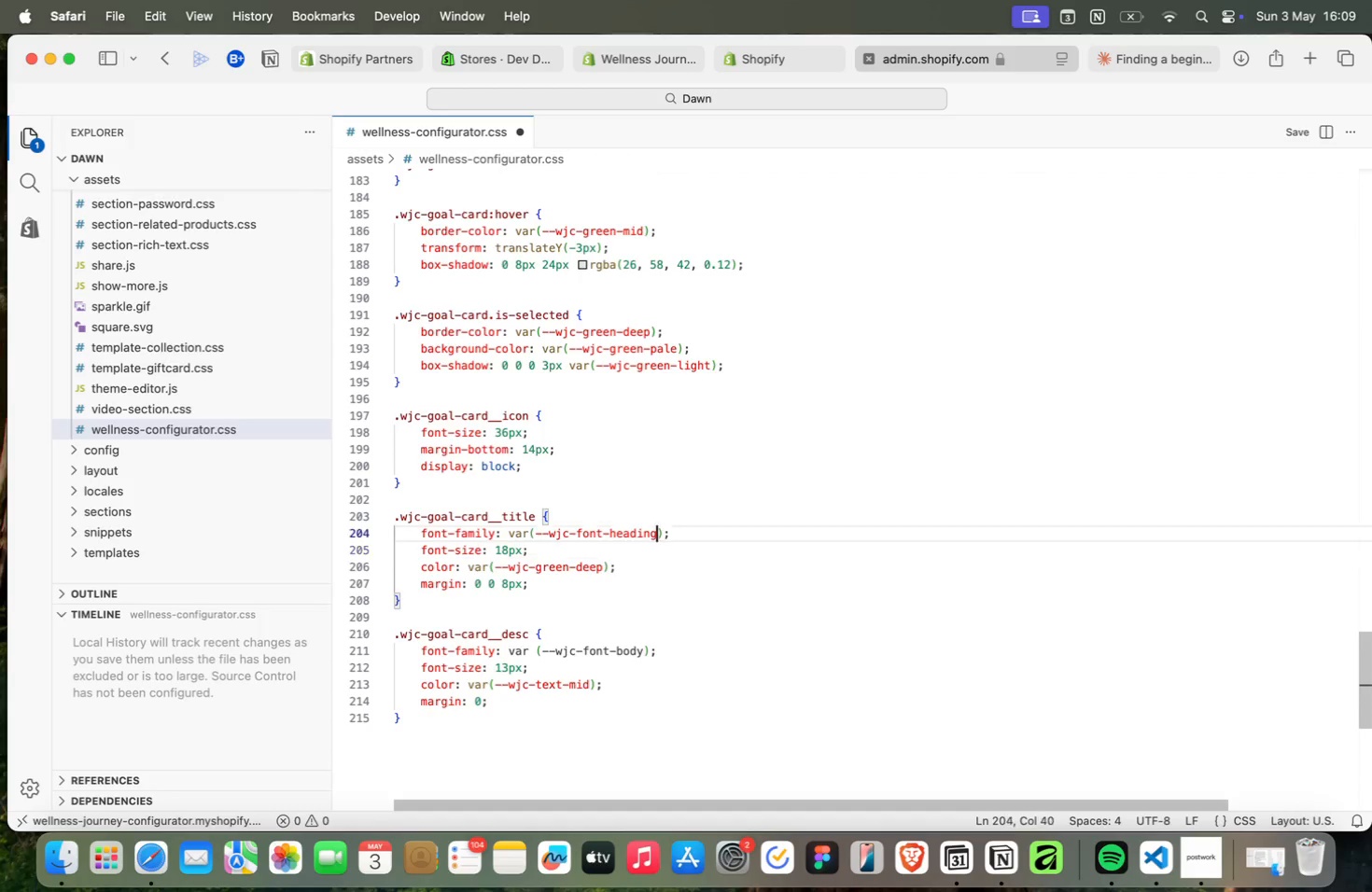 
key(ArrowUp)
 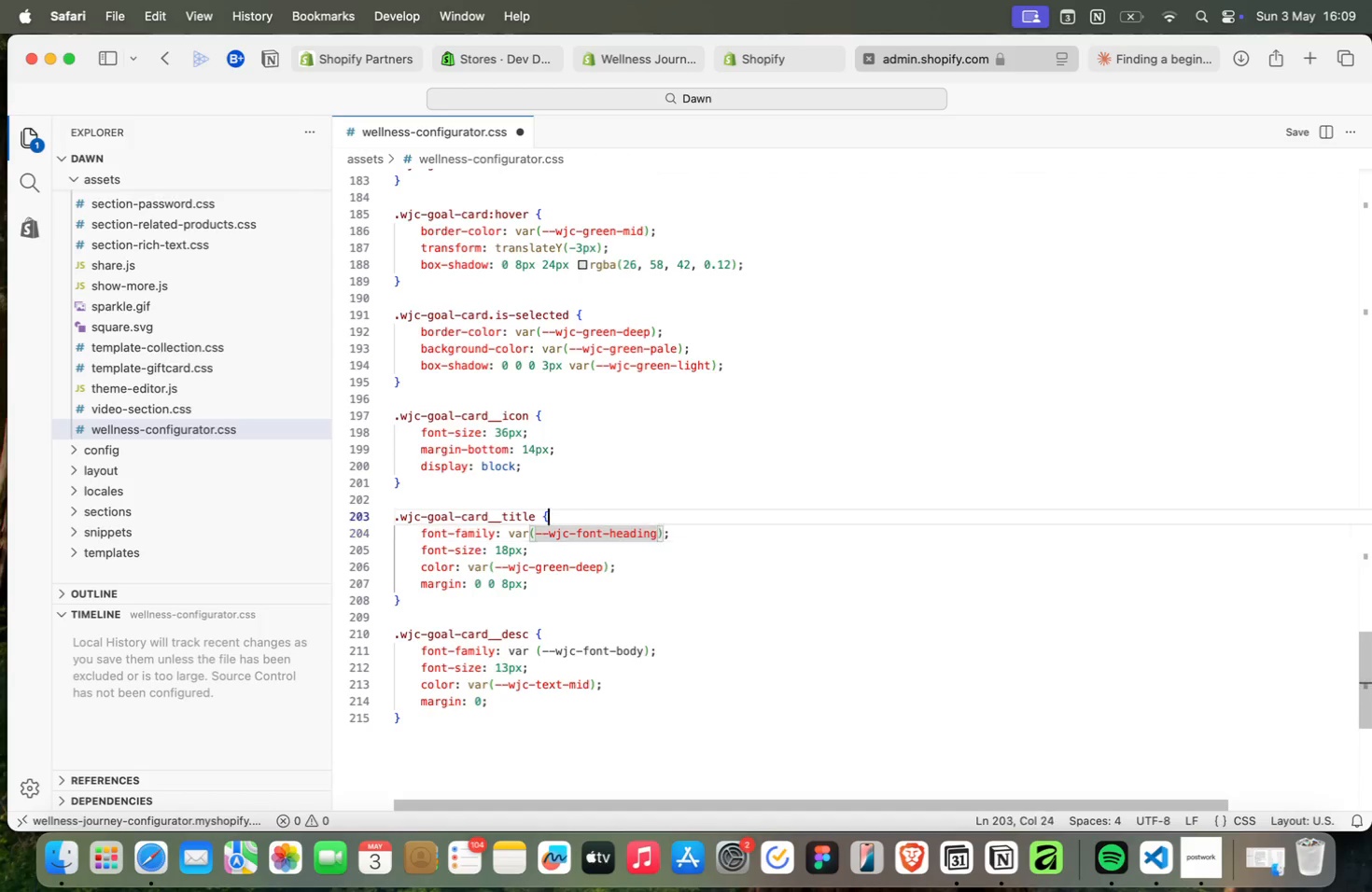 
key(ArrowUp)
 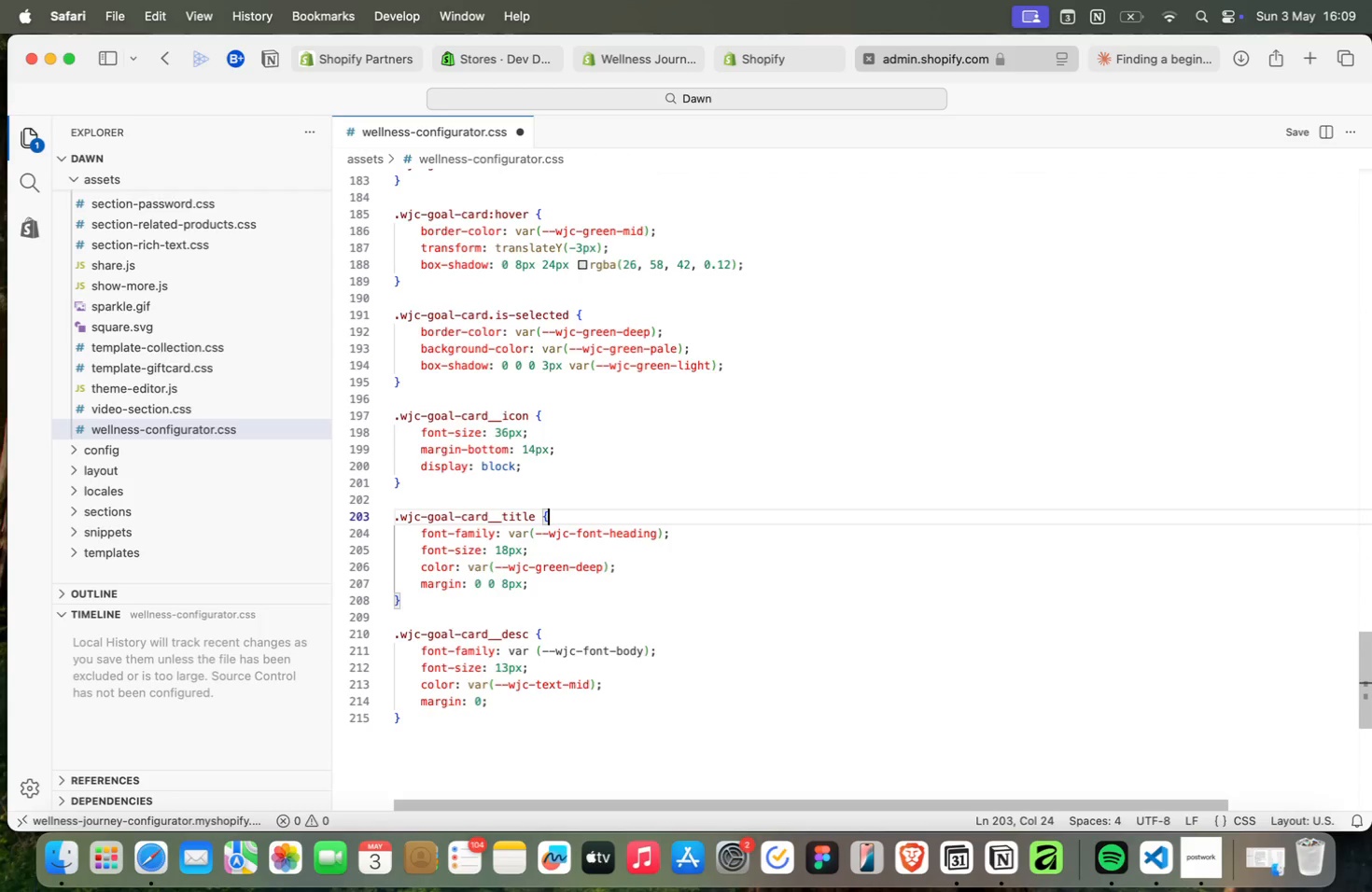 
key(ArrowDown)
 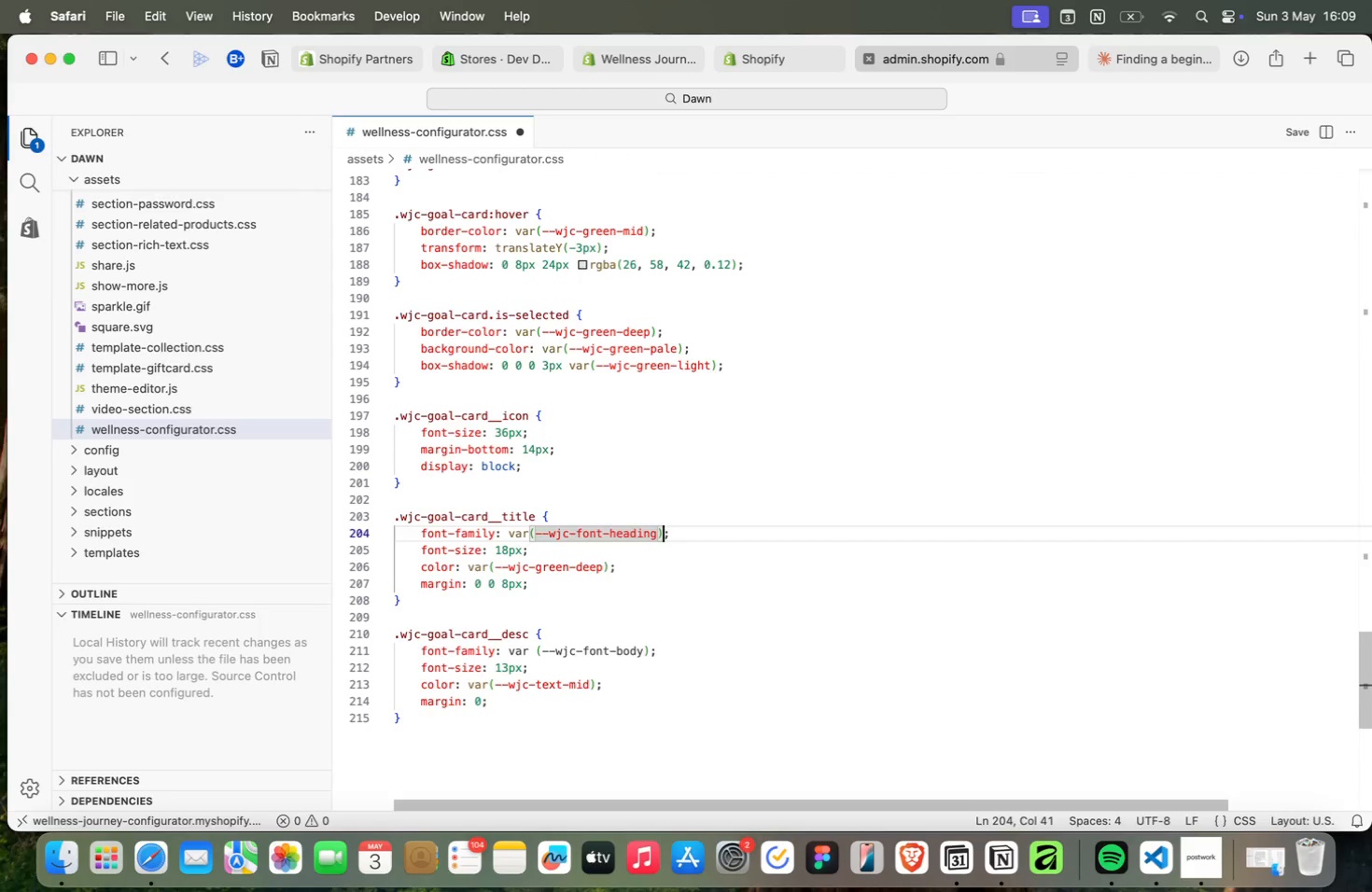 
key(ArrowRight)
 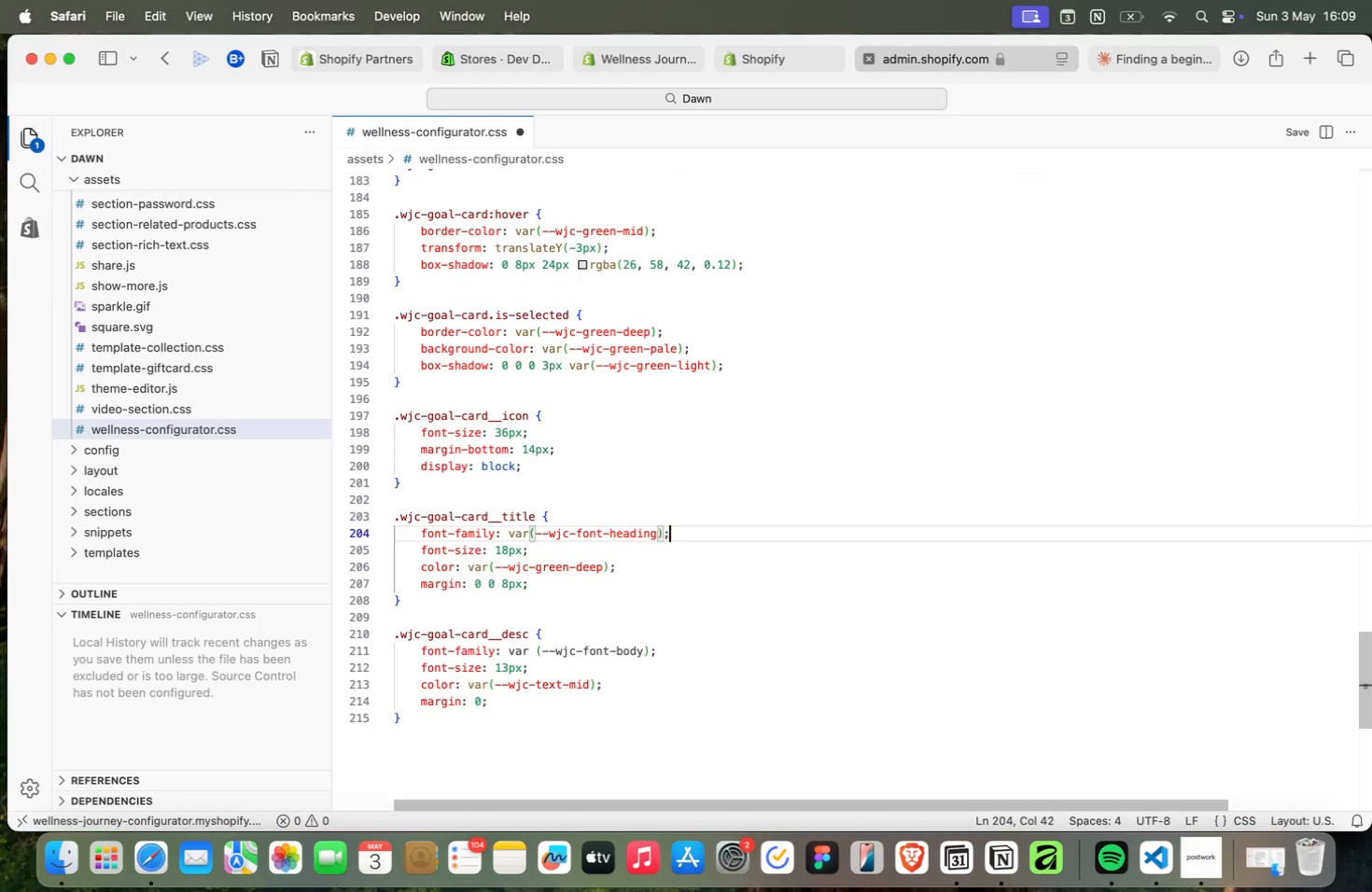 
key(ArrowRight)
 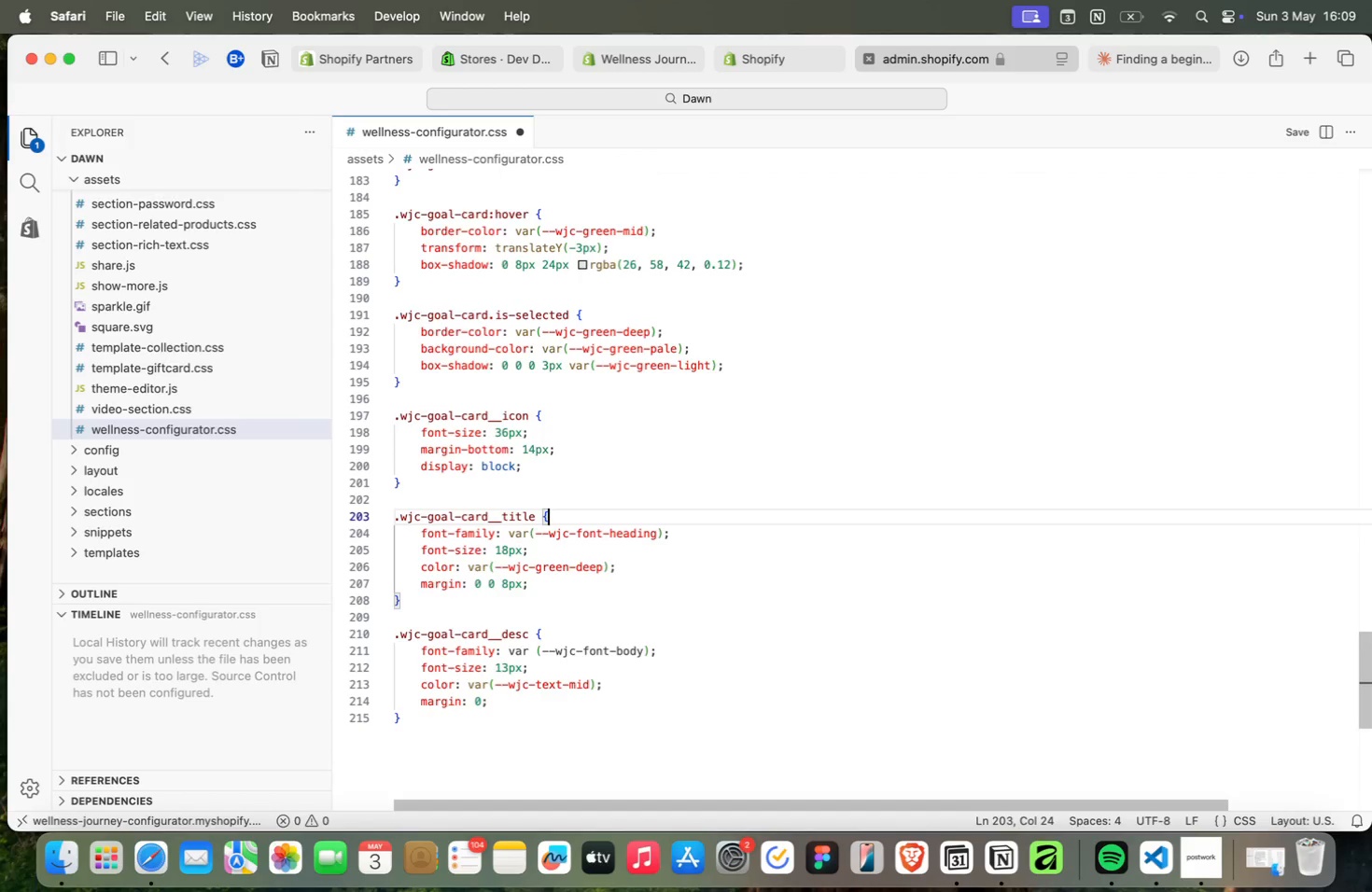 
key(ArrowUp)
 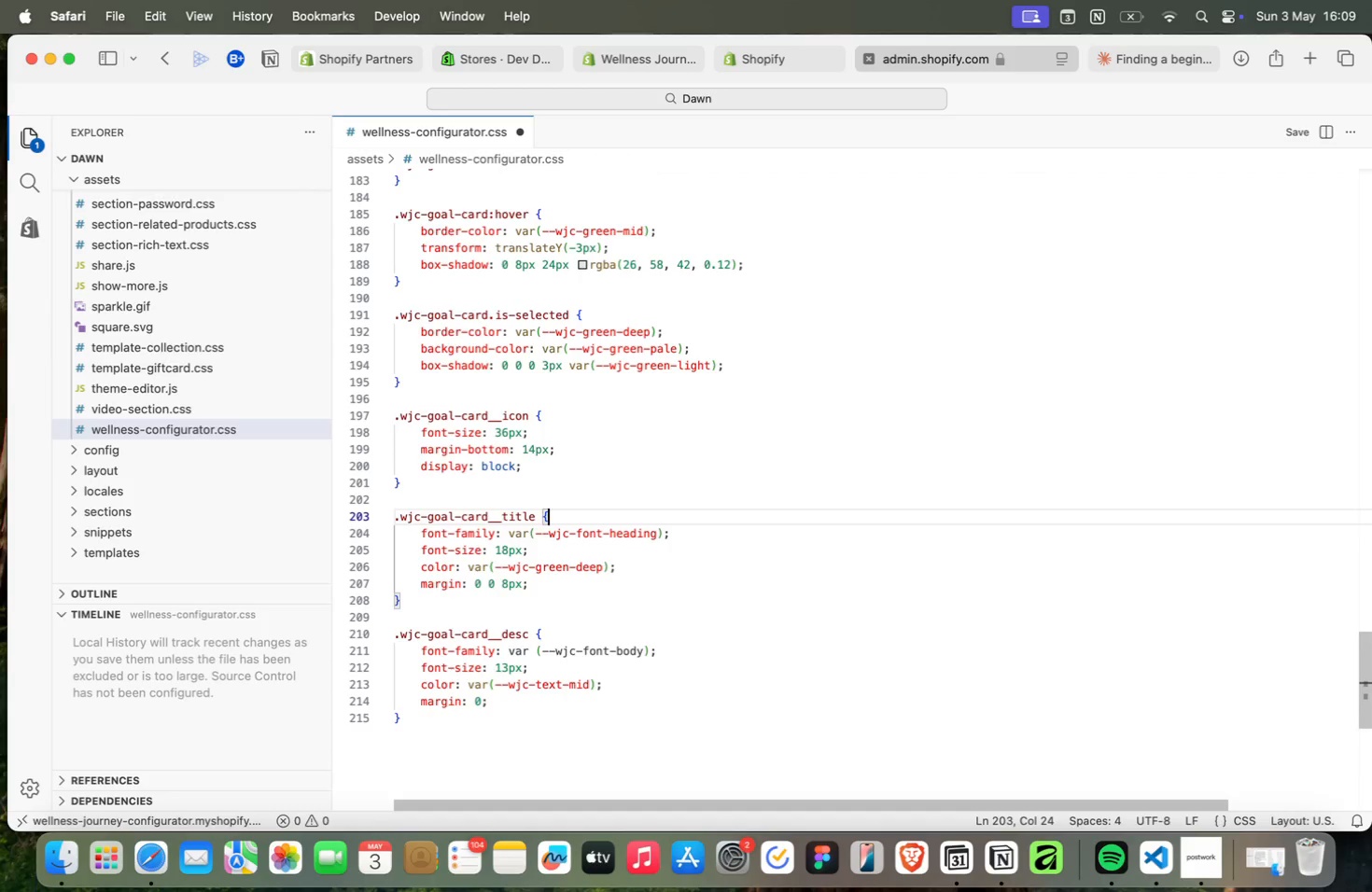 
key(ArrowUp)
 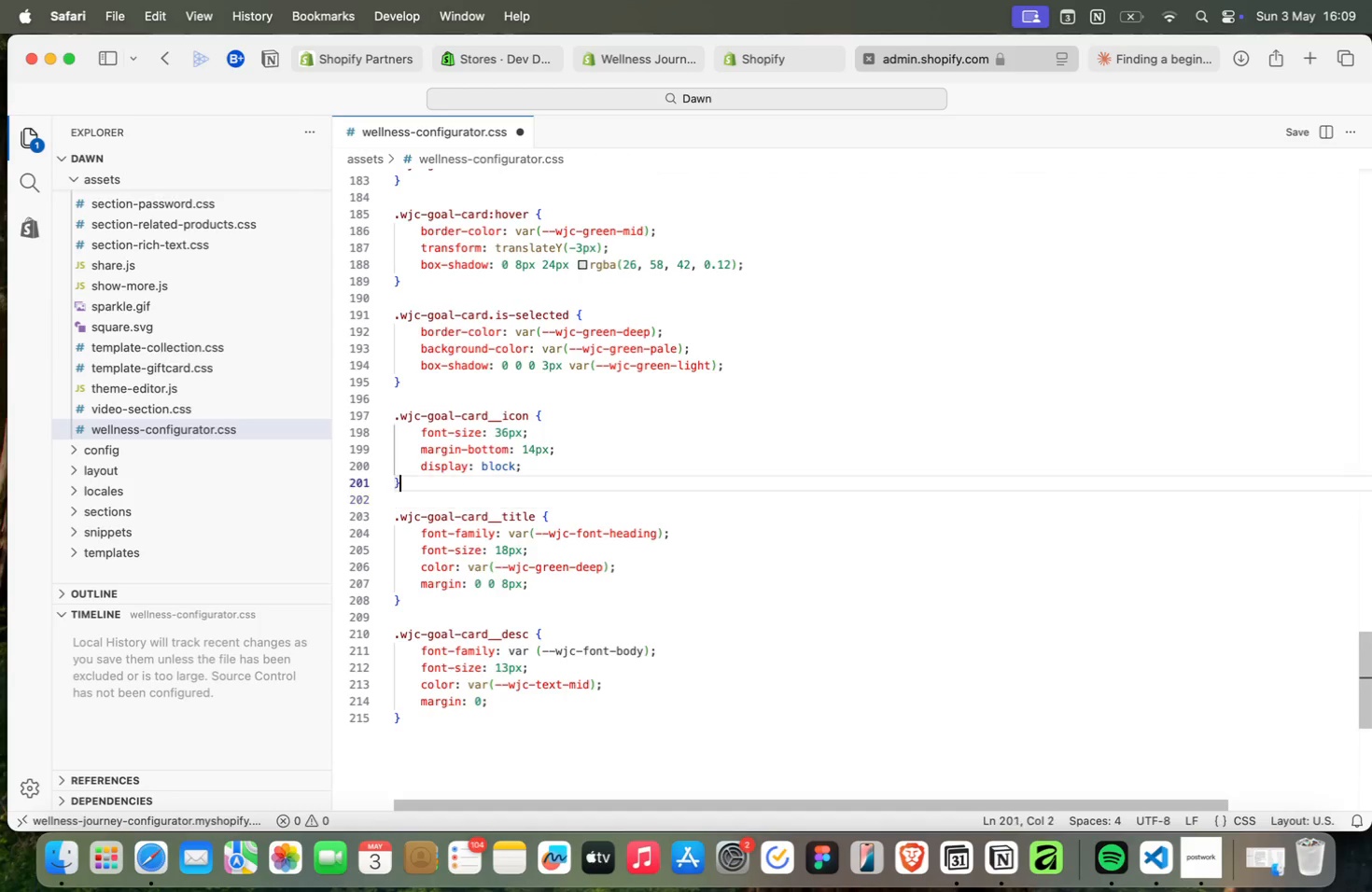 
key(ArrowUp)
 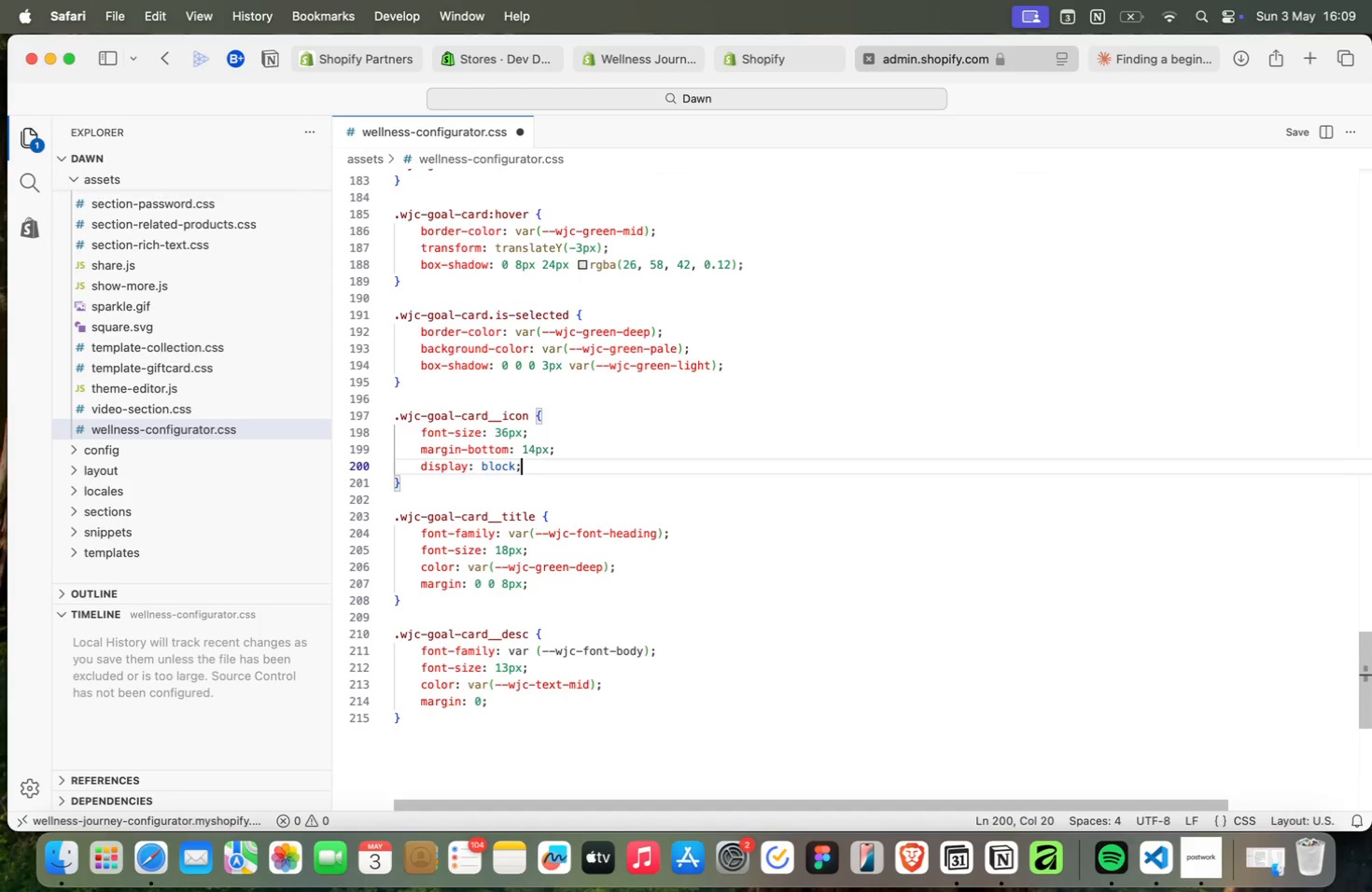 
key(ArrowUp)
 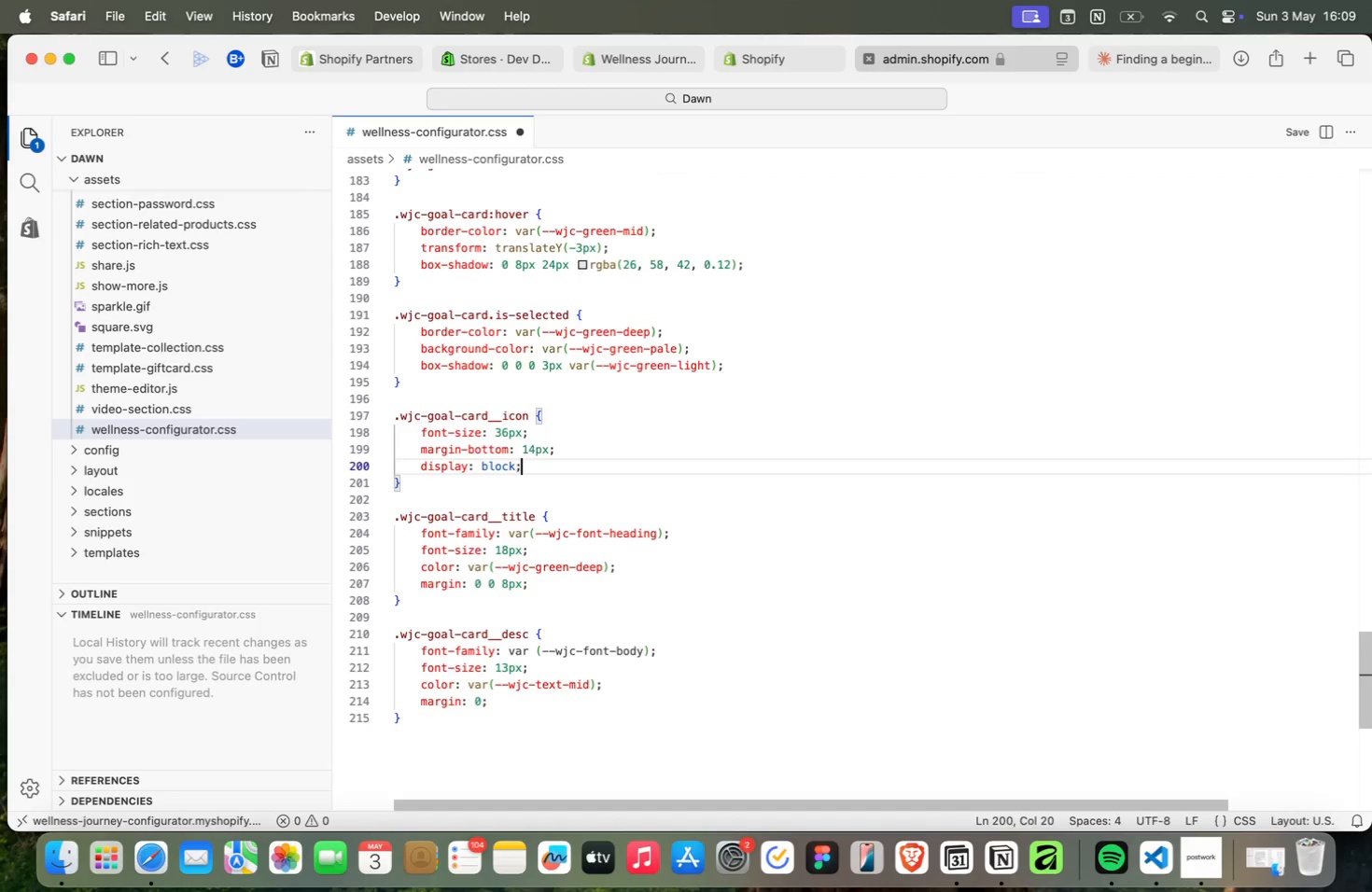 
key(ArrowUp)
 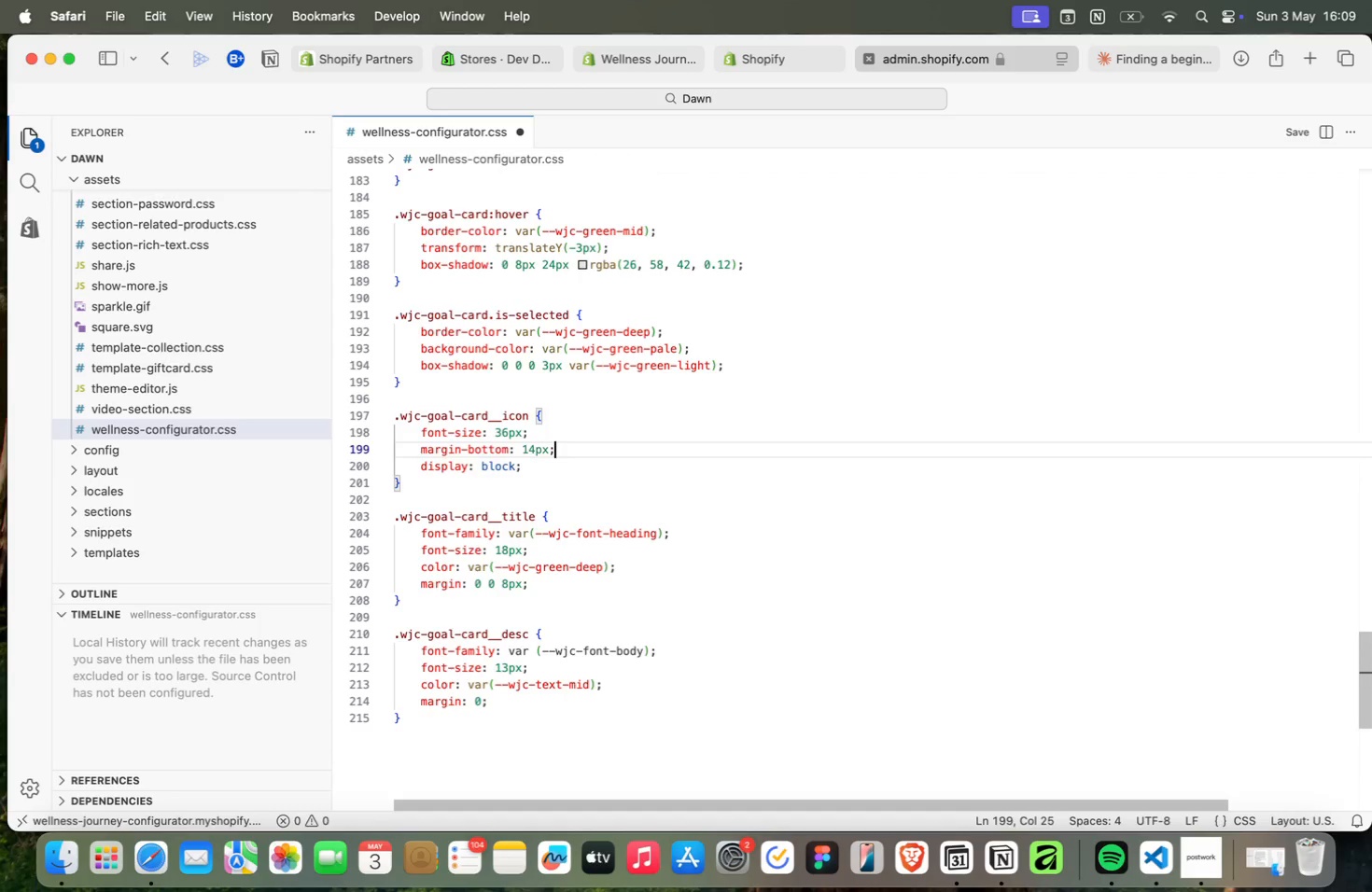 
key(ArrowUp)
 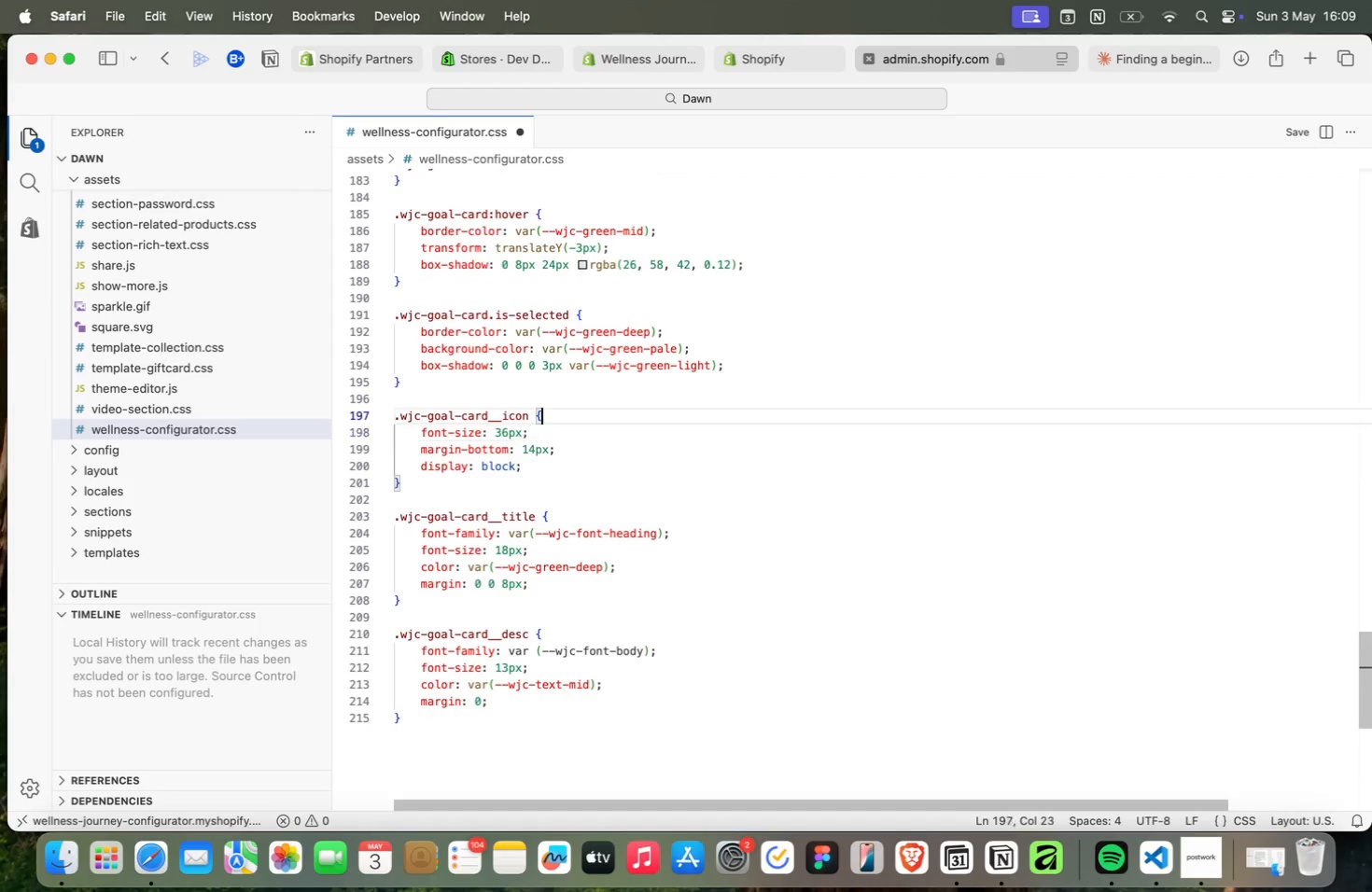 
key(ArrowUp)
 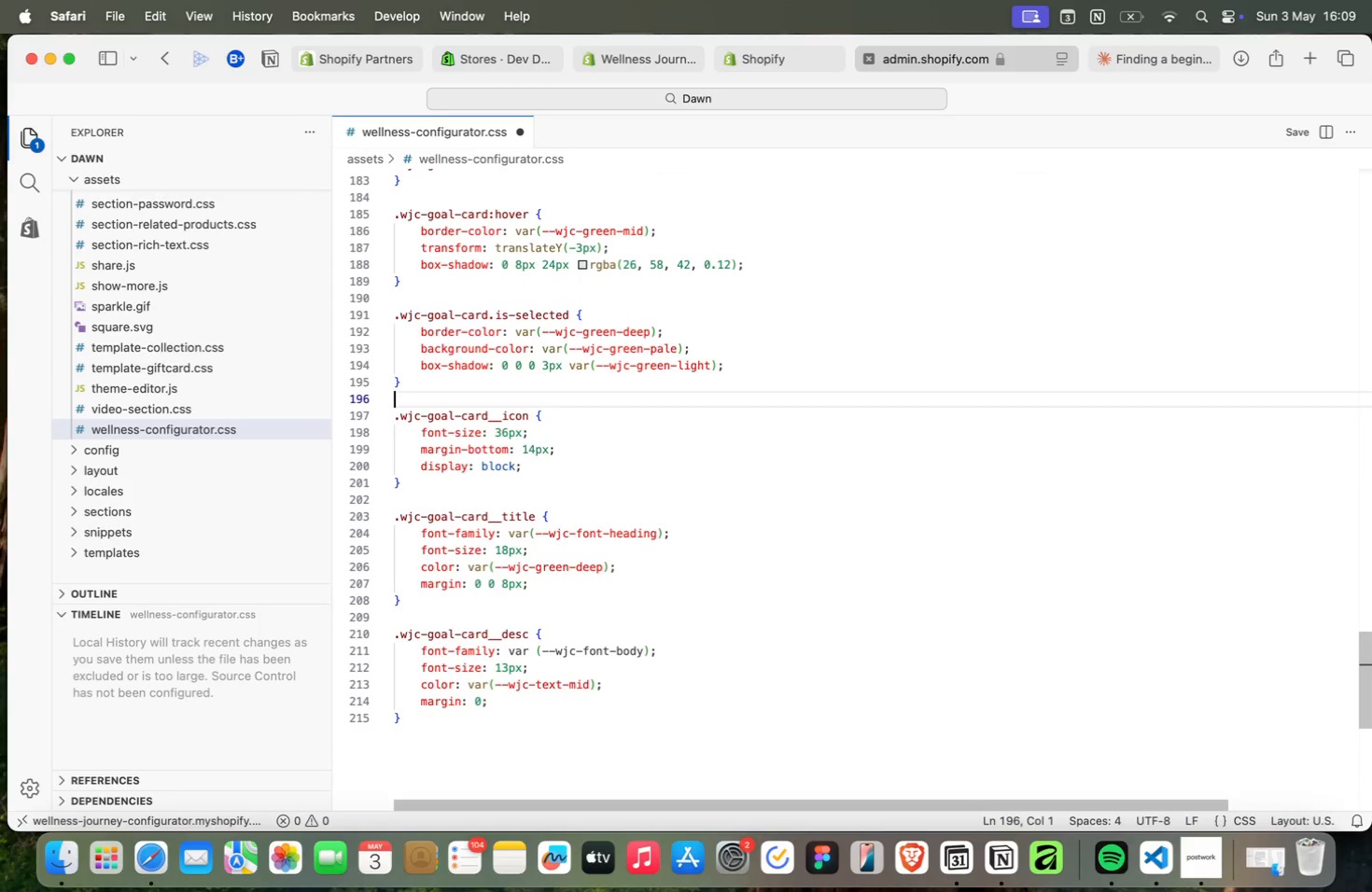 
key(ArrowUp)
 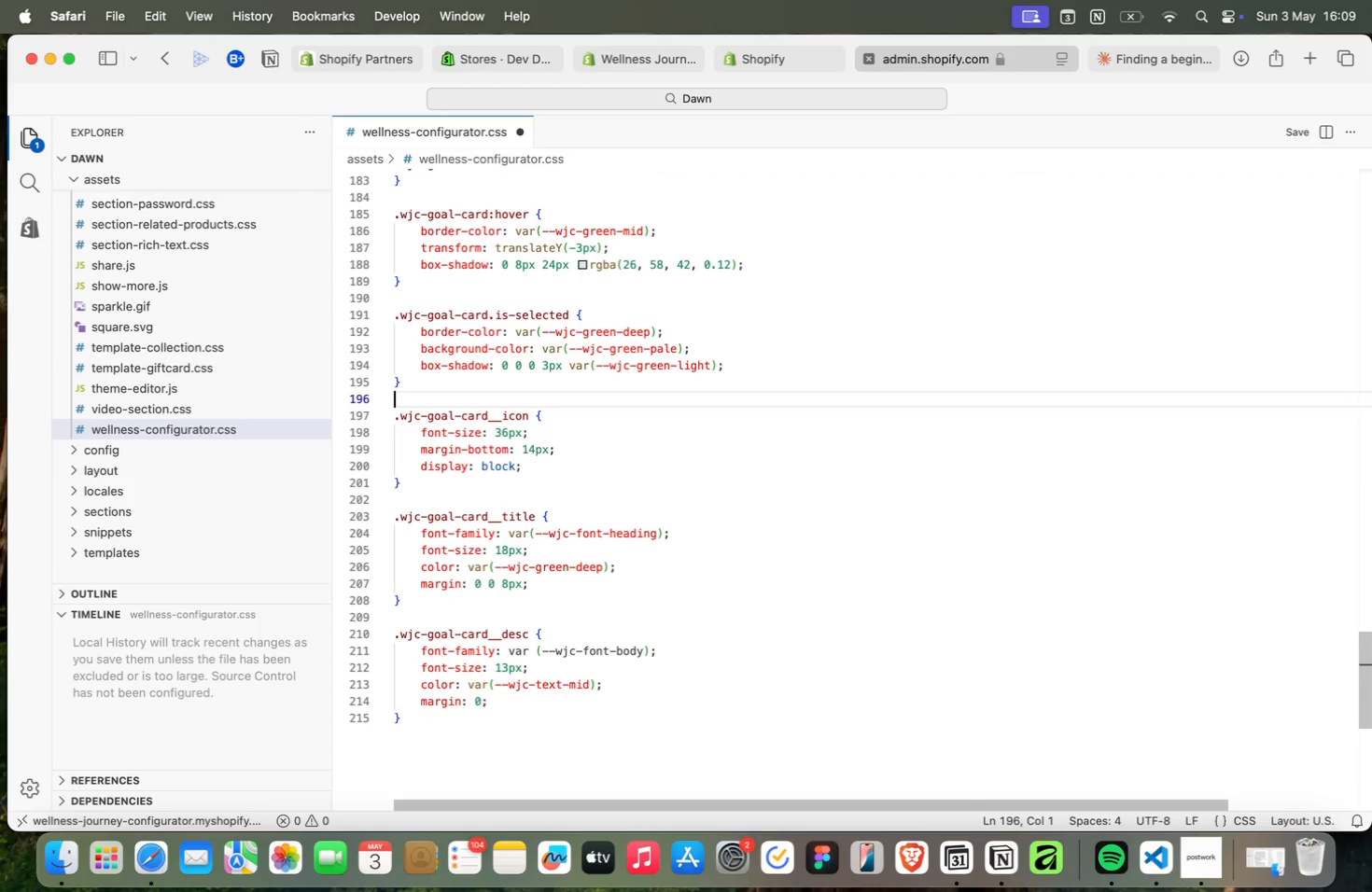 
key(ArrowUp)
 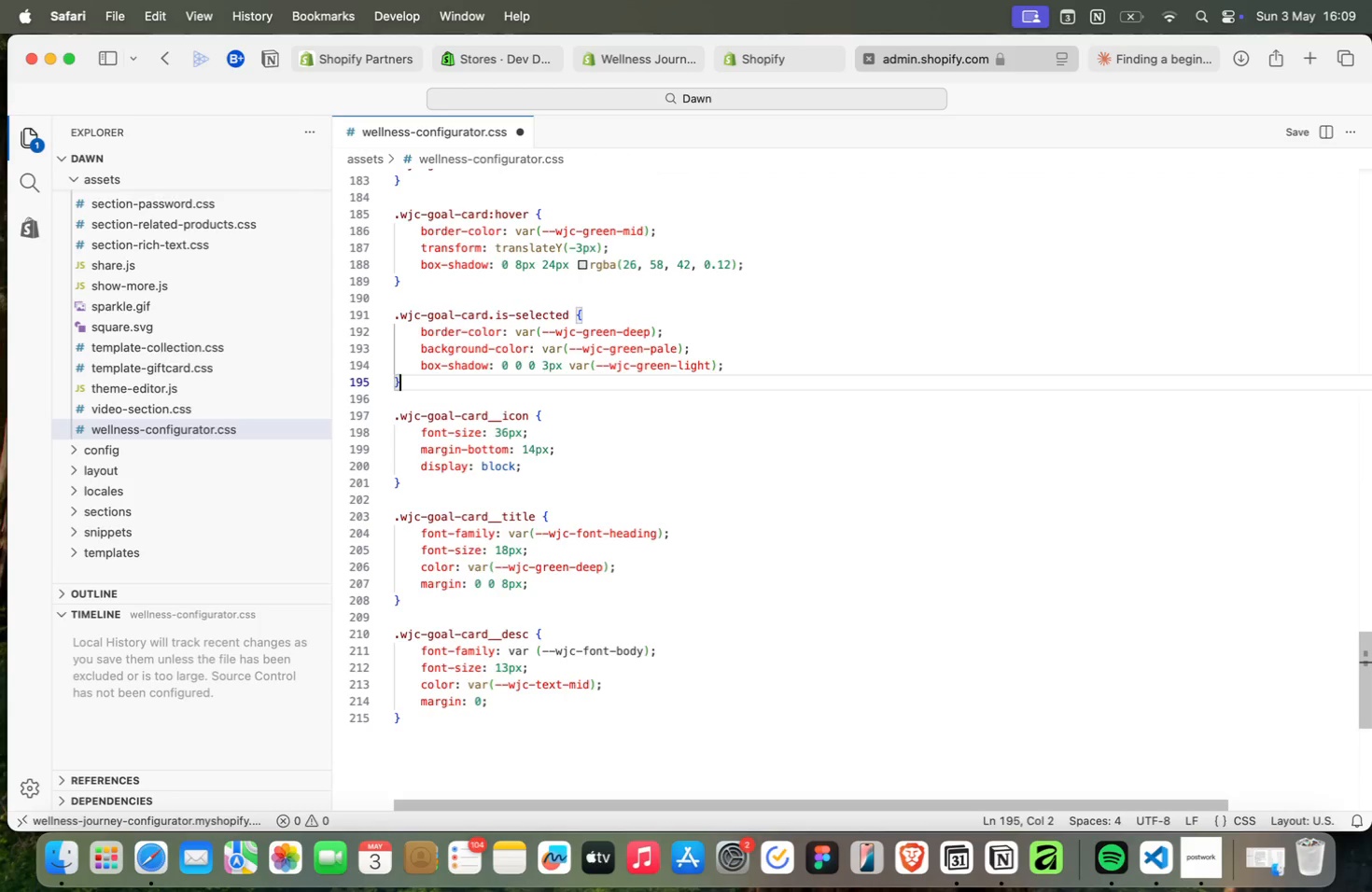 
key(ArrowUp)
 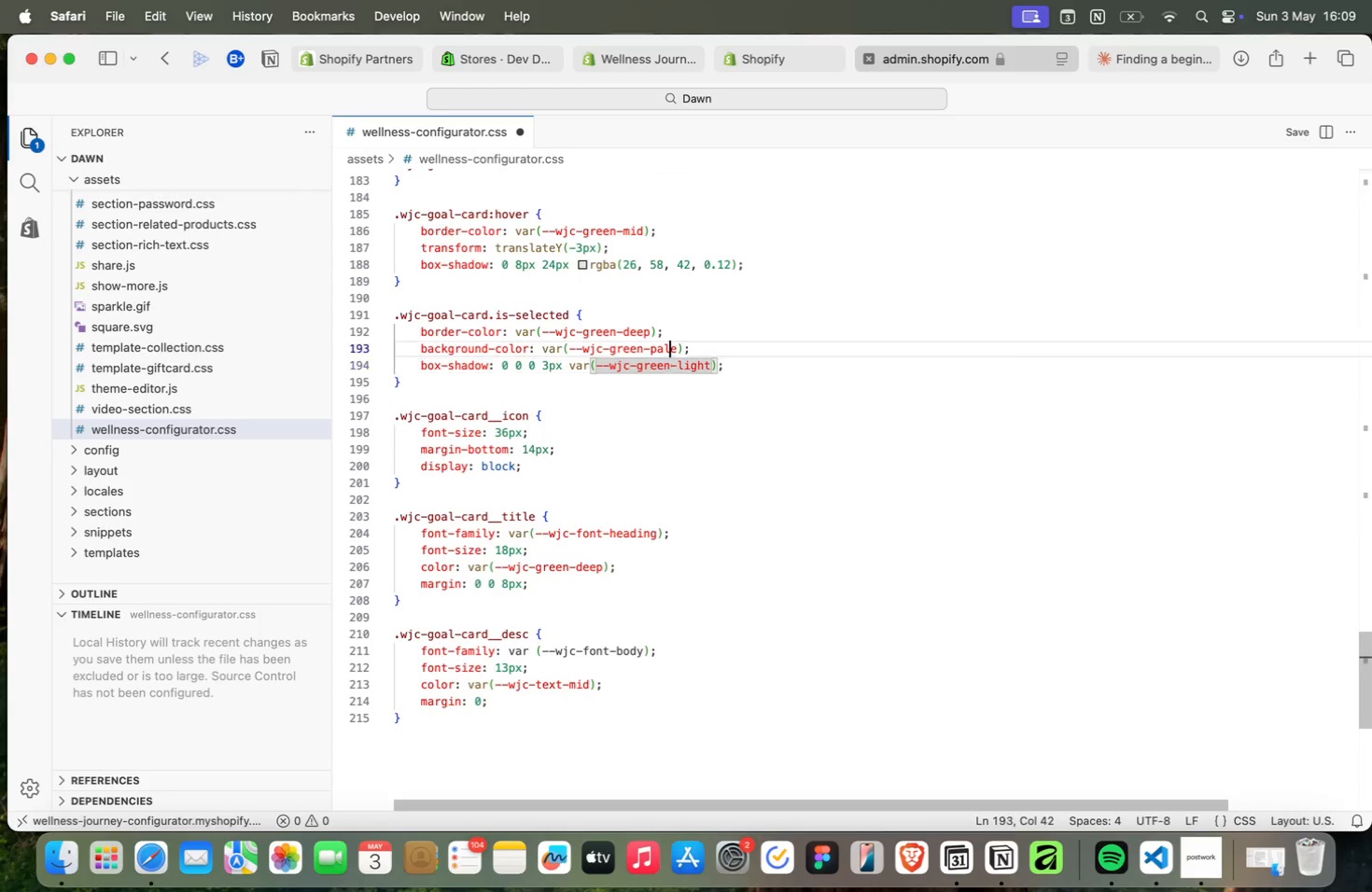 
key(ArrowUp)
 